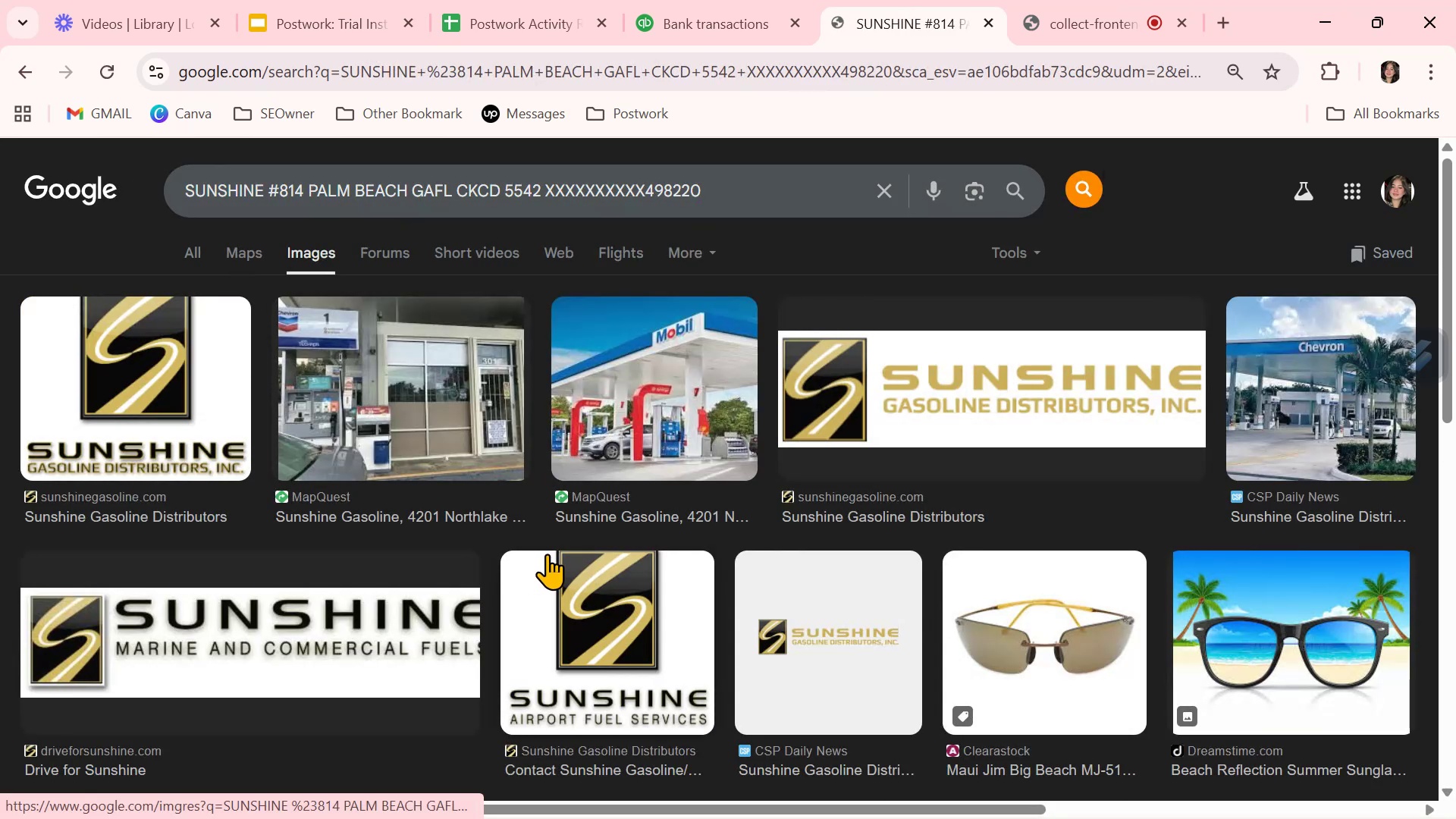 
scroll: coordinate [548, 554], scroll_direction: down, amount: 1.0
 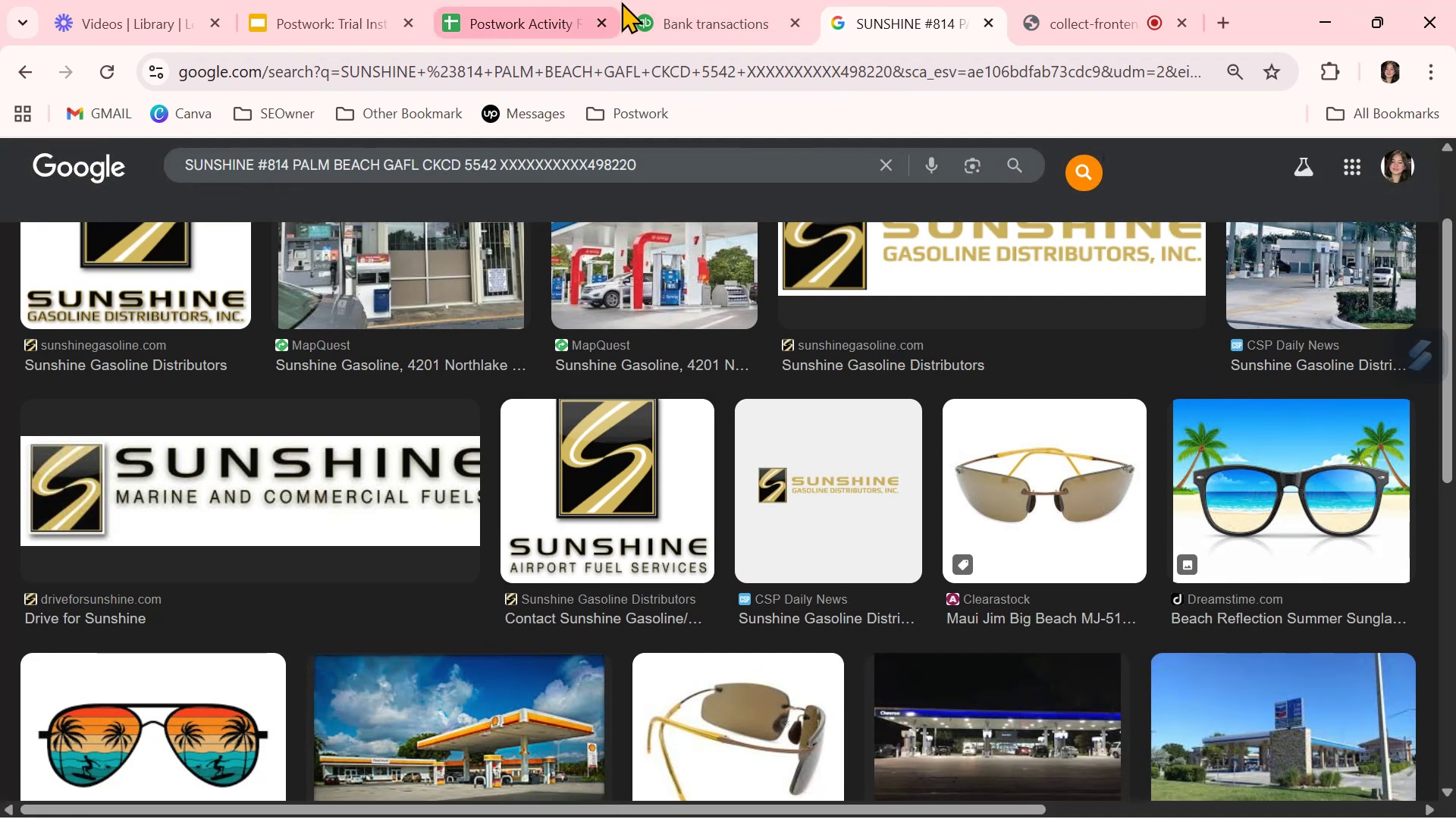 
left_click([746, 20])
 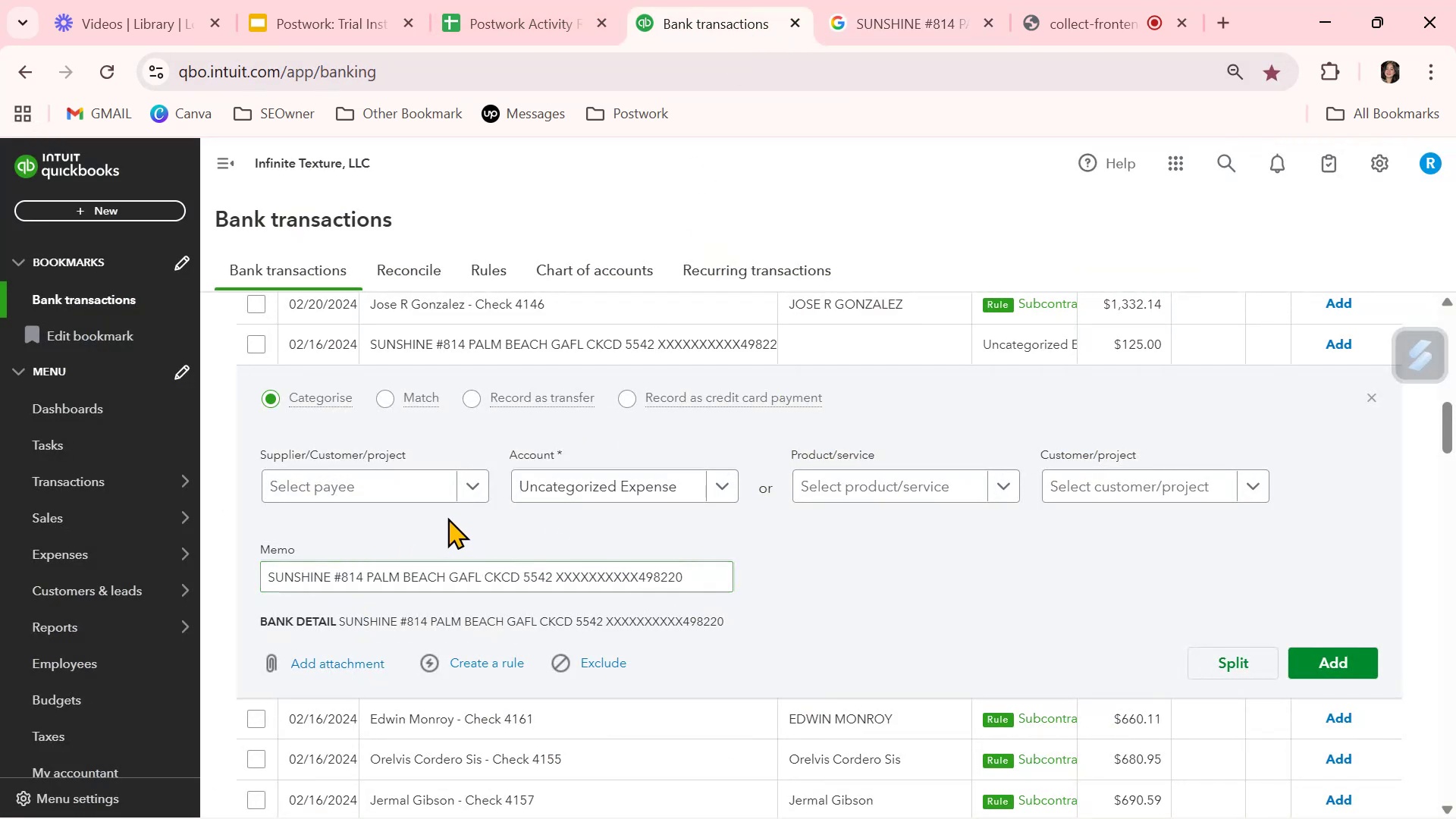 
left_click_drag(start_coordinate=[331, 576], to_coordinate=[249, 574])
 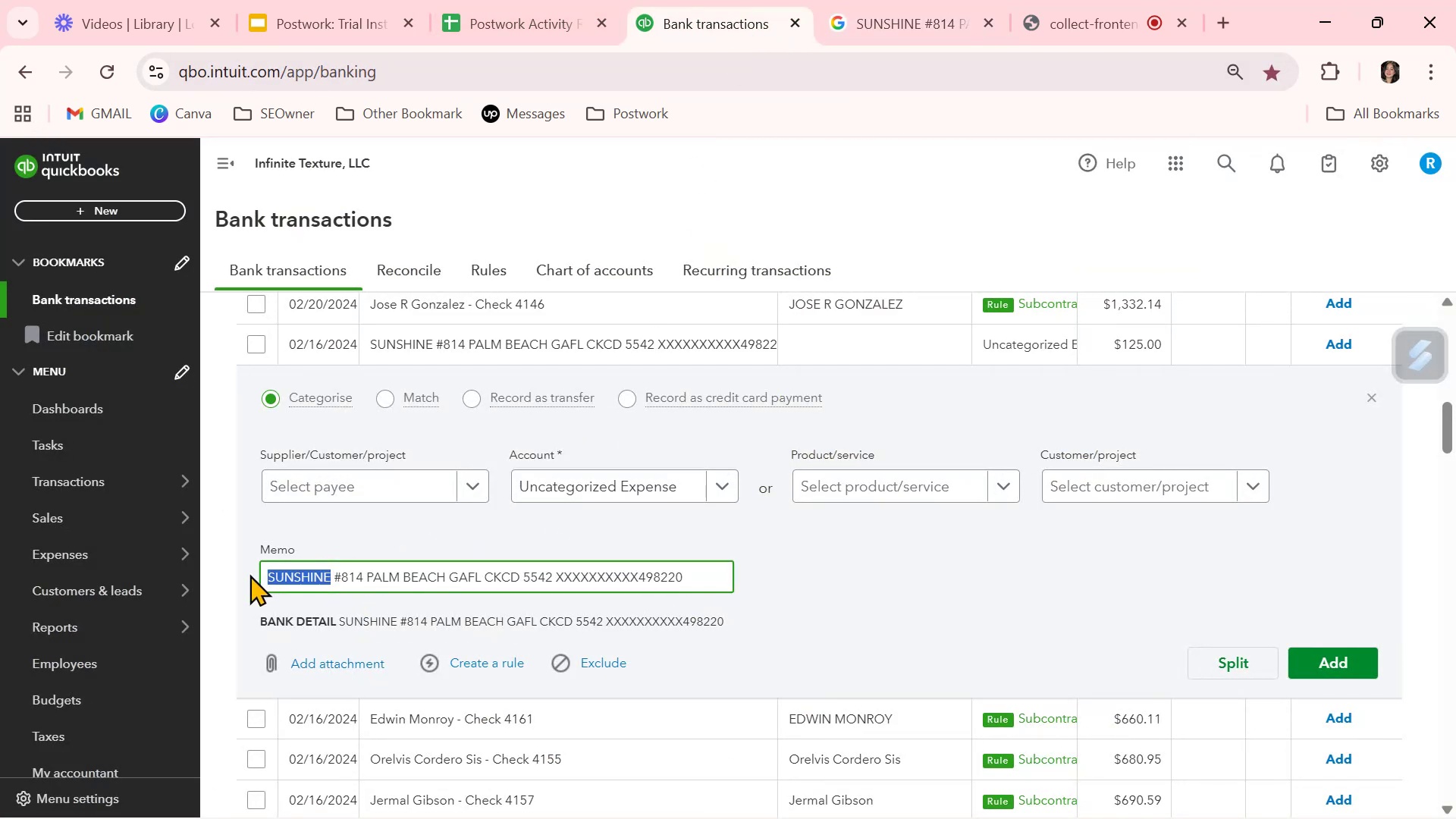 
key(Control+ControlLeft)
 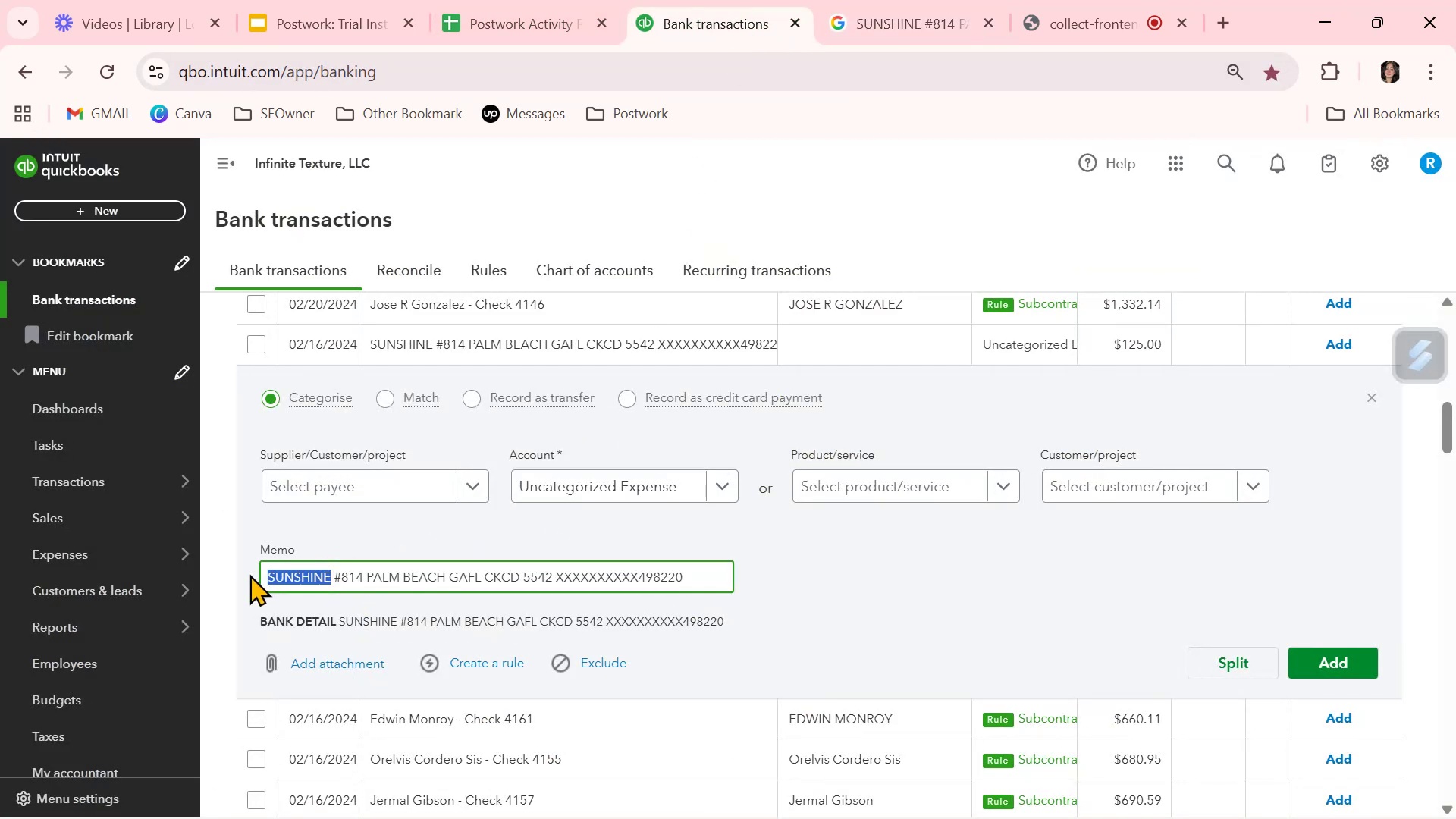 
key(Control+C)
 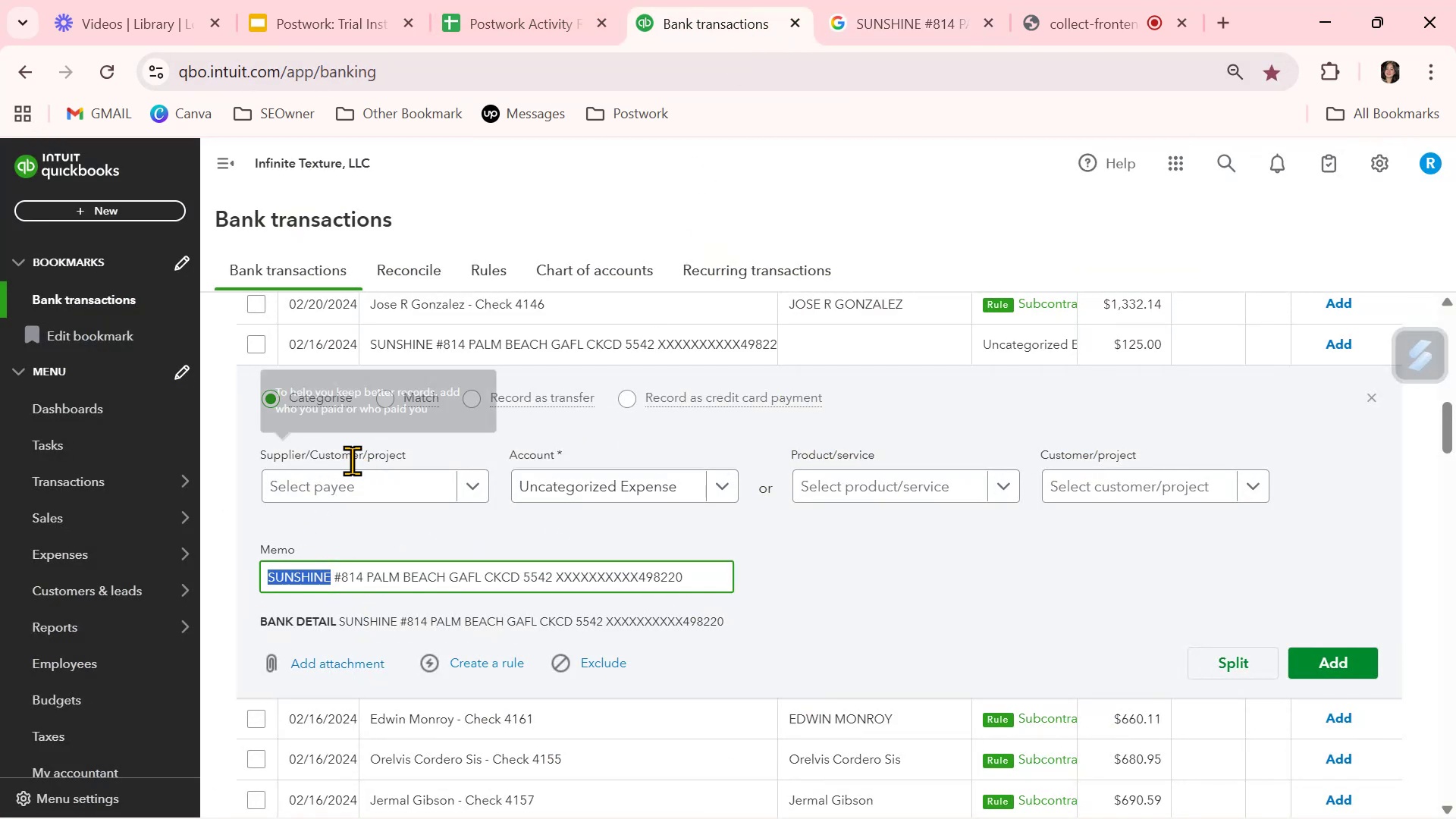 
left_click([334, 489])
 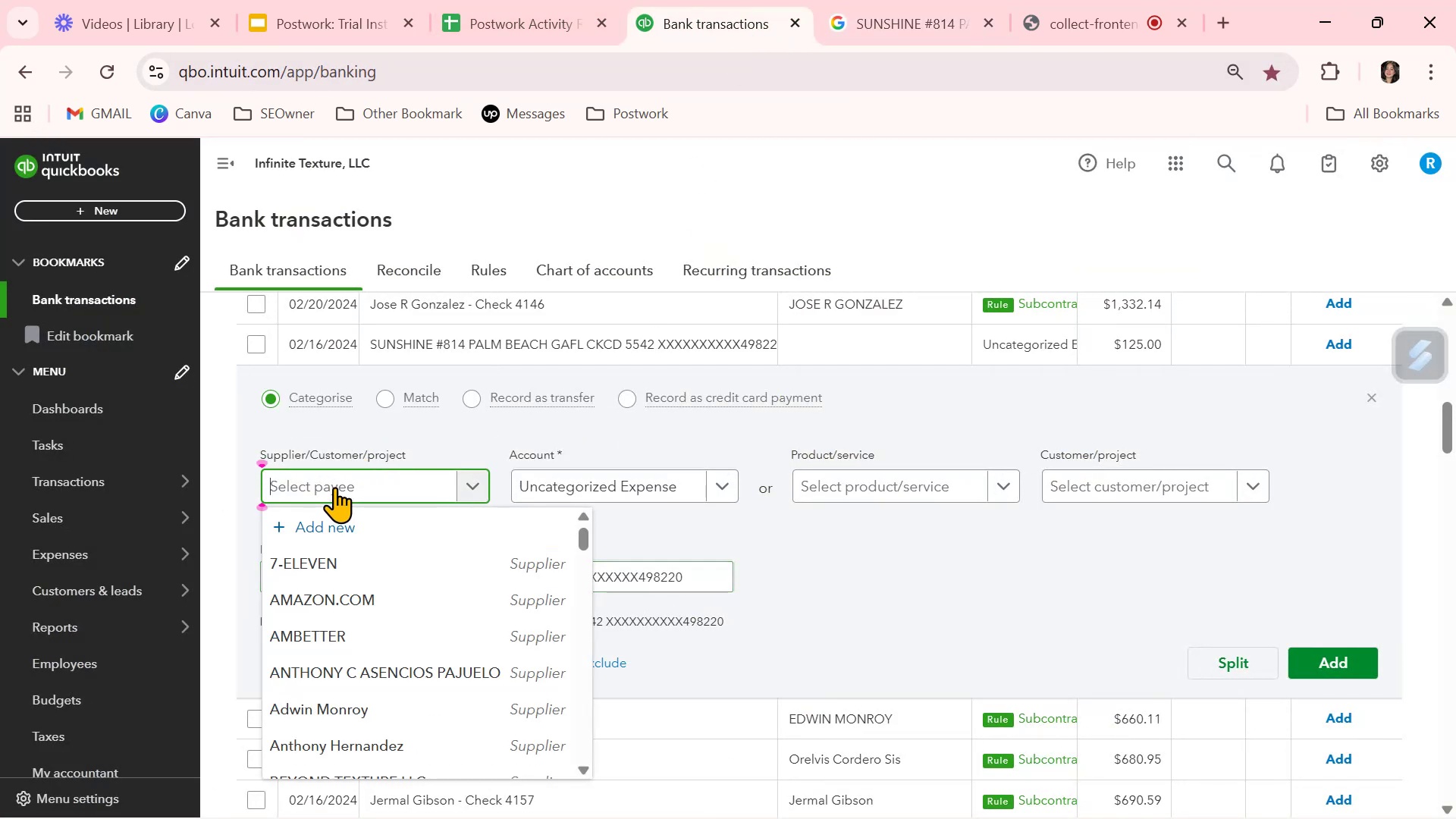 
key(Control+ControlLeft)
 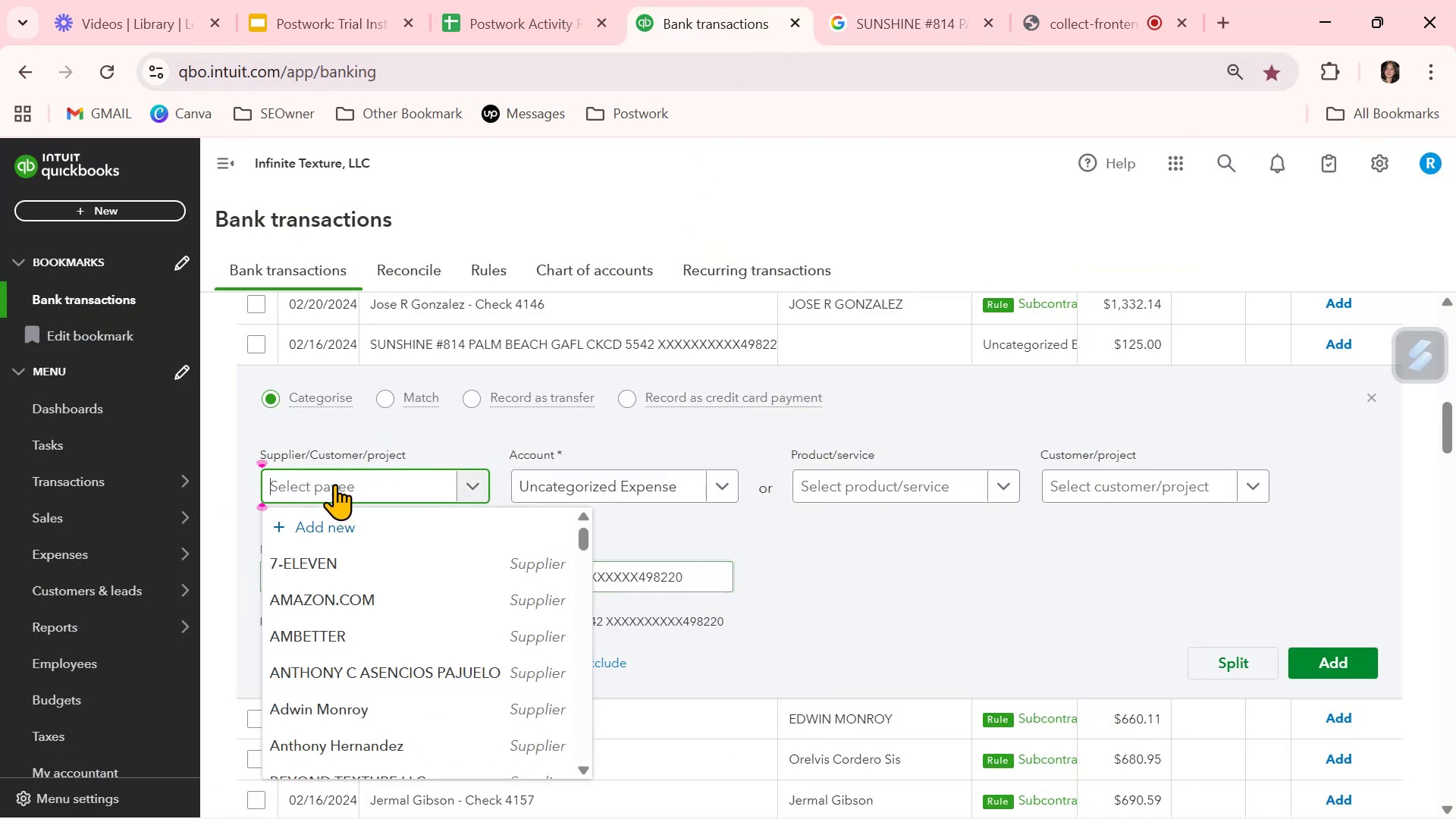 
key(Control+V)
 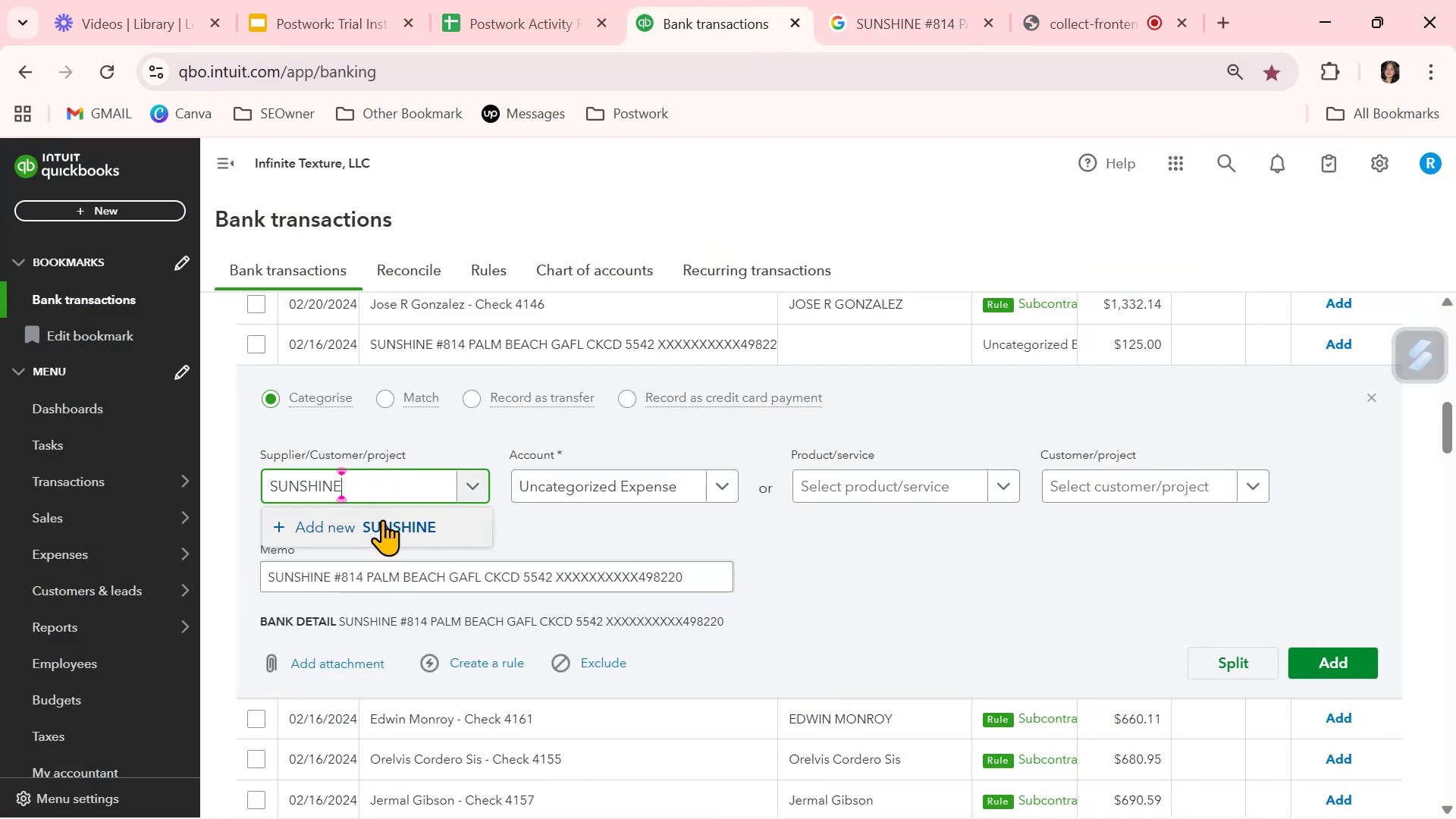 
left_click([382, 519])
 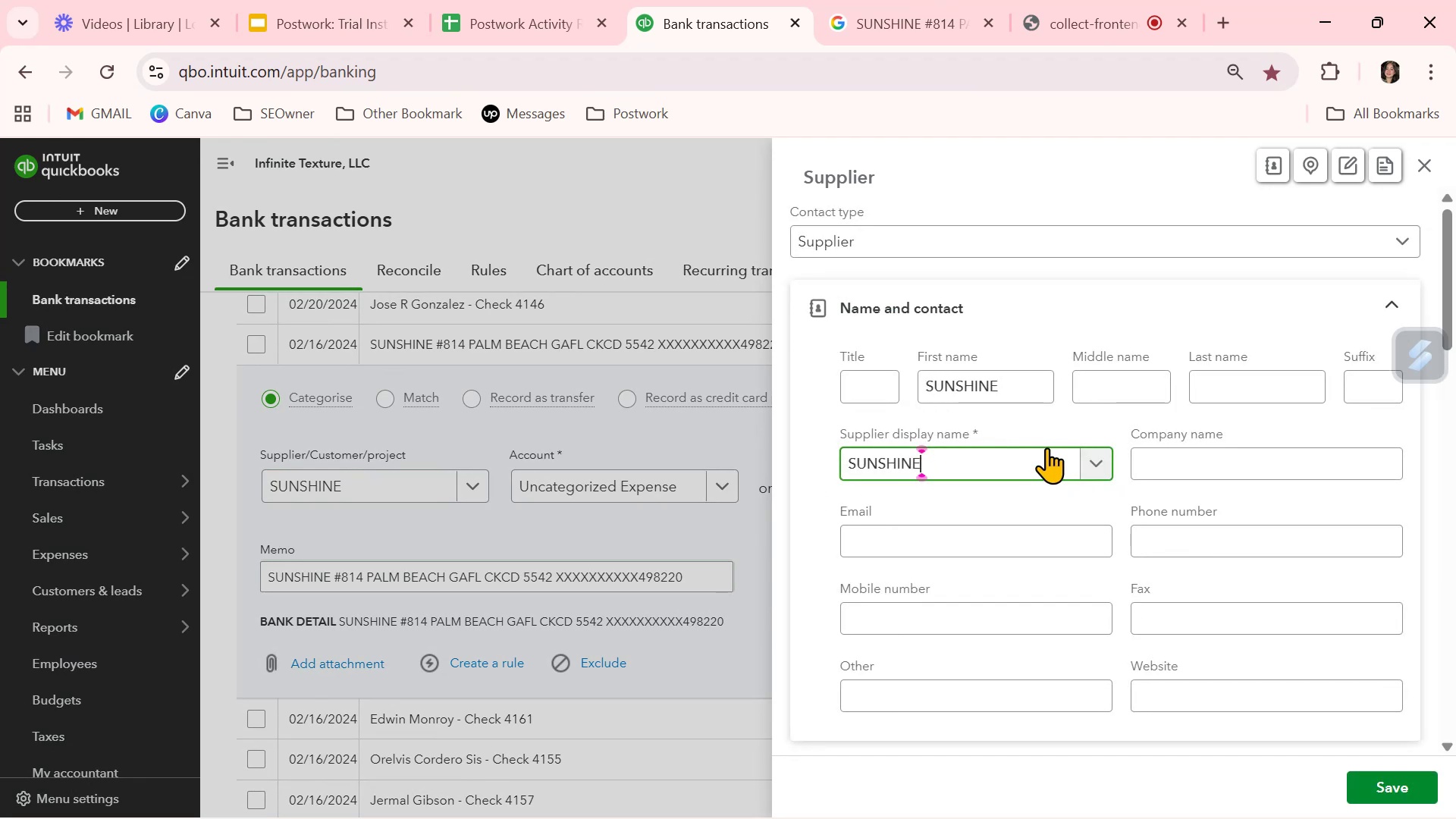 
left_click_drag(start_coordinate=[1019, 394], to_coordinate=[817, 372])
 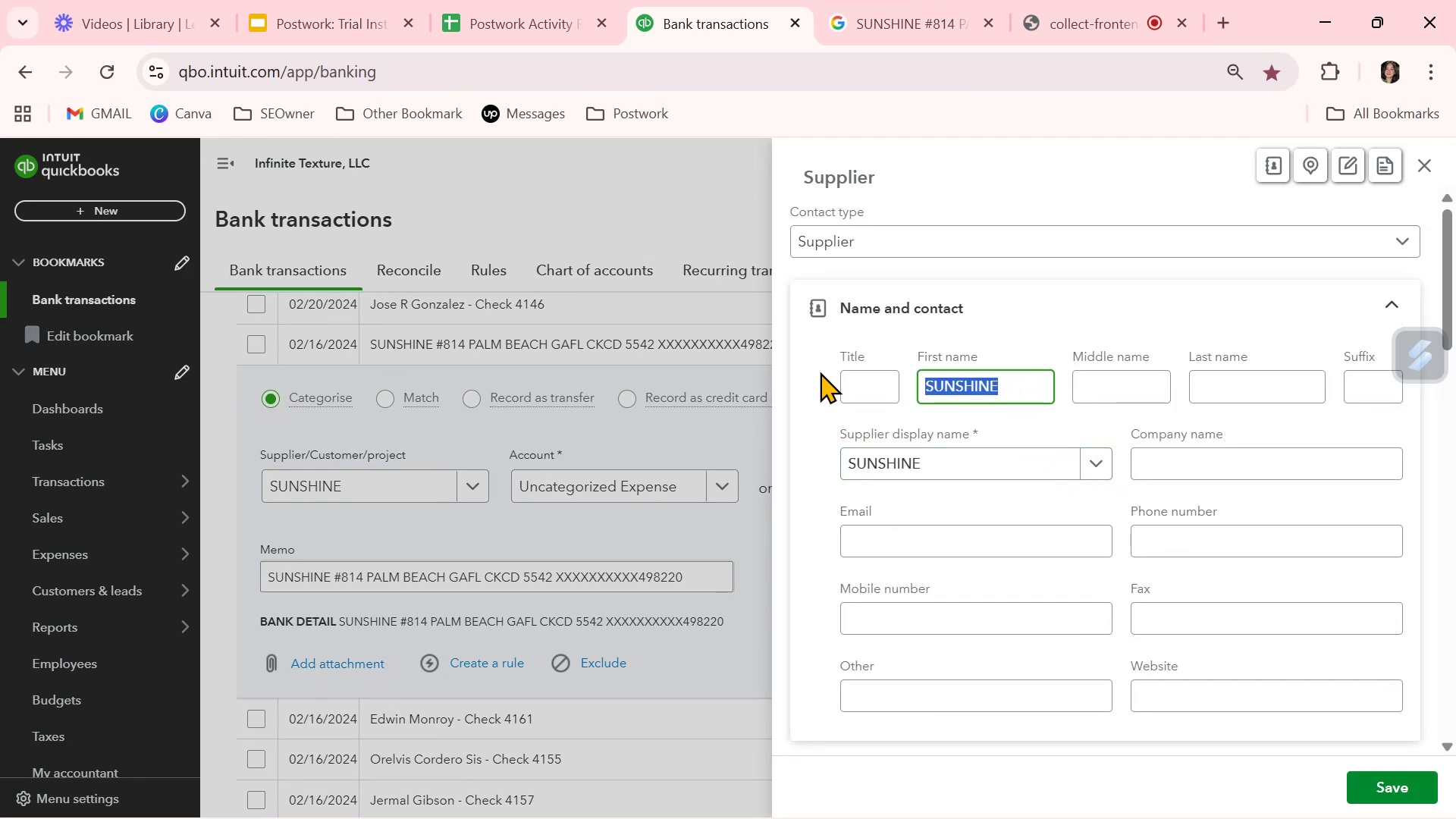 
key(Backspace)
 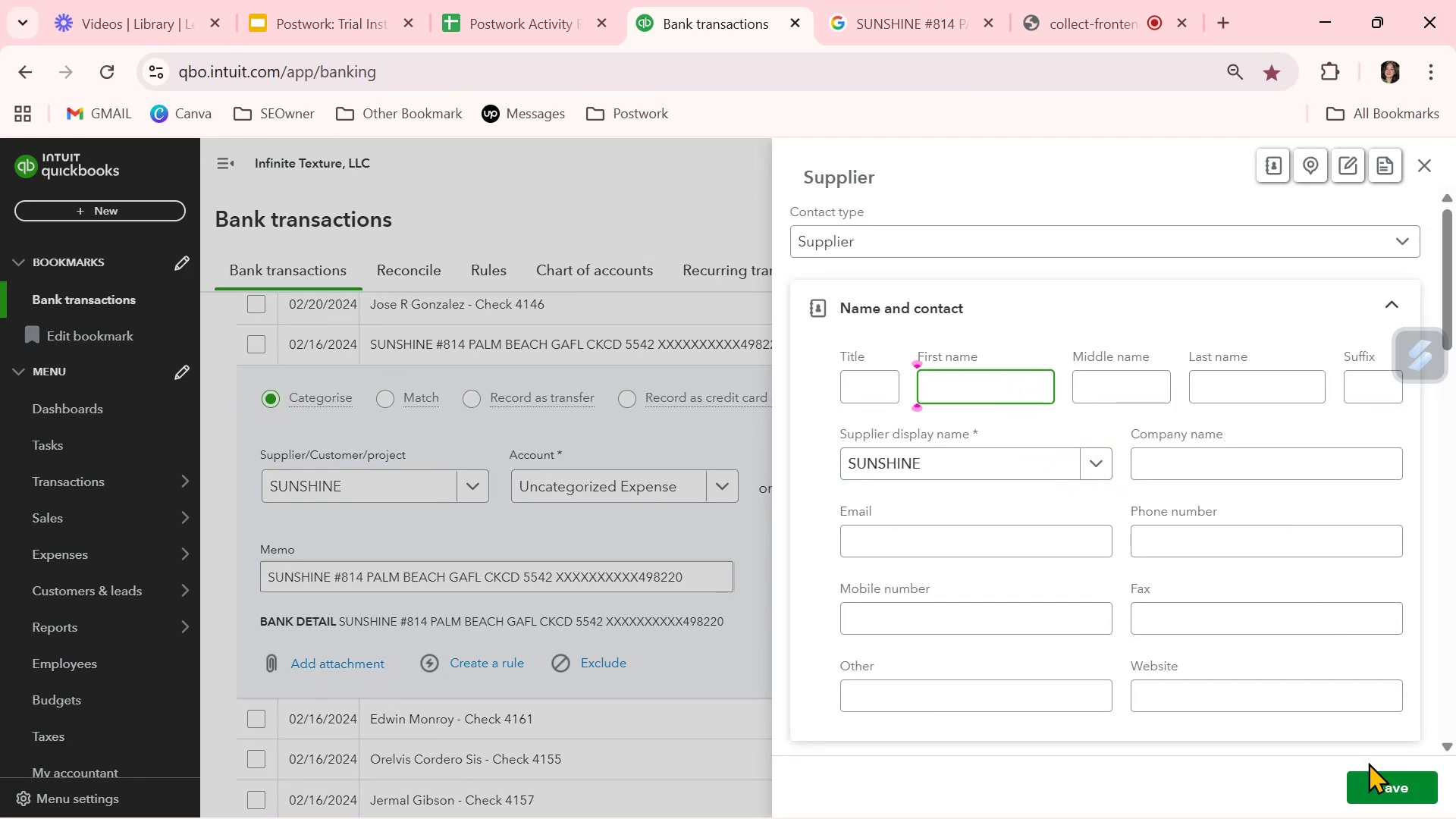 
left_click([1379, 779])
 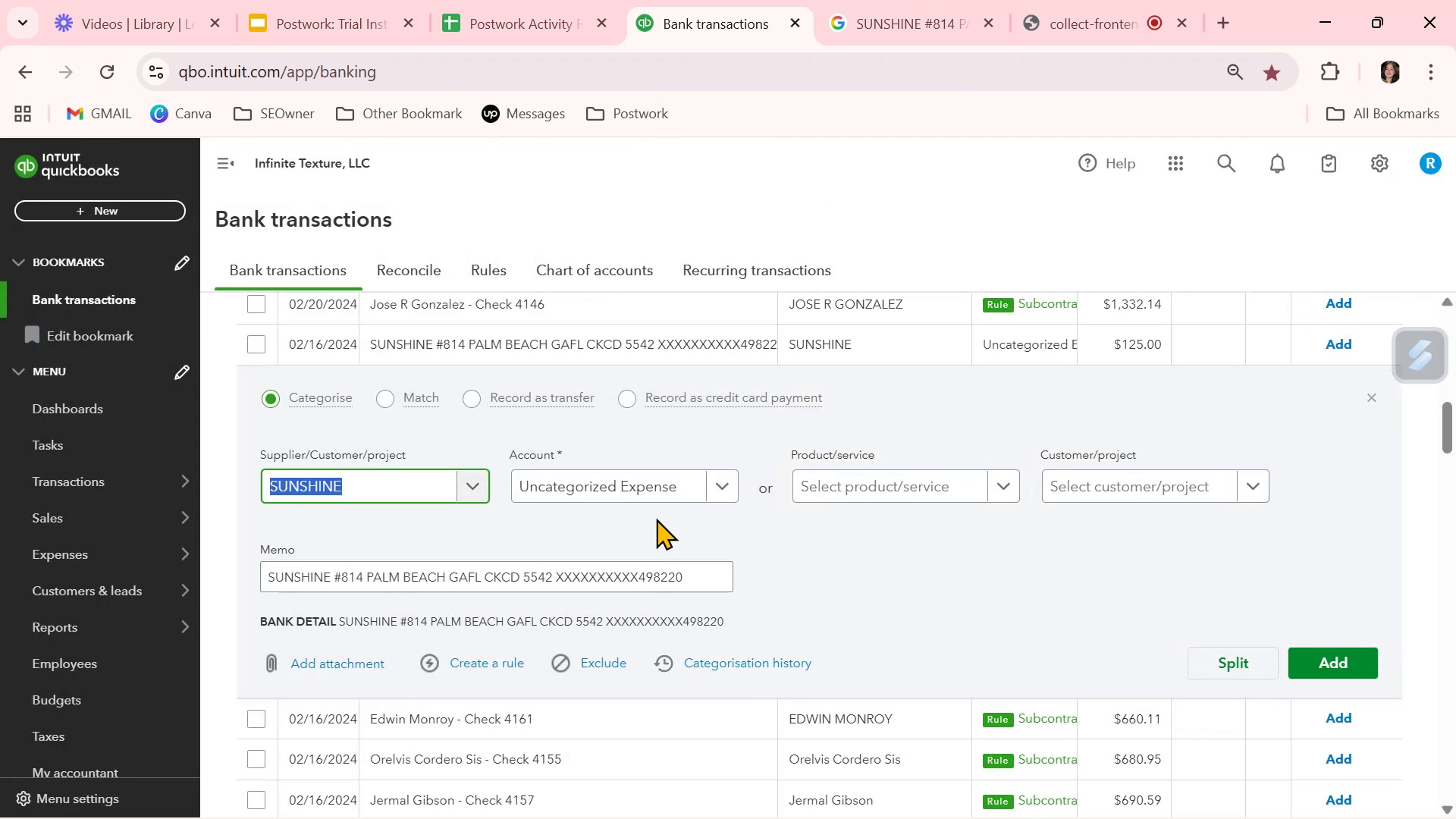 
left_click([1103, 17])
 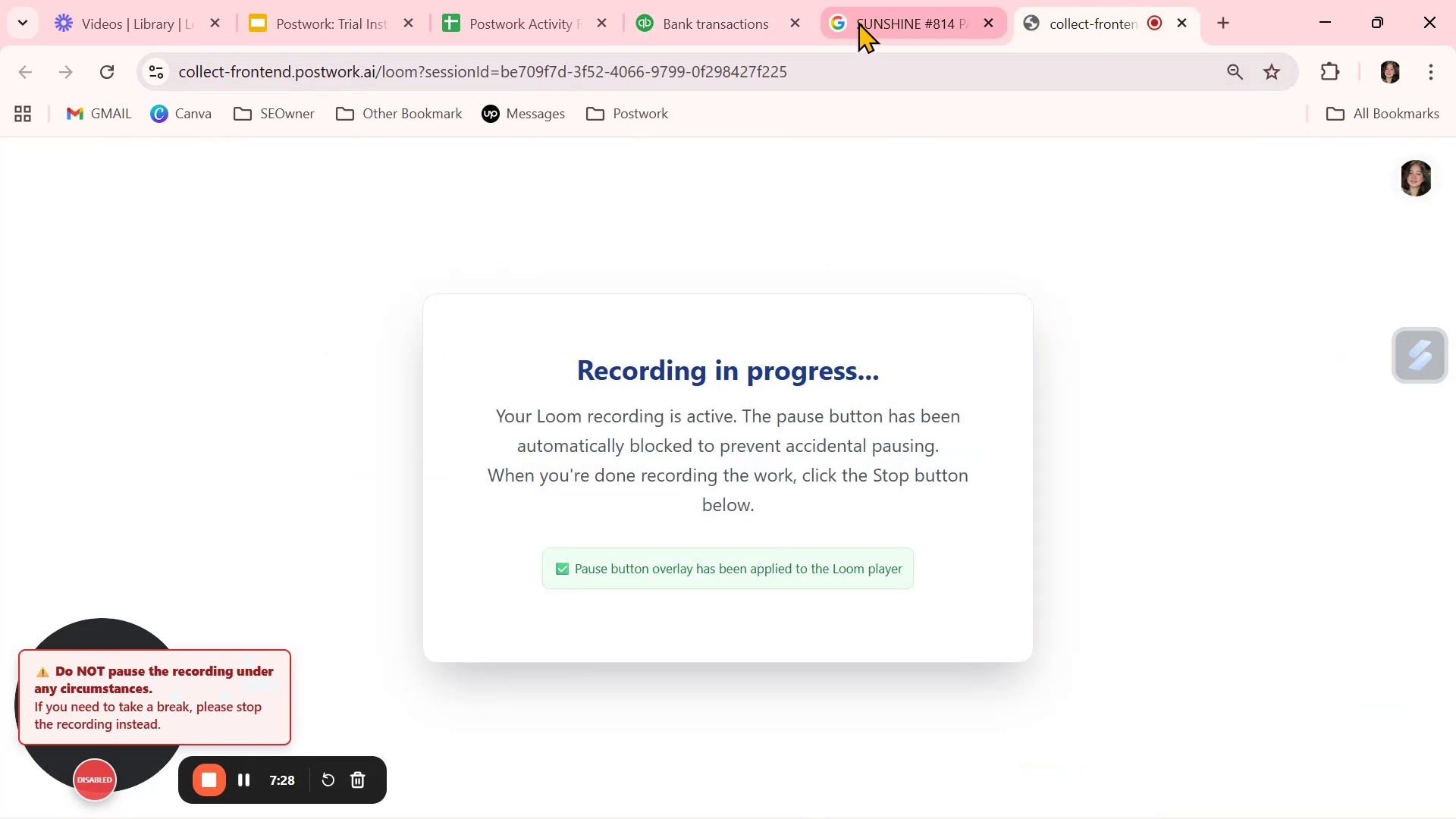 
left_click([858, 21])
 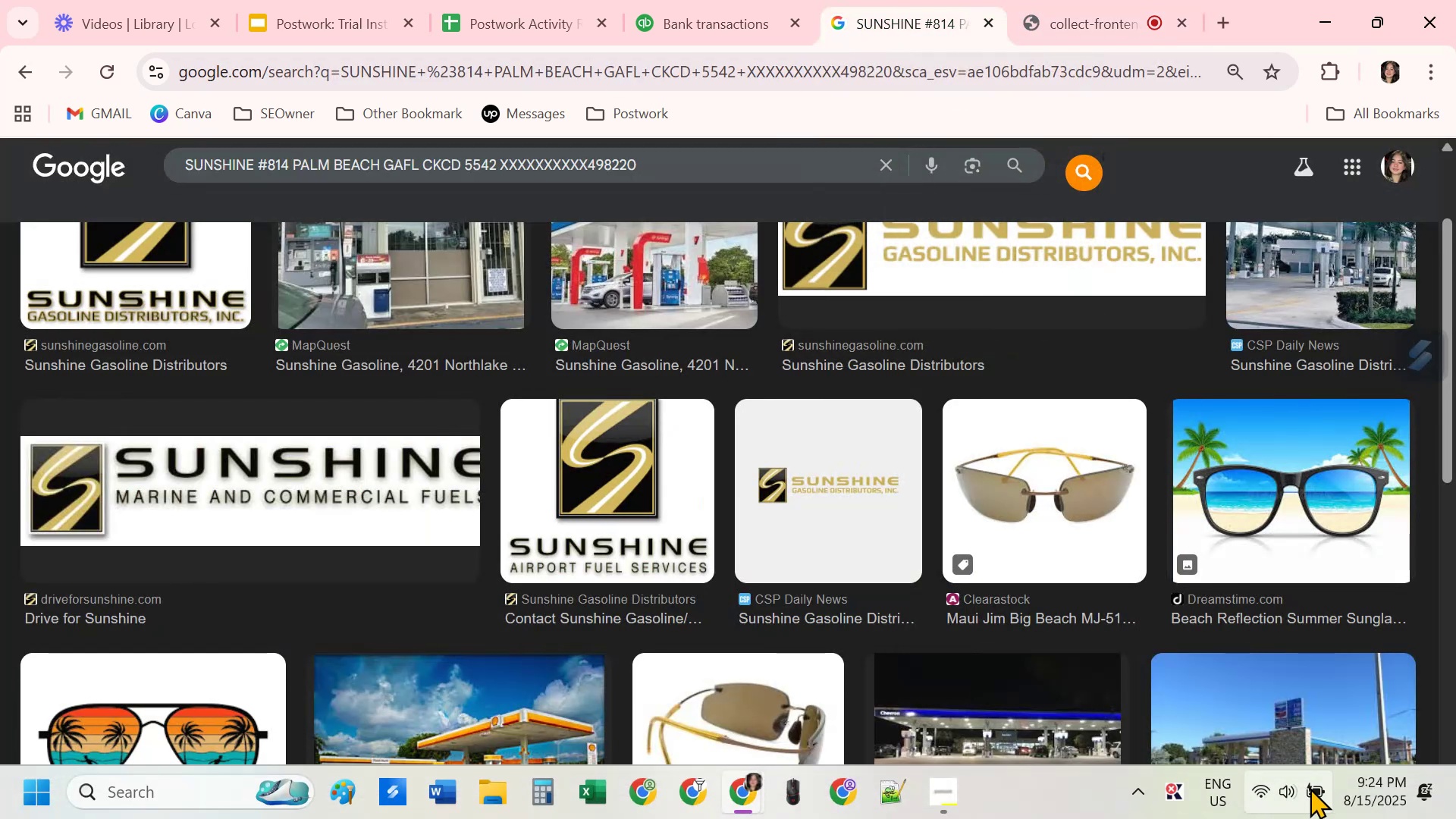 
mouse_move([1350, 789])
 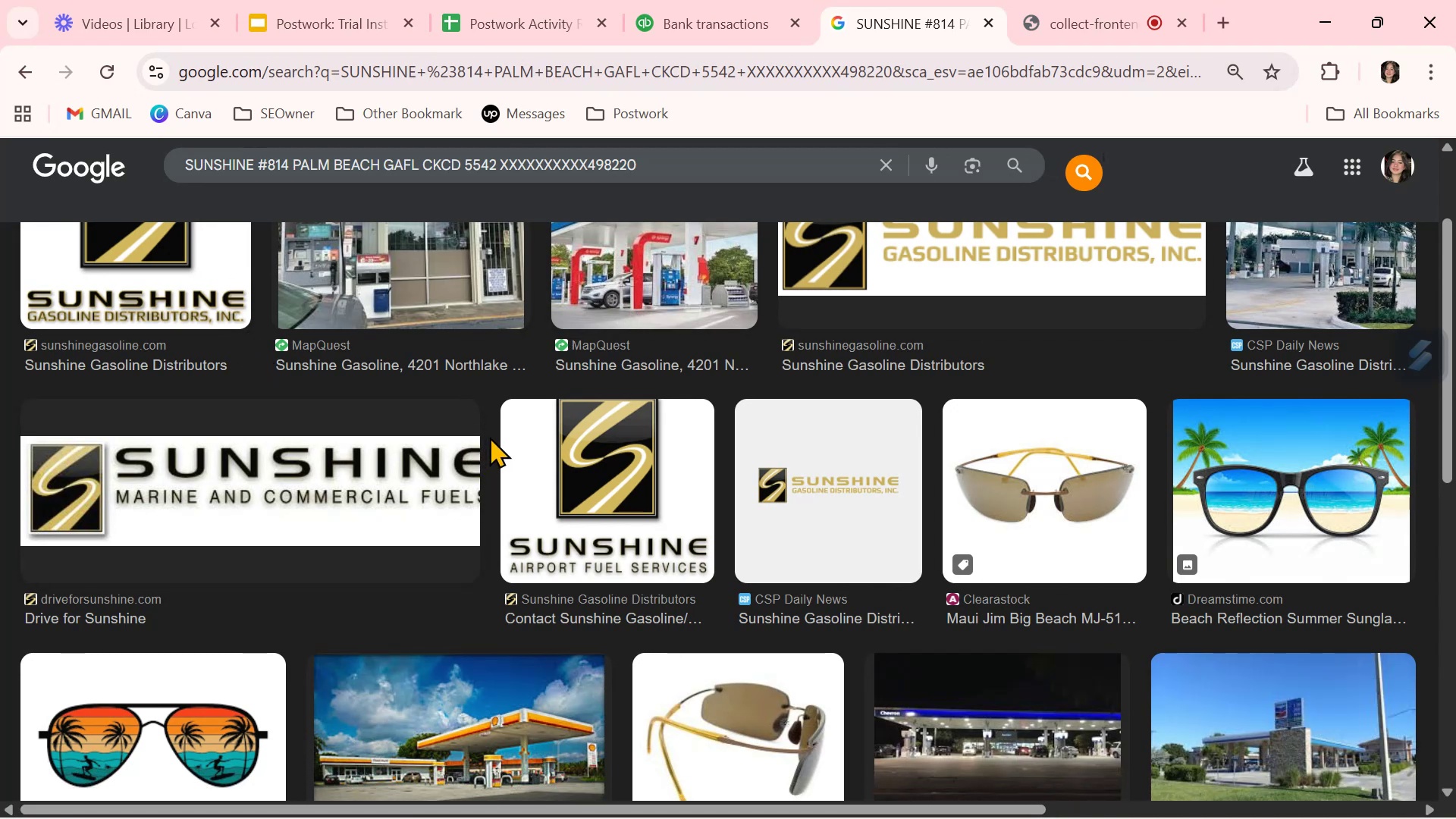 
wait(6.67)
 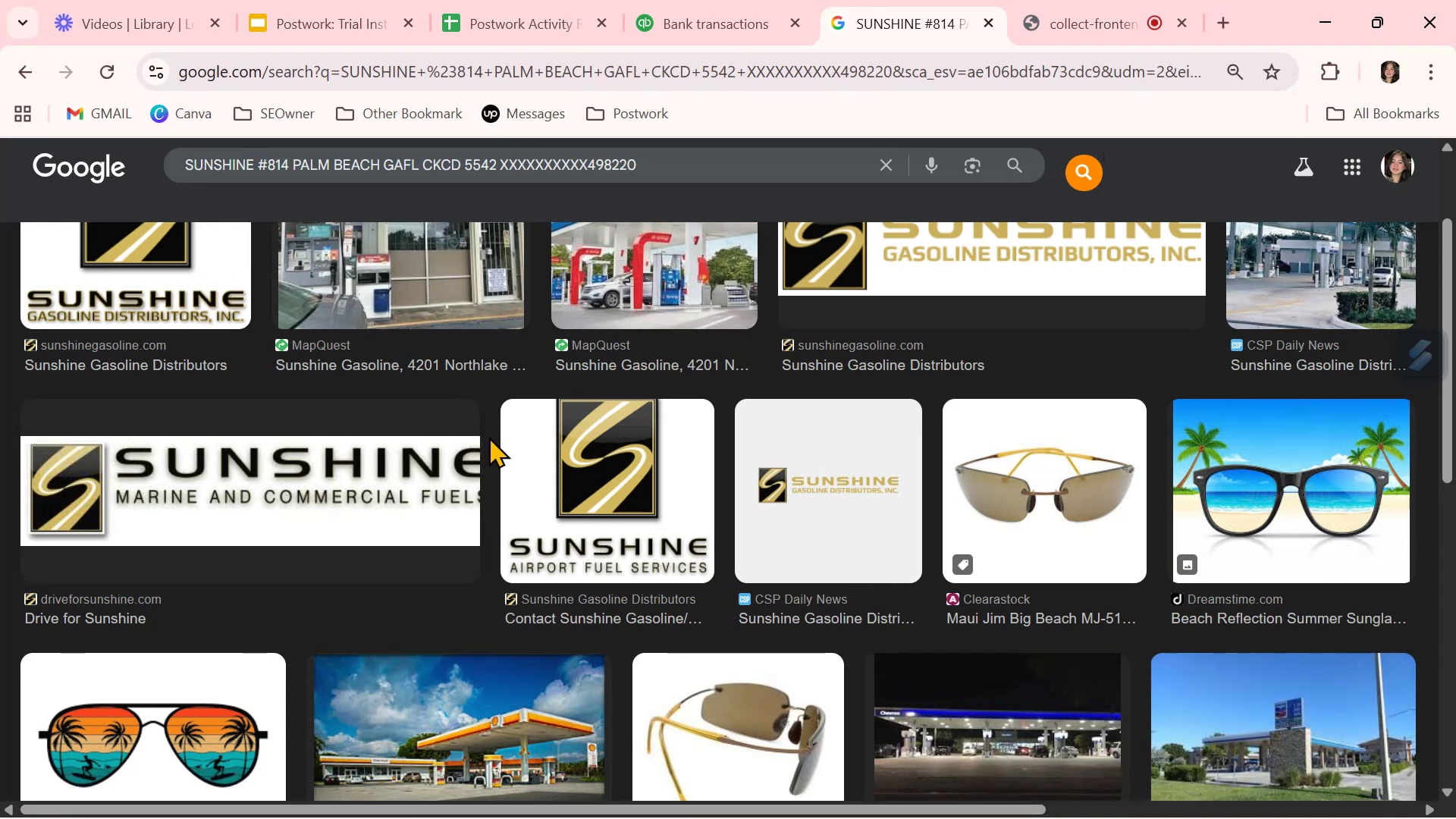 
left_click([671, 10])
 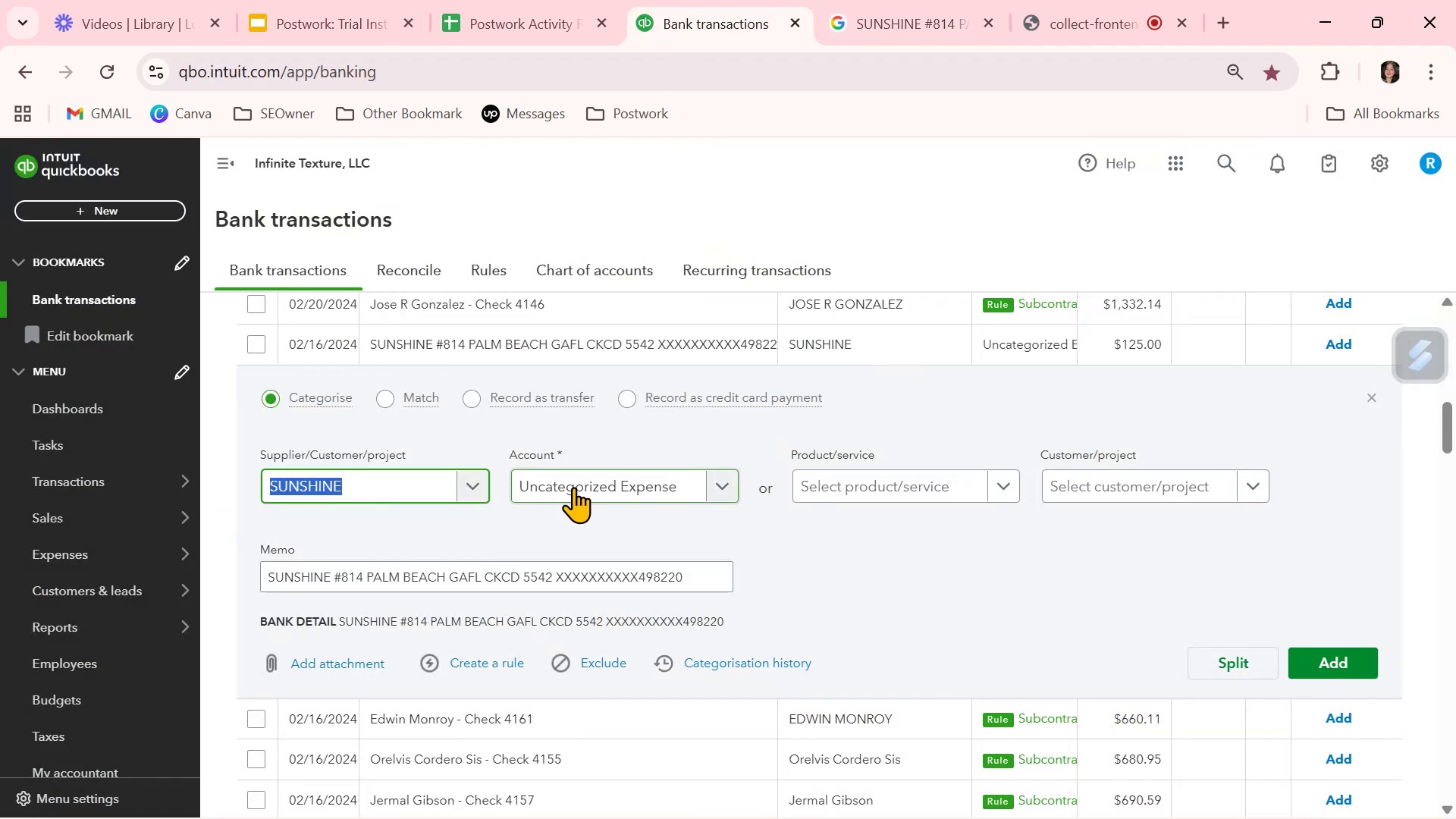 
left_click([595, 491])
 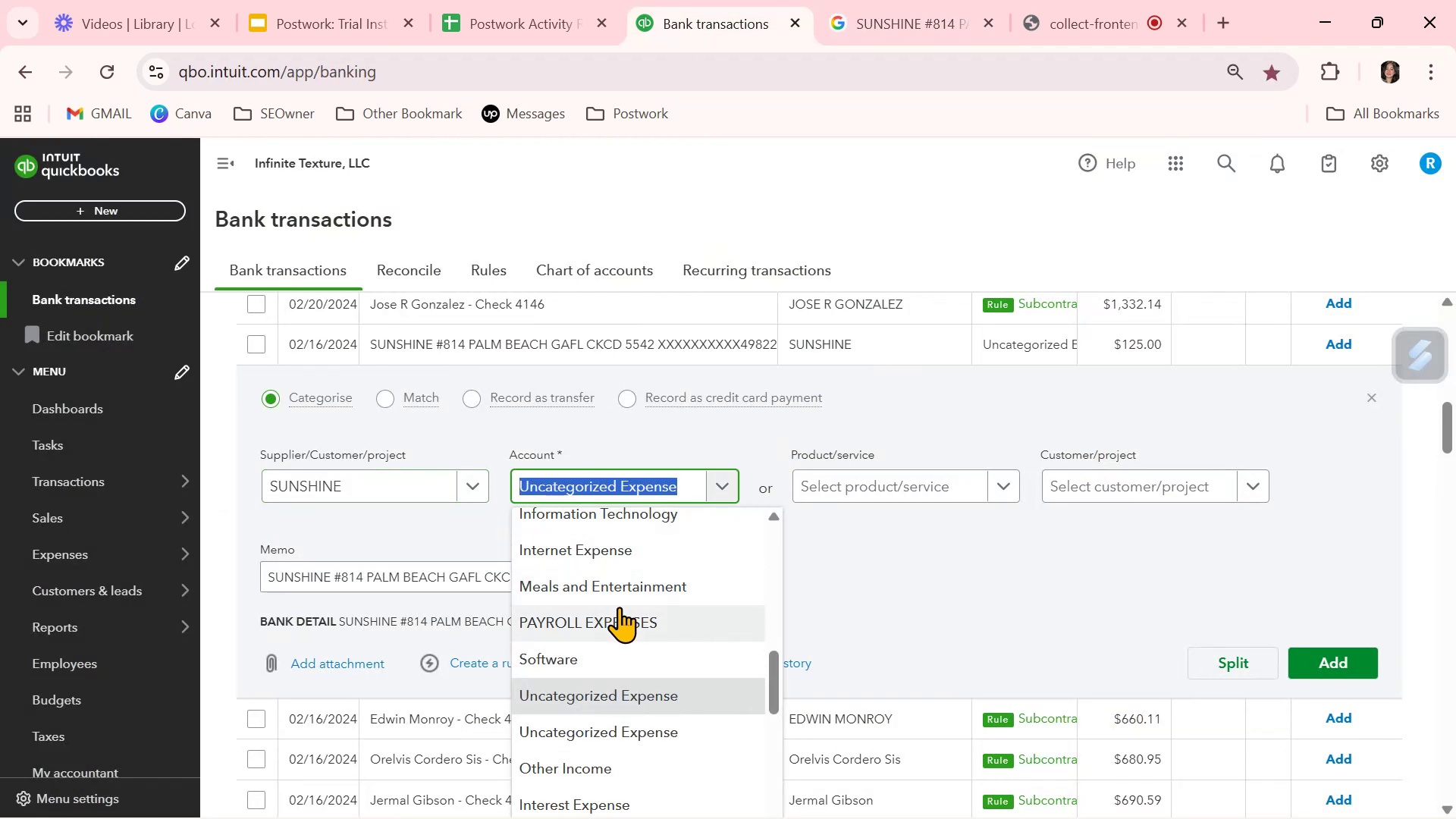 
scroll: coordinate [620, 607], scroll_direction: up, amount: 2.0
 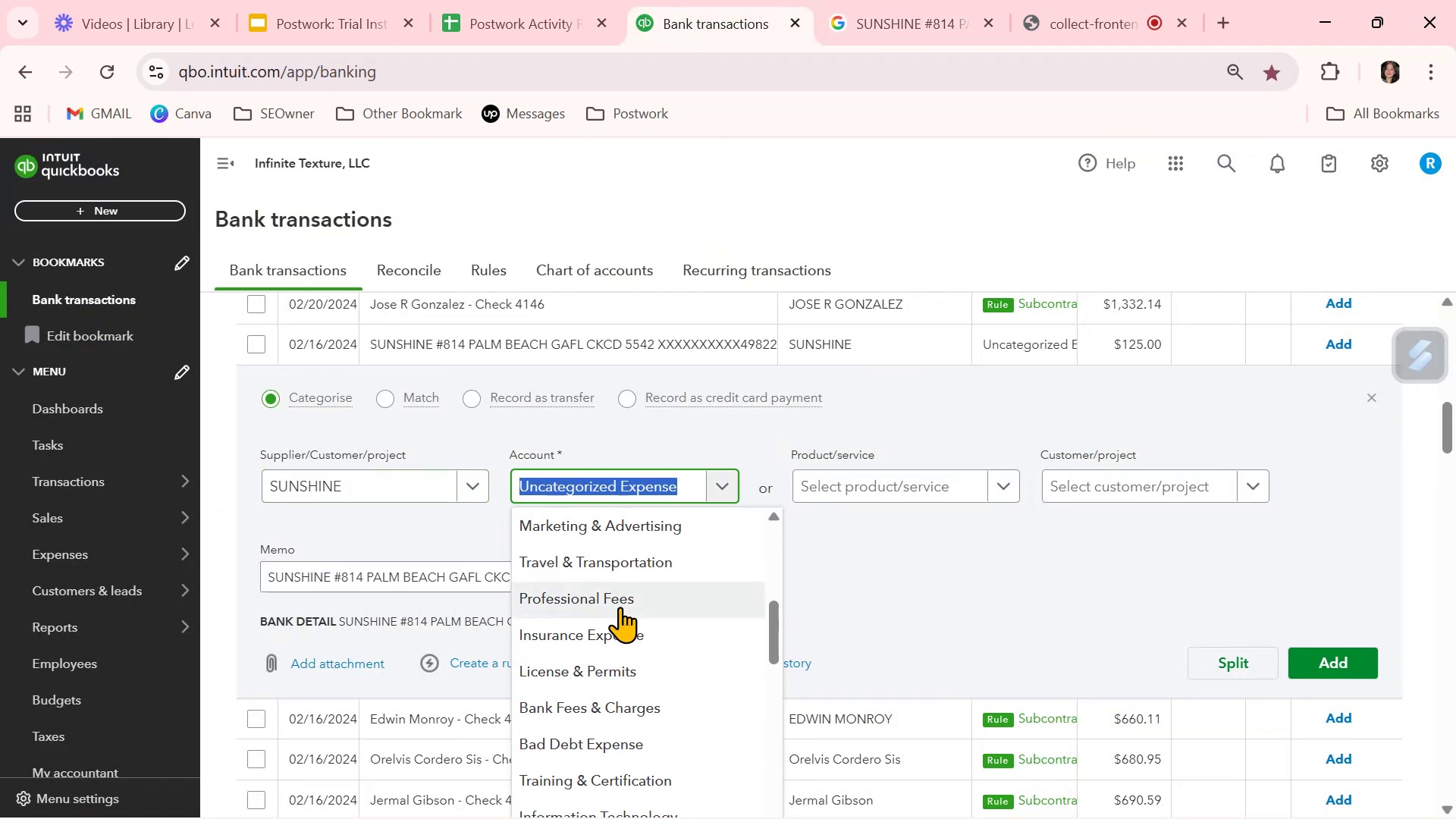 
scroll: coordinate [621, 607], scroll_direction: down, amount: 9.0
 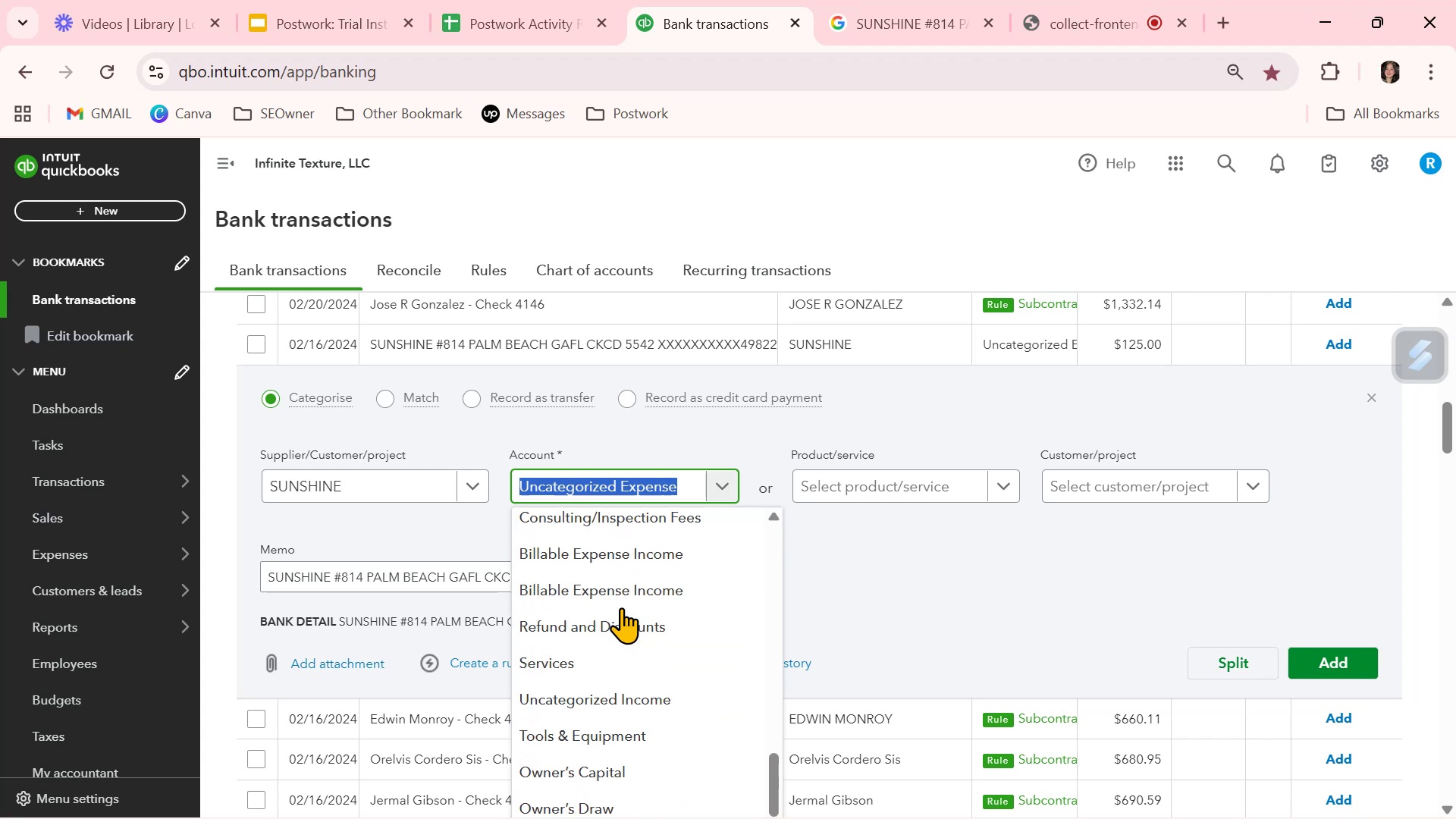 
scroll: coordinate [621, 607], scroll_direction: up, amount: 4.0
 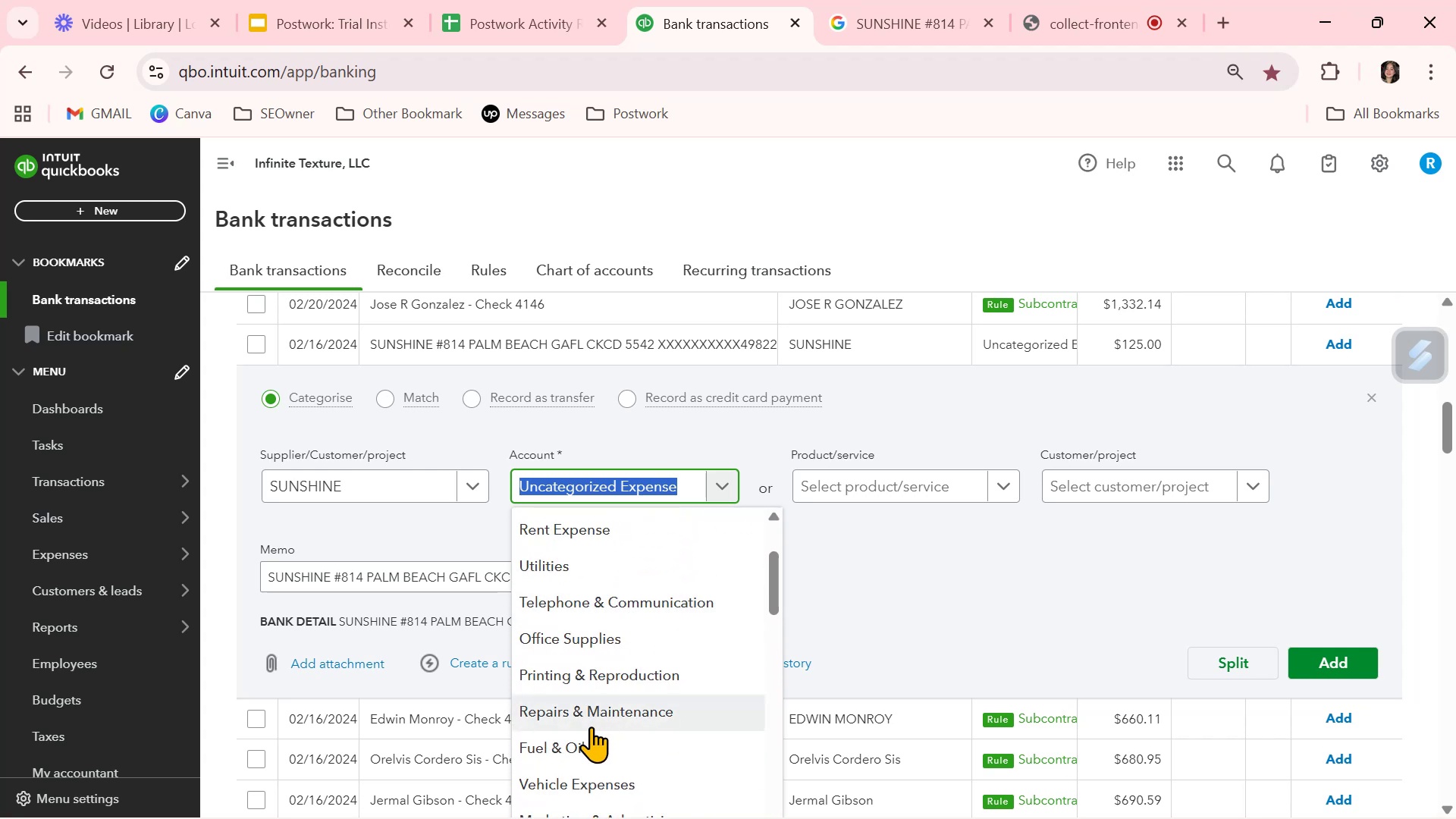 
left_click([582, 752])
 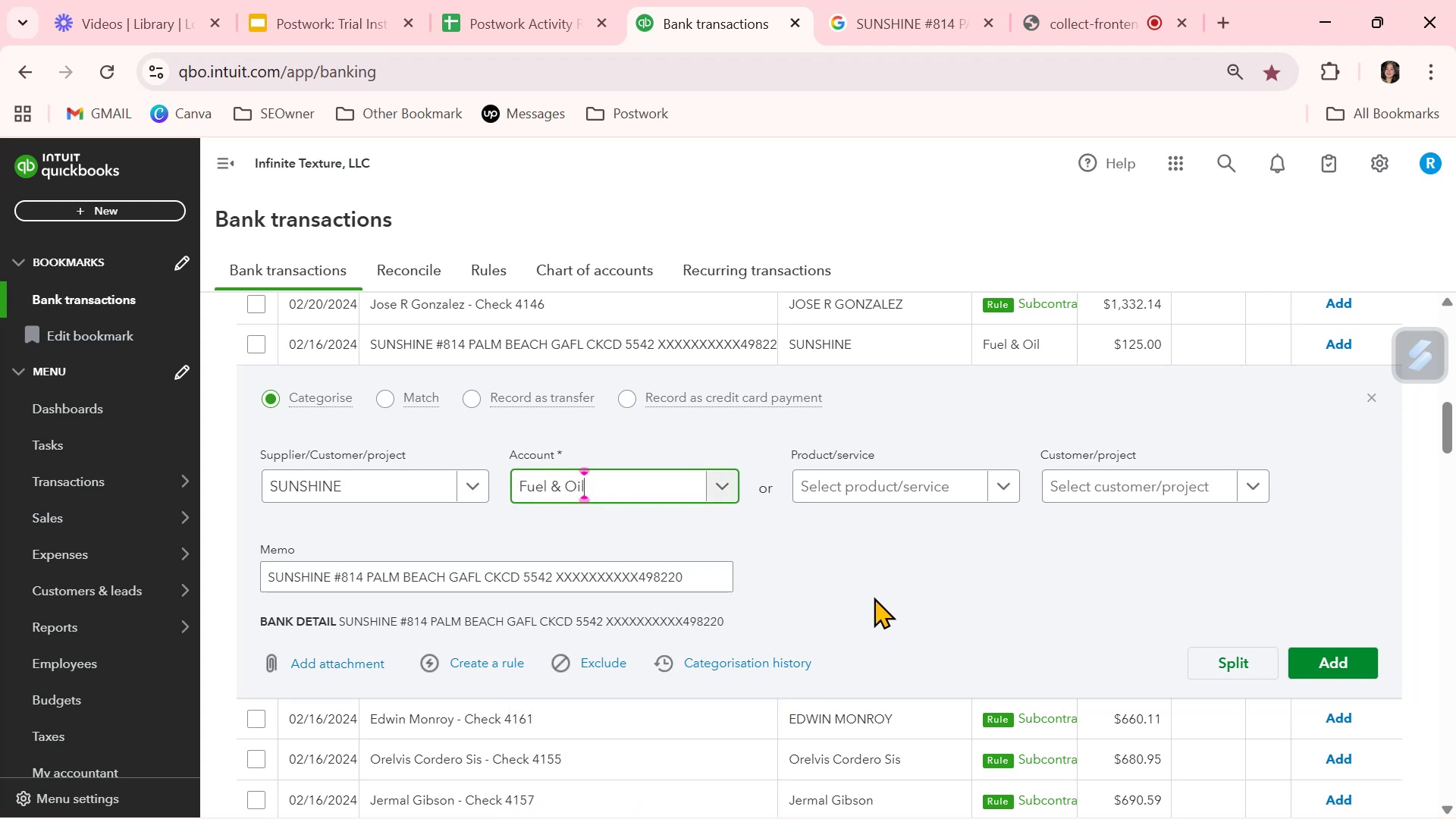 
left_click([874, 597])
 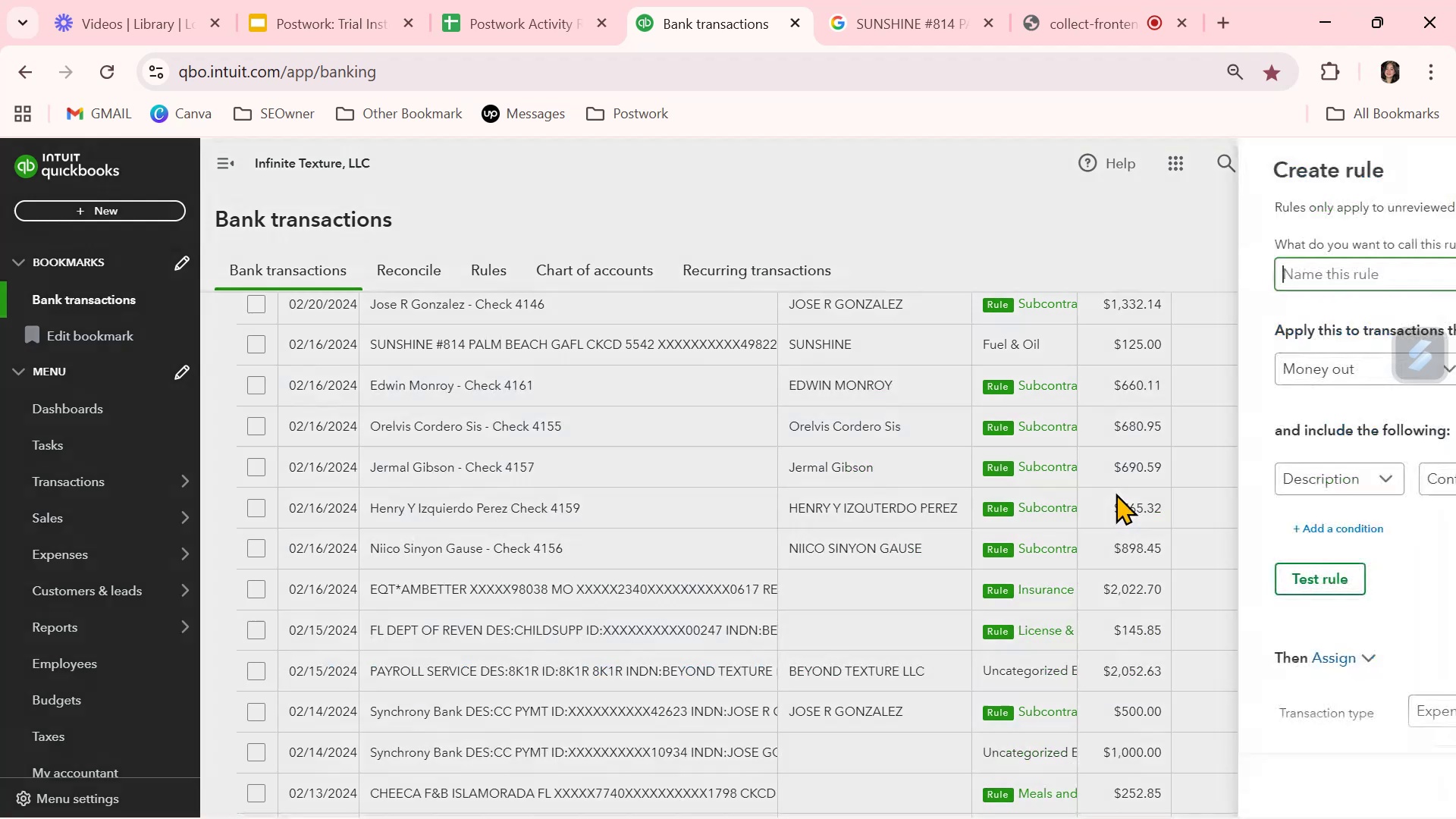 
key(Control+ControlLeft)
 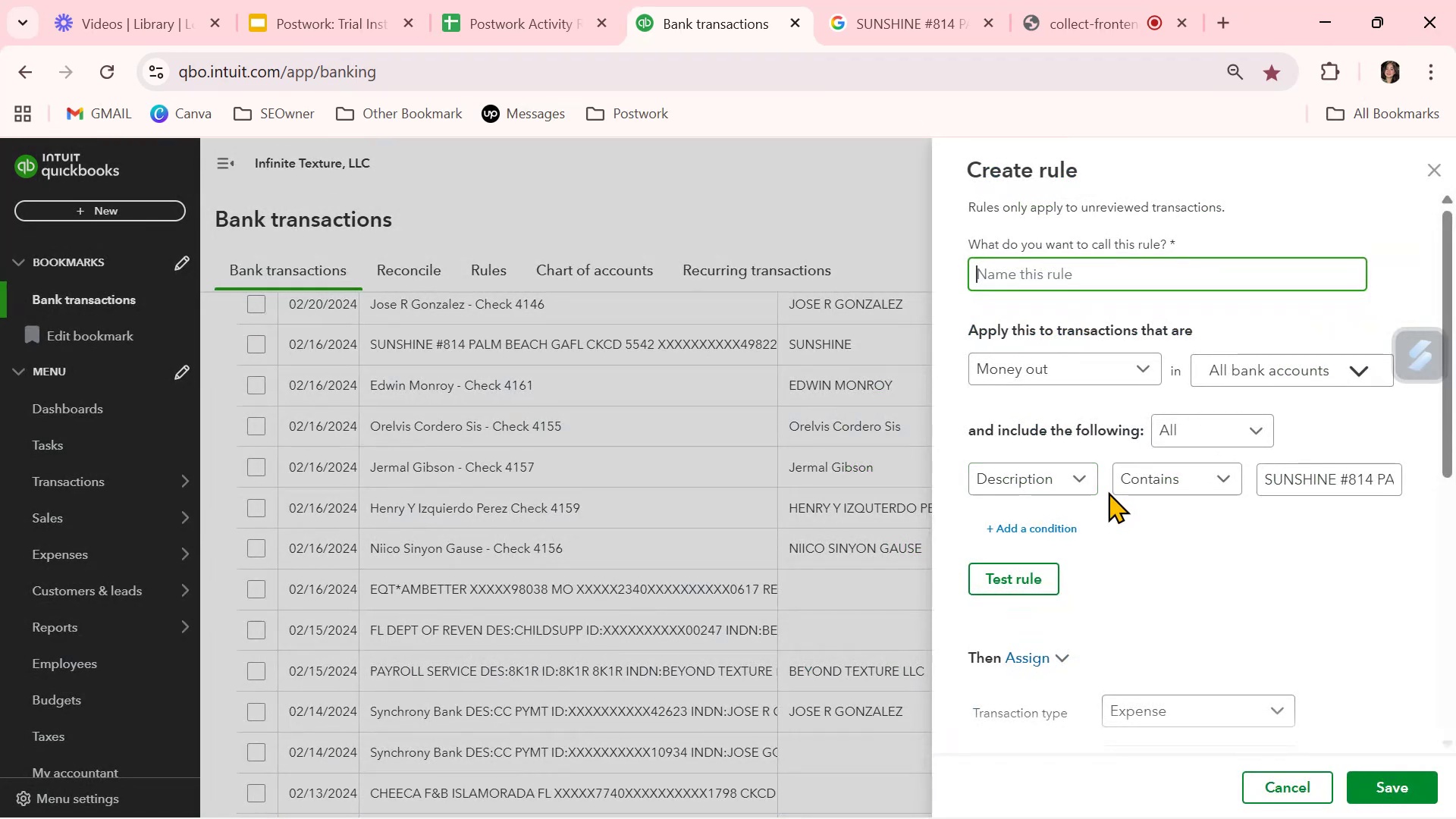 
key(Control+V)
 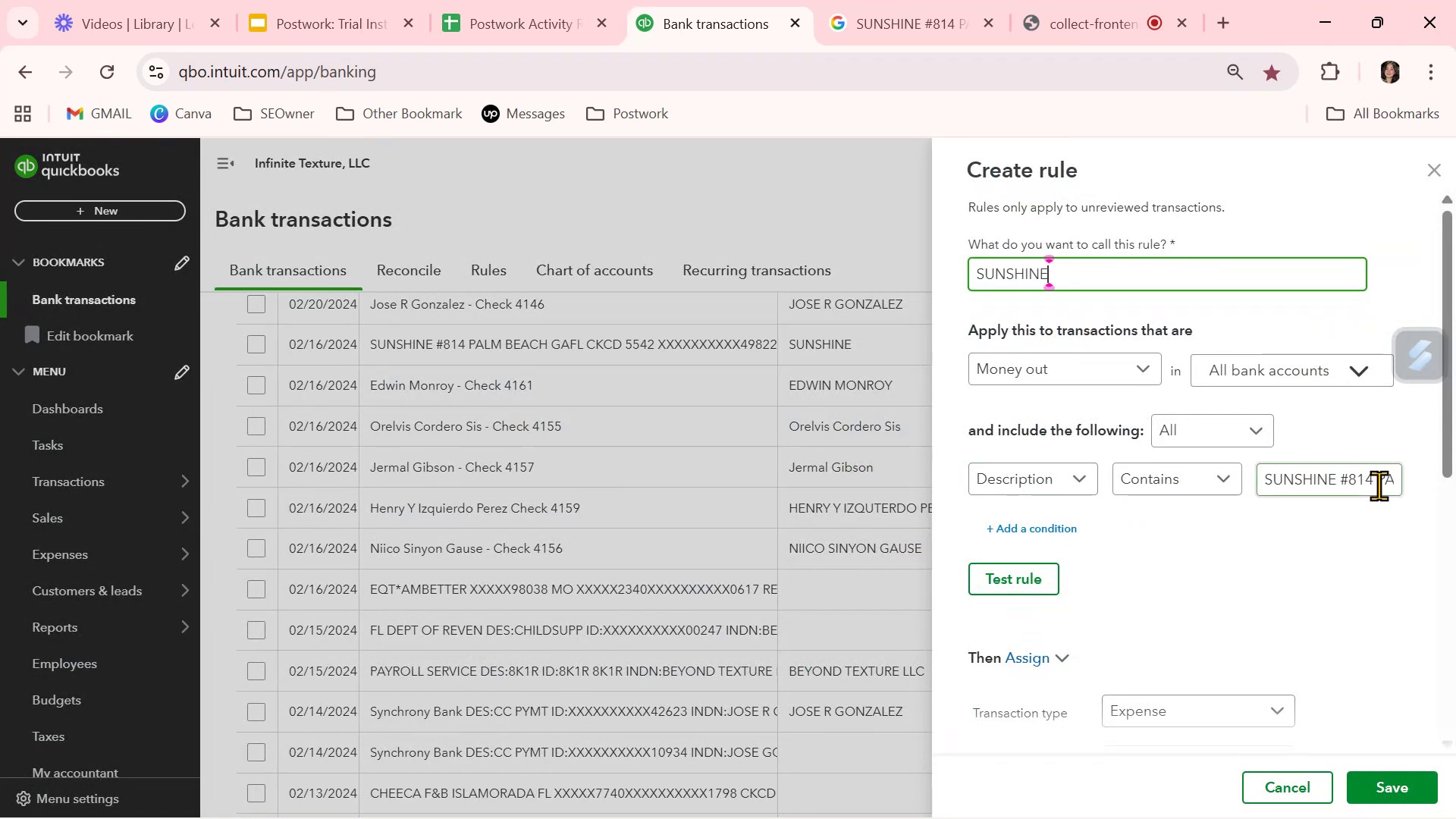 
left_click([1357, 485])
 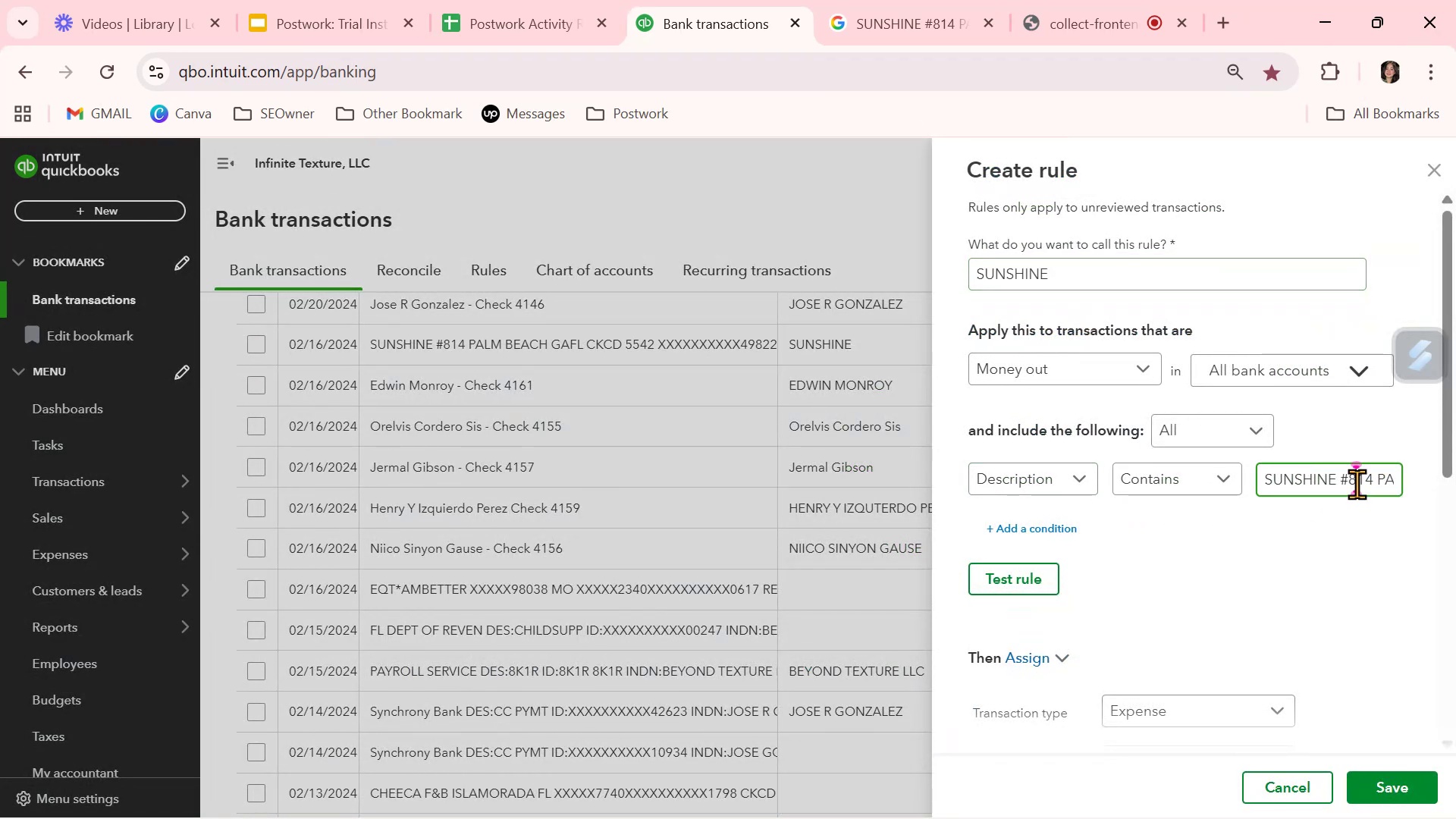 
key(Control+A)
 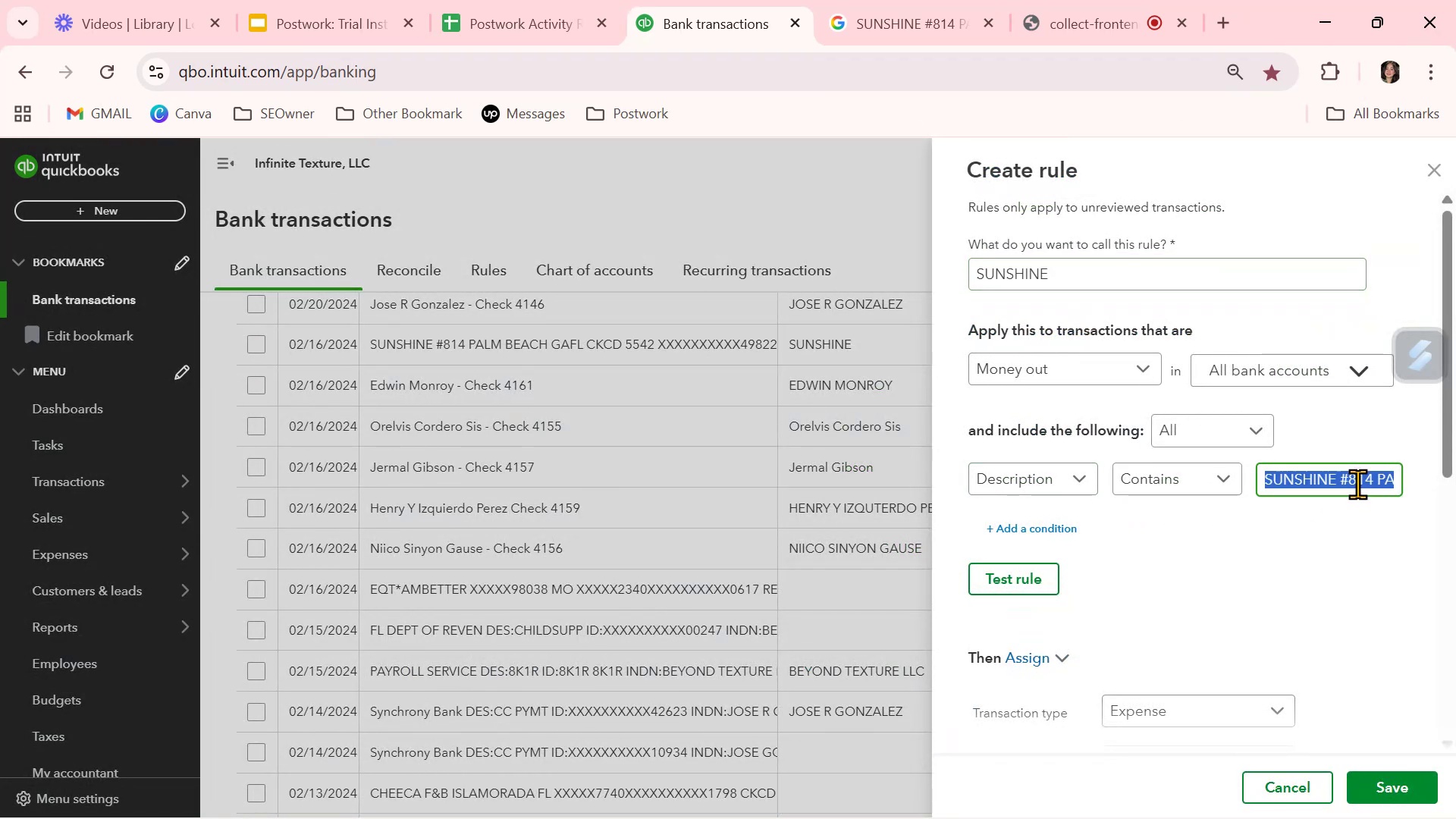 
key(Control+ControlLeft)
 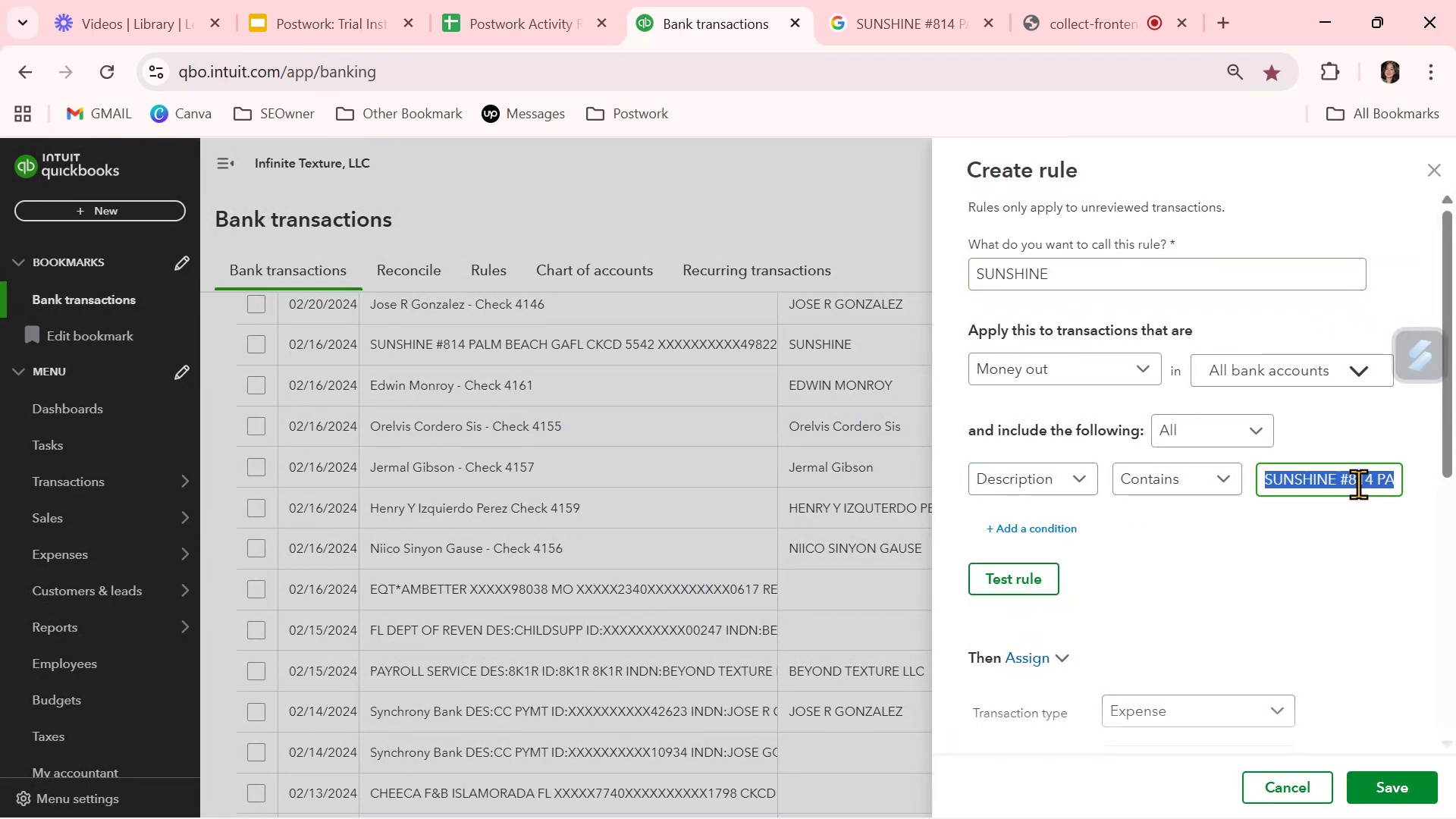 
key(Control+V)
 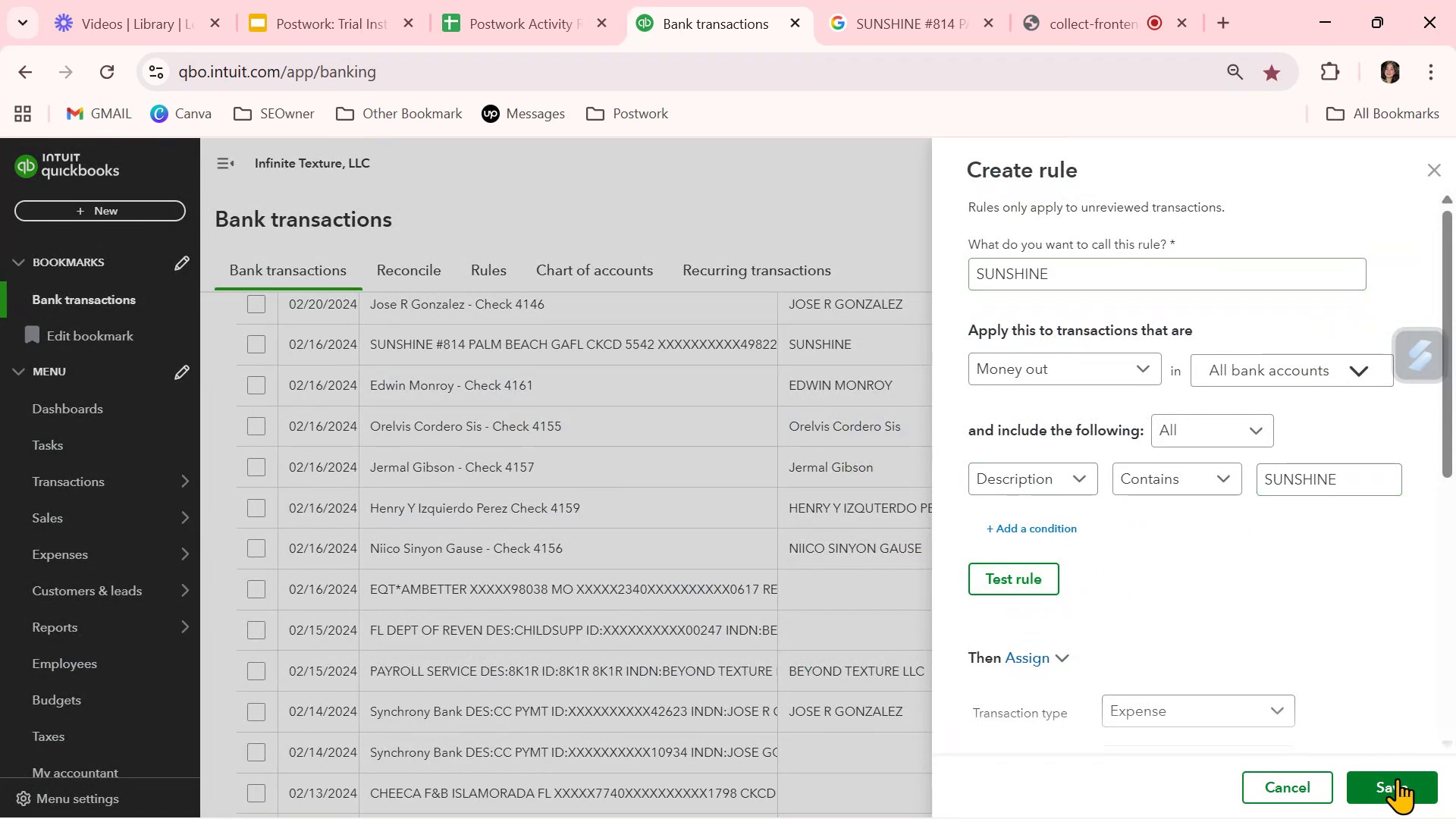 
left_click([1395, 767])
 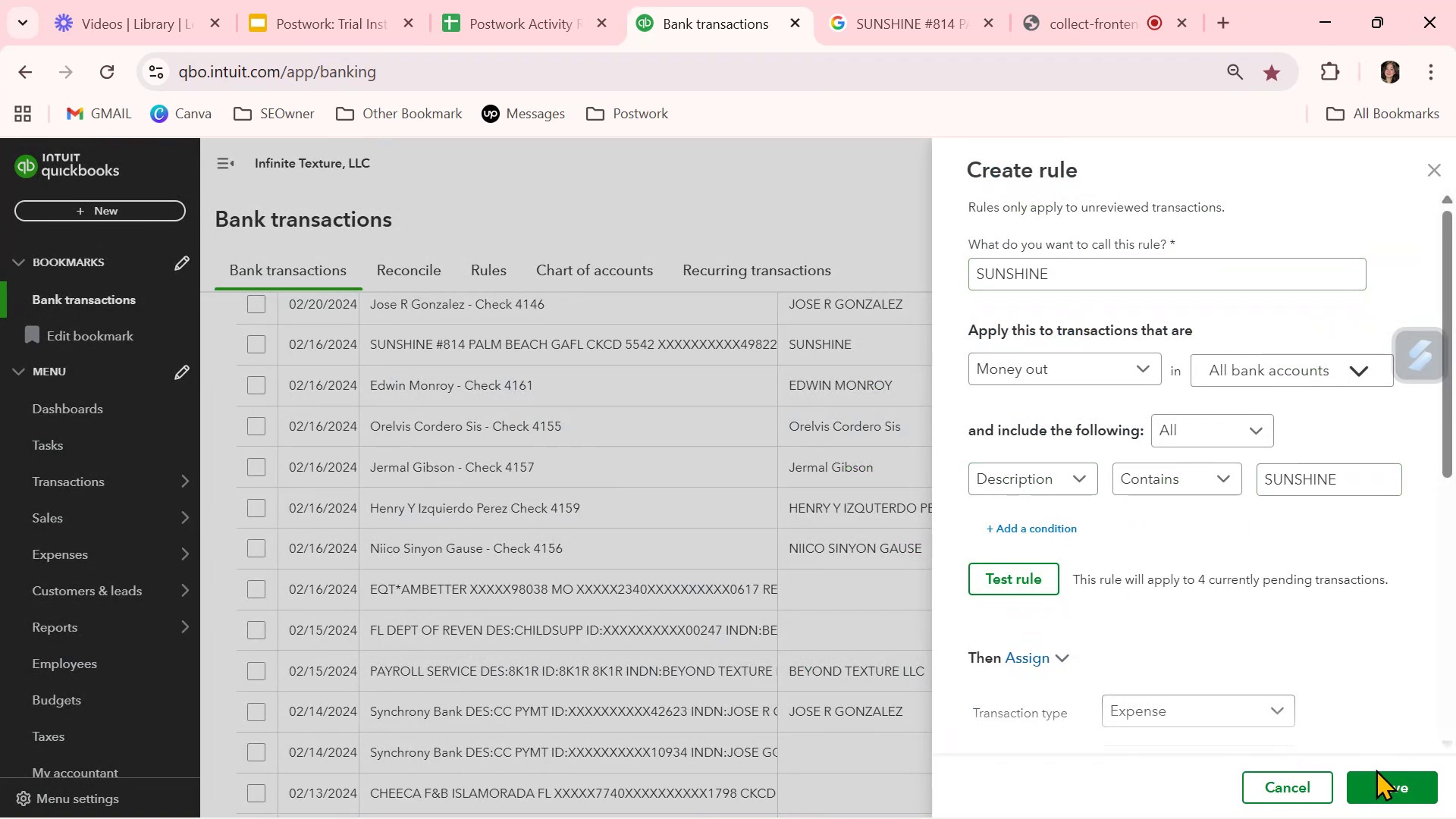 
left_click([1384, 783])
 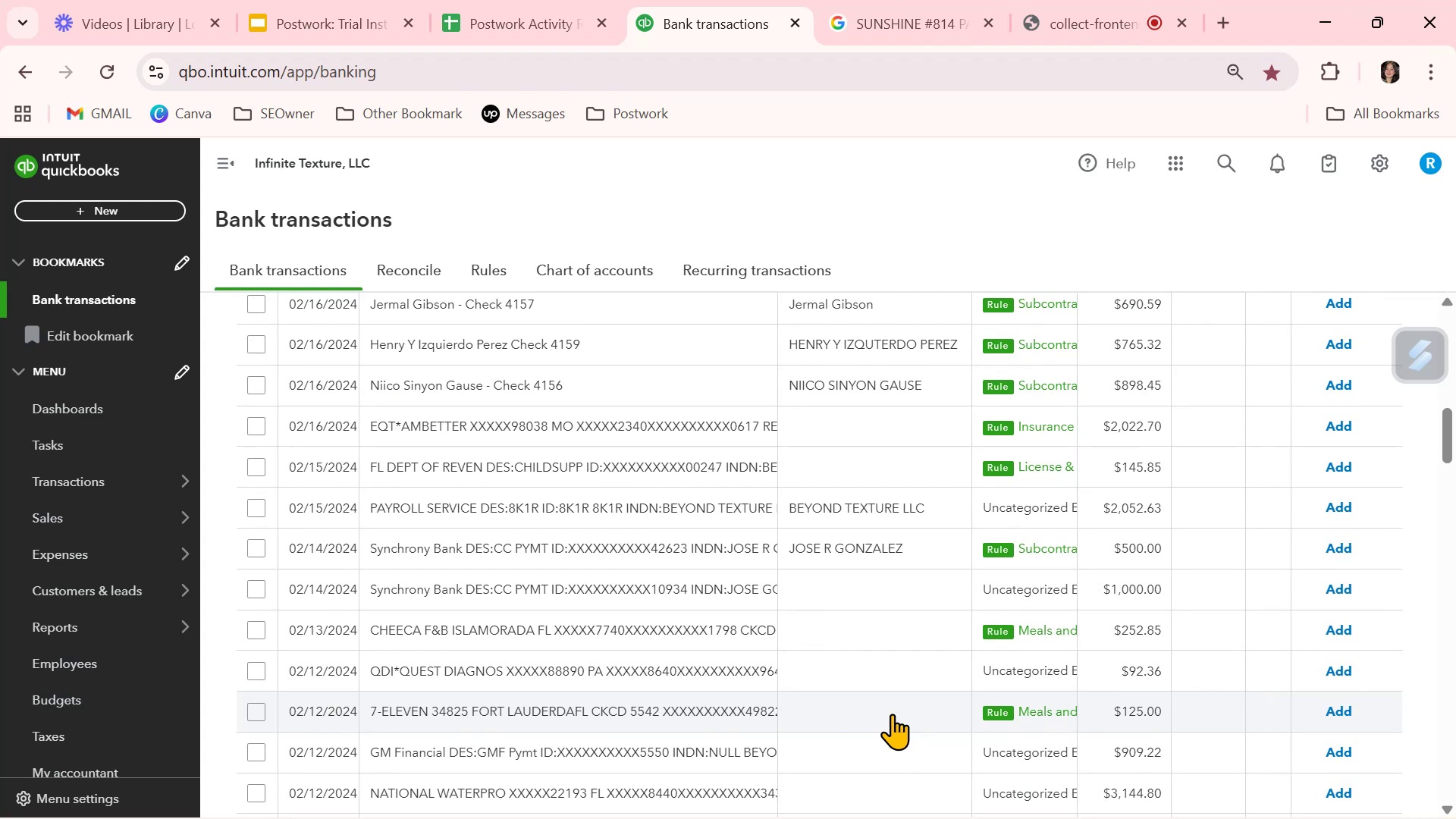 
wait(7.2)
 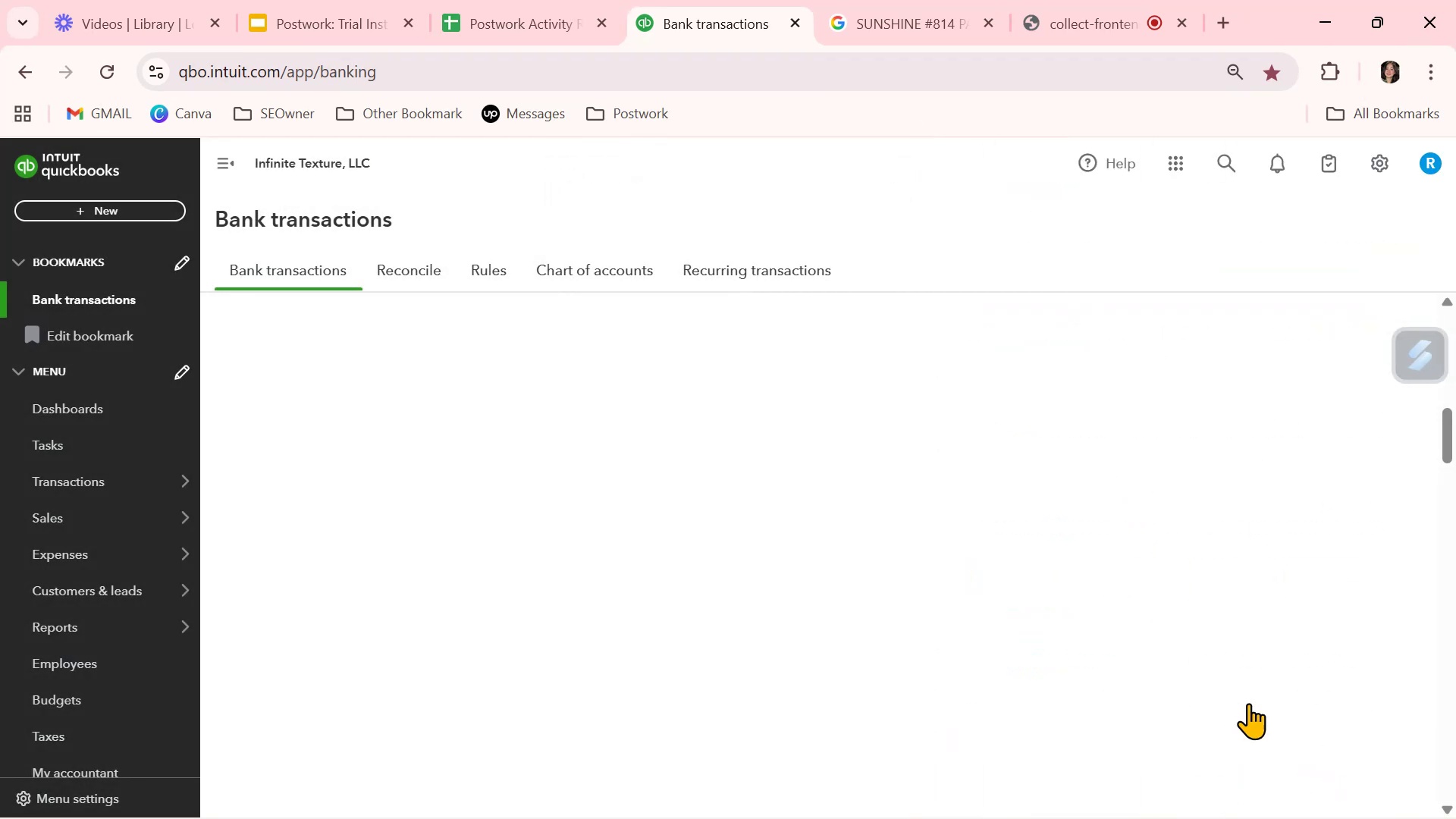 
scroll: coordinate [892, 714], scroll_direction: down, amount: 1.0
 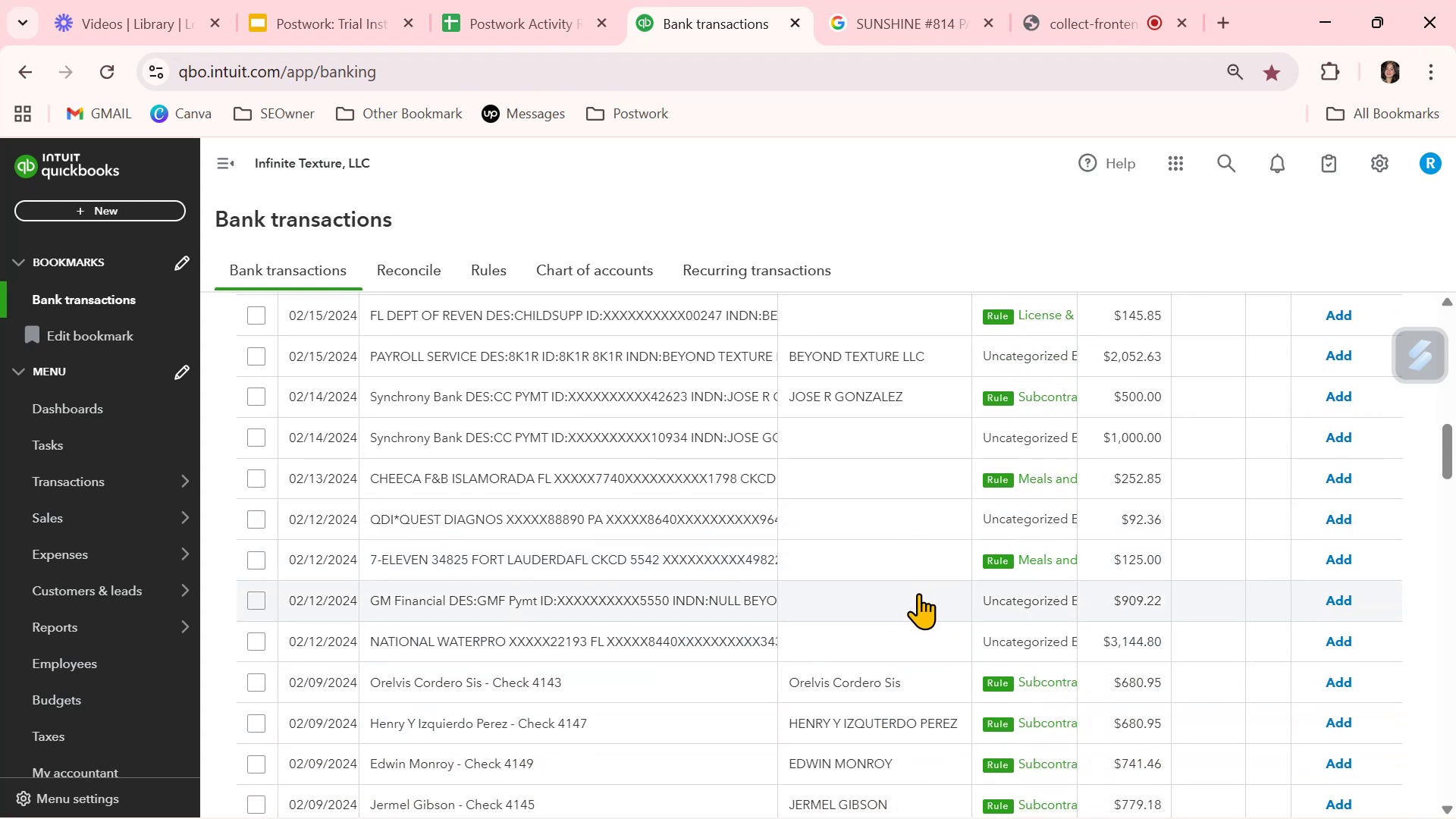 
wait(7.13)
 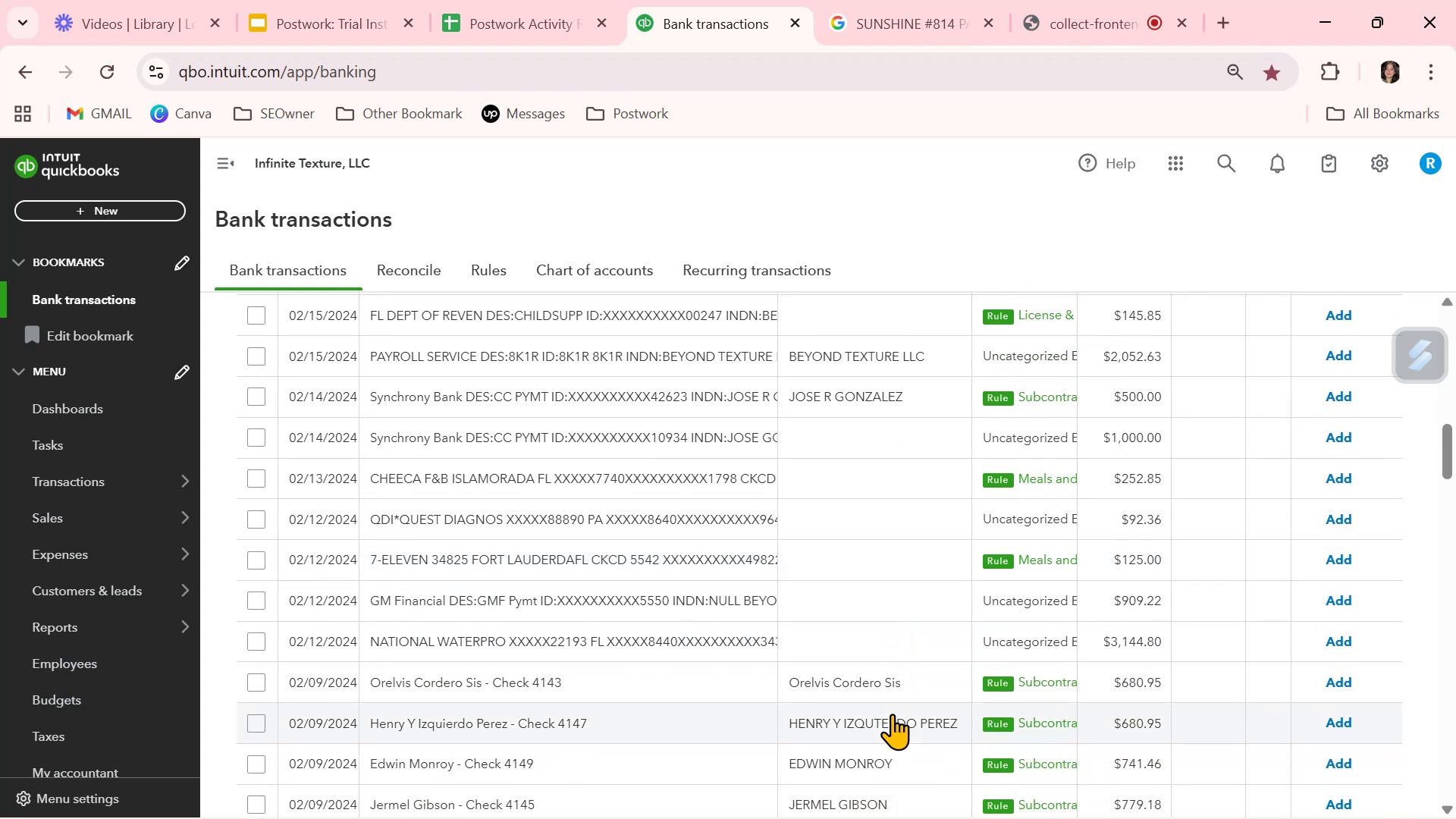 
left_click([673, 596])
 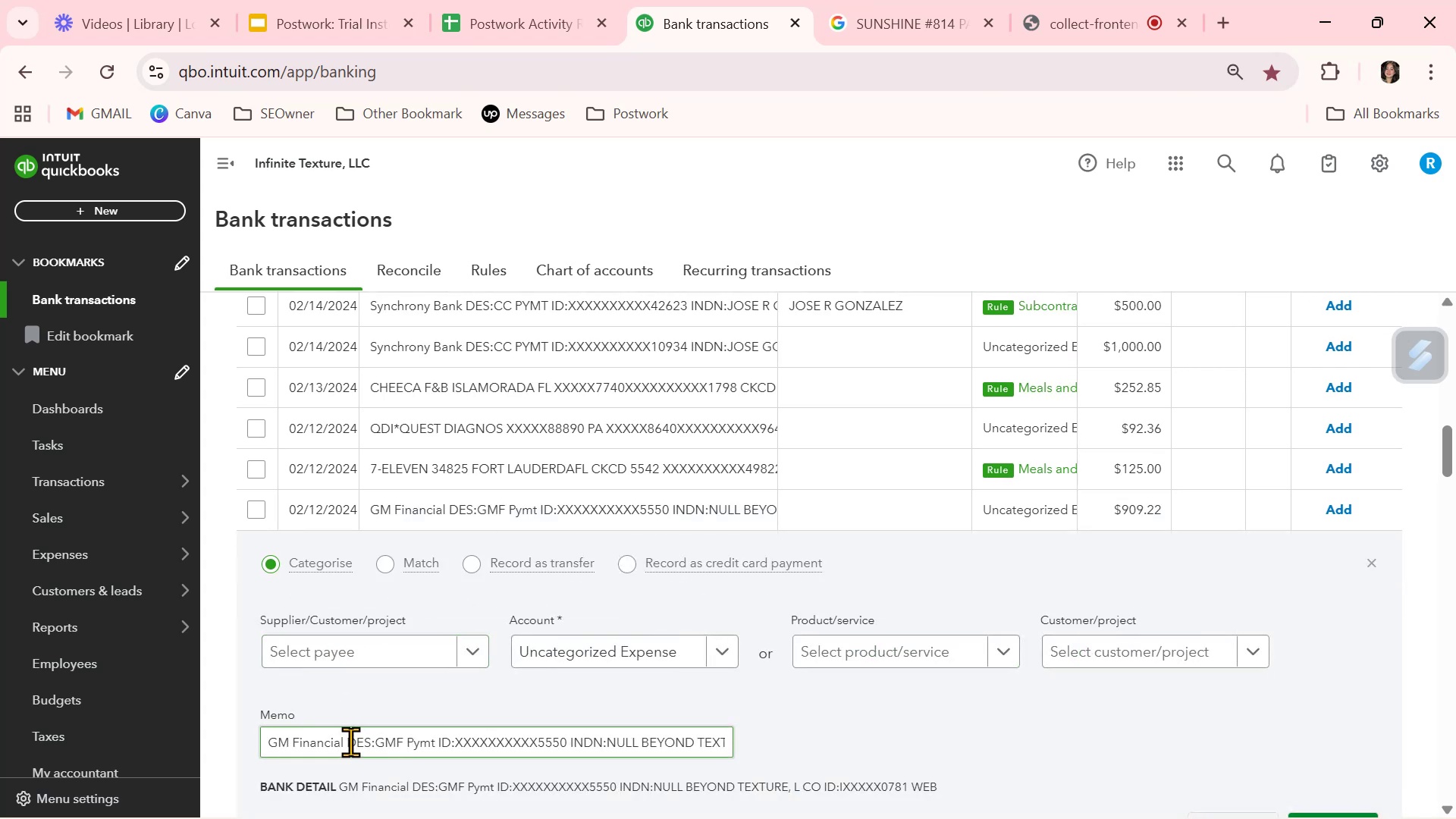 
left_click_drag(start_coordinate=[345, 741], to_coordinate=[229, 739])
 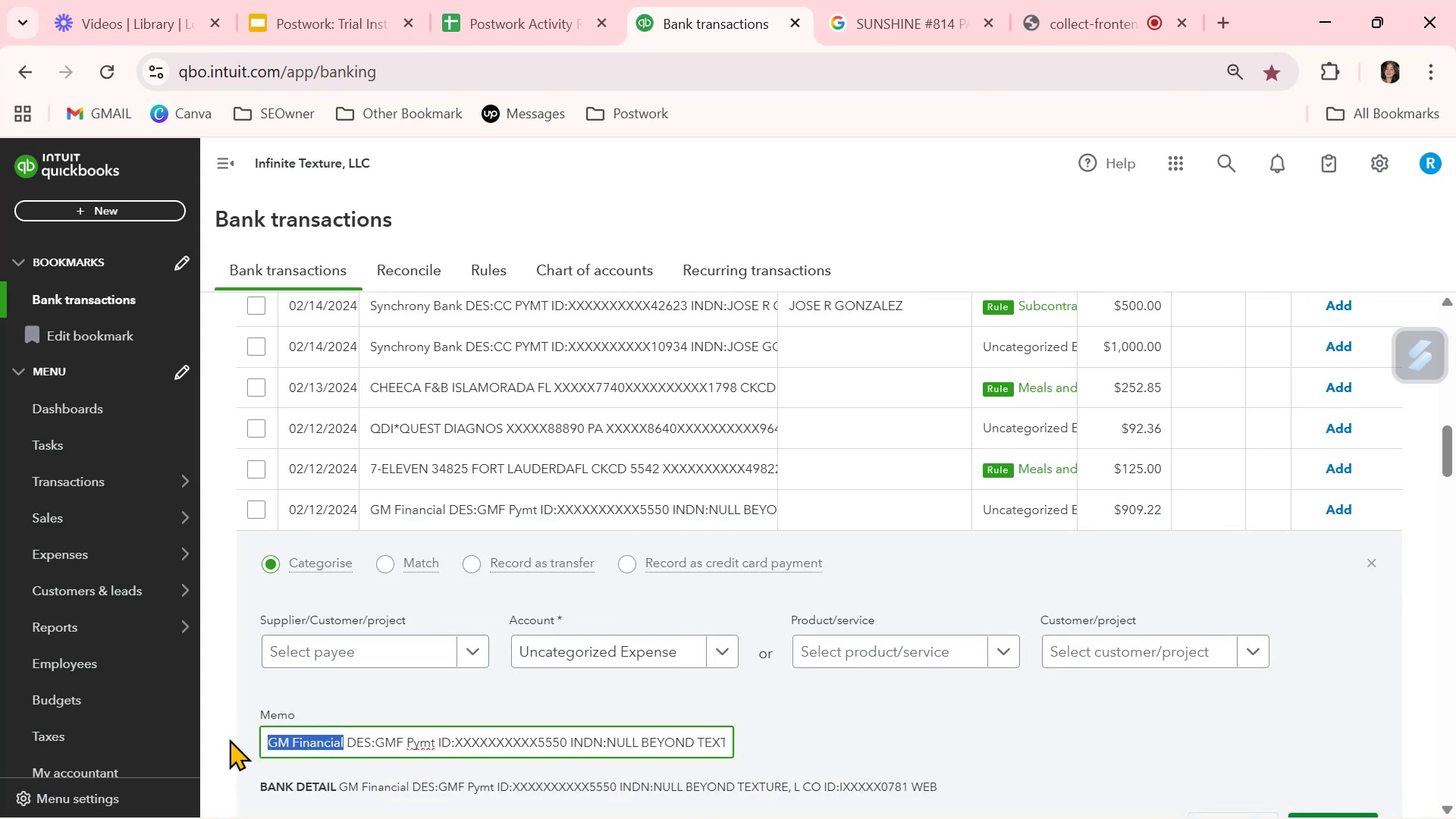 
key(Control+ControlLeft)
 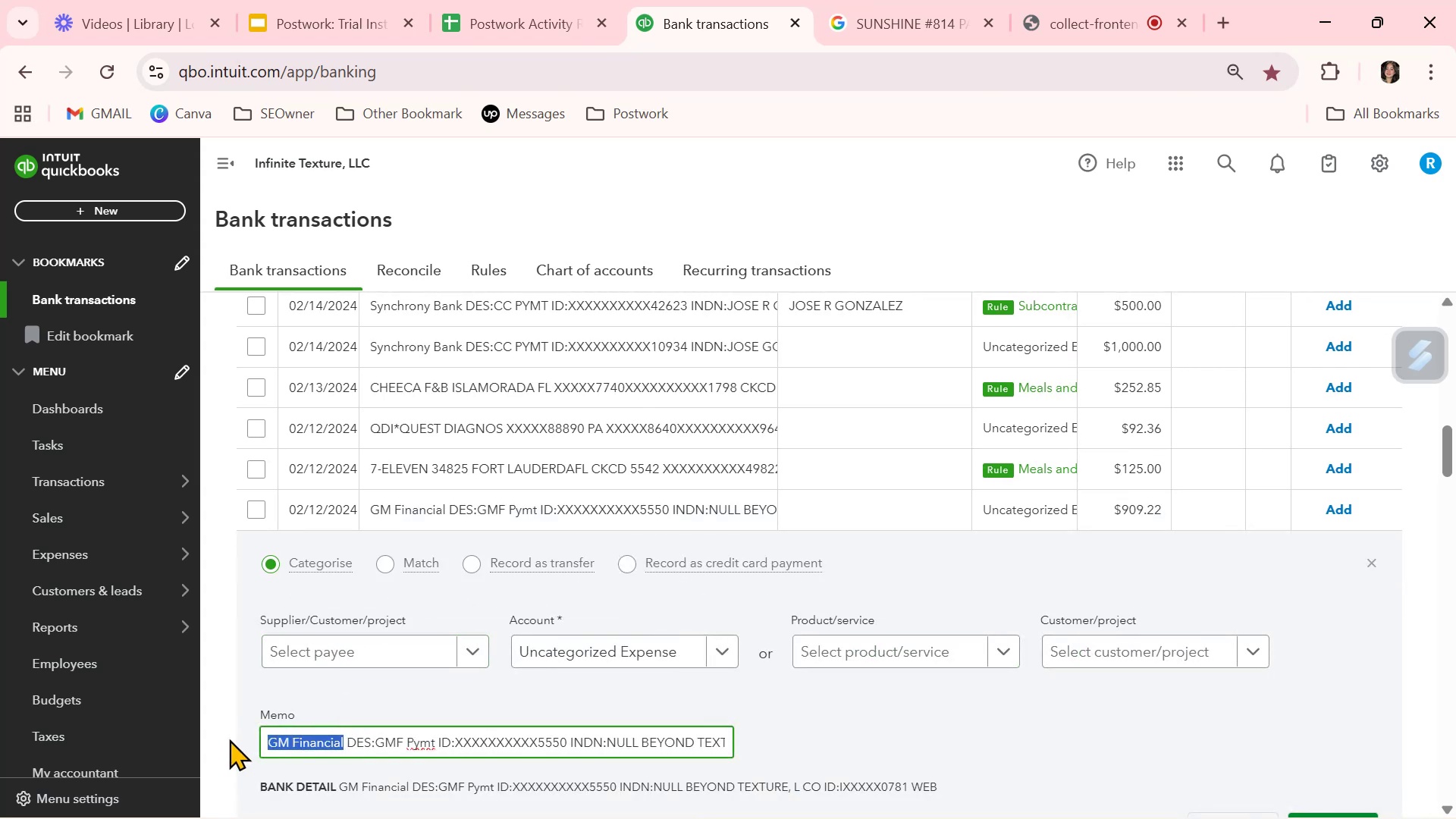 
key(Control+C)
 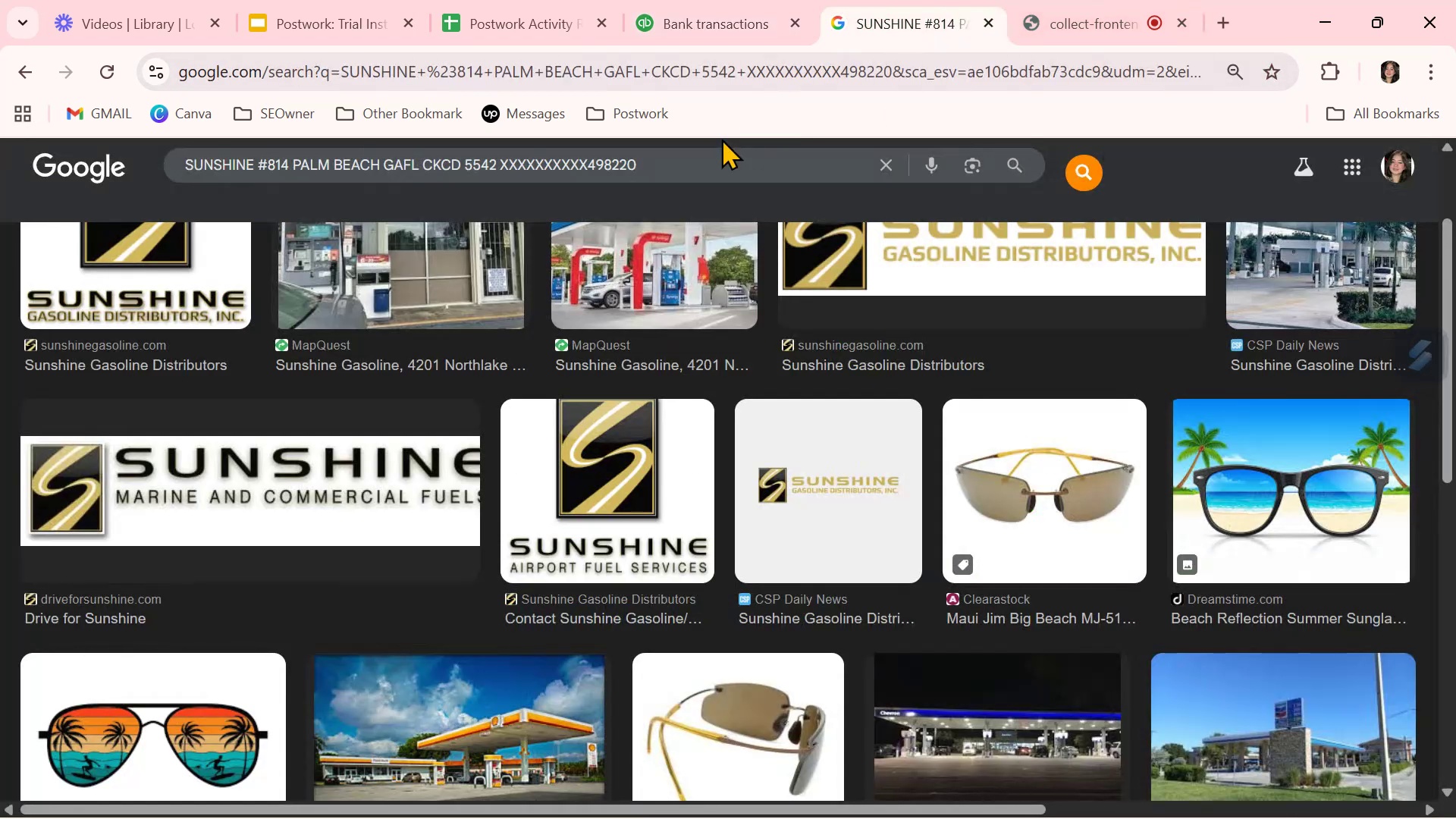 
double_click([655, 154])
 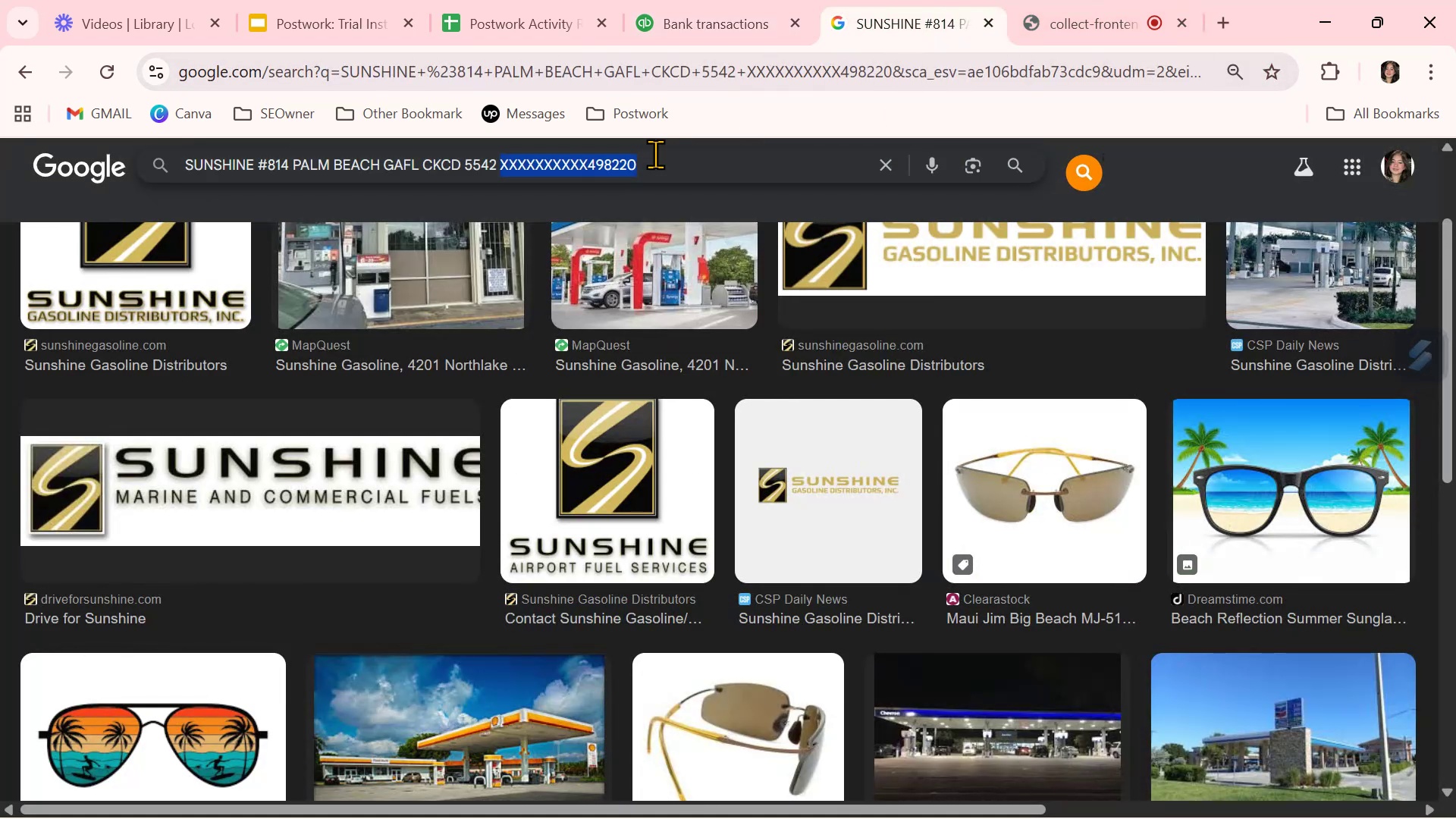 
triple_click([655, 154])
 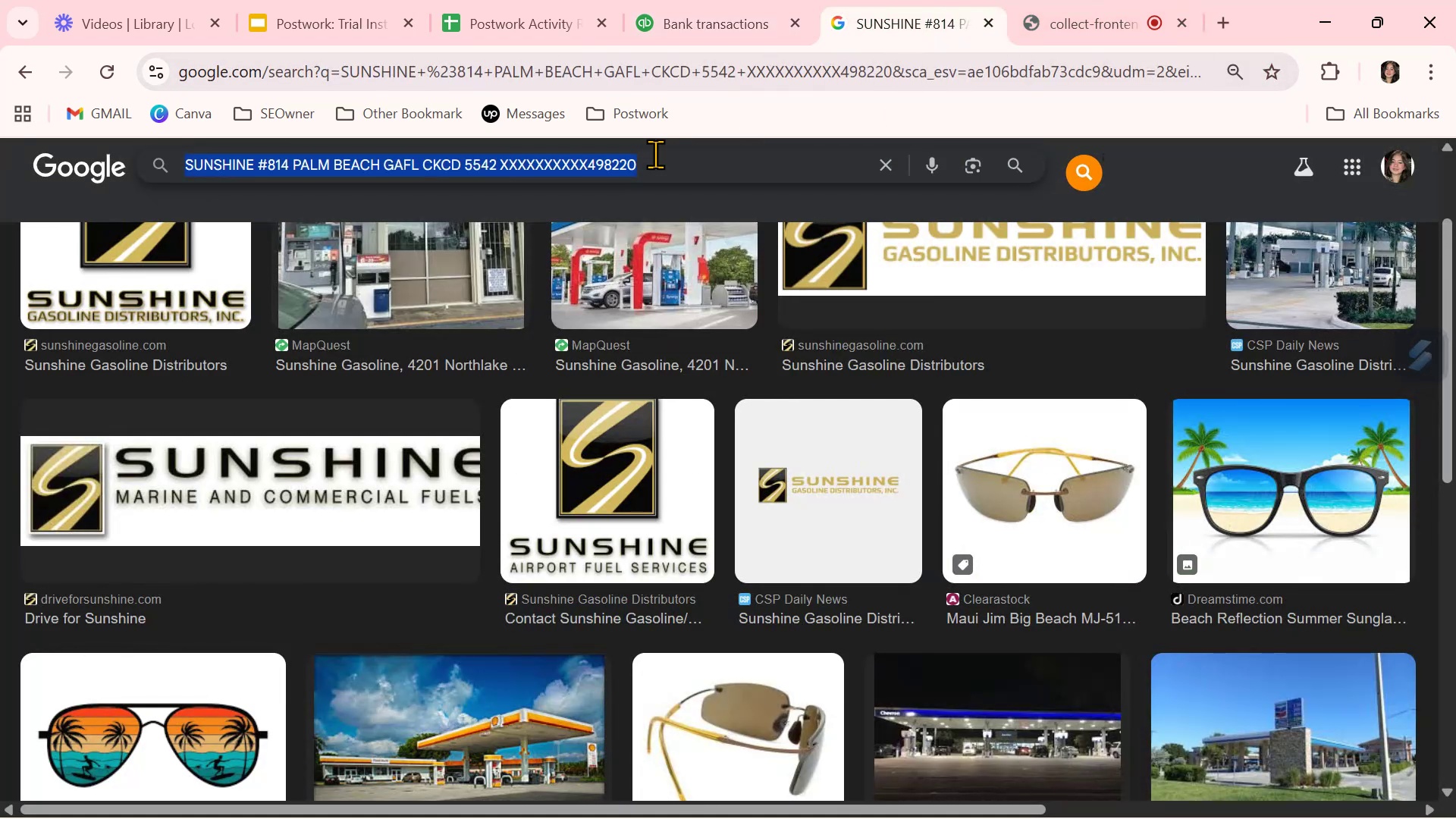 
key(Control+ControlLeft)
 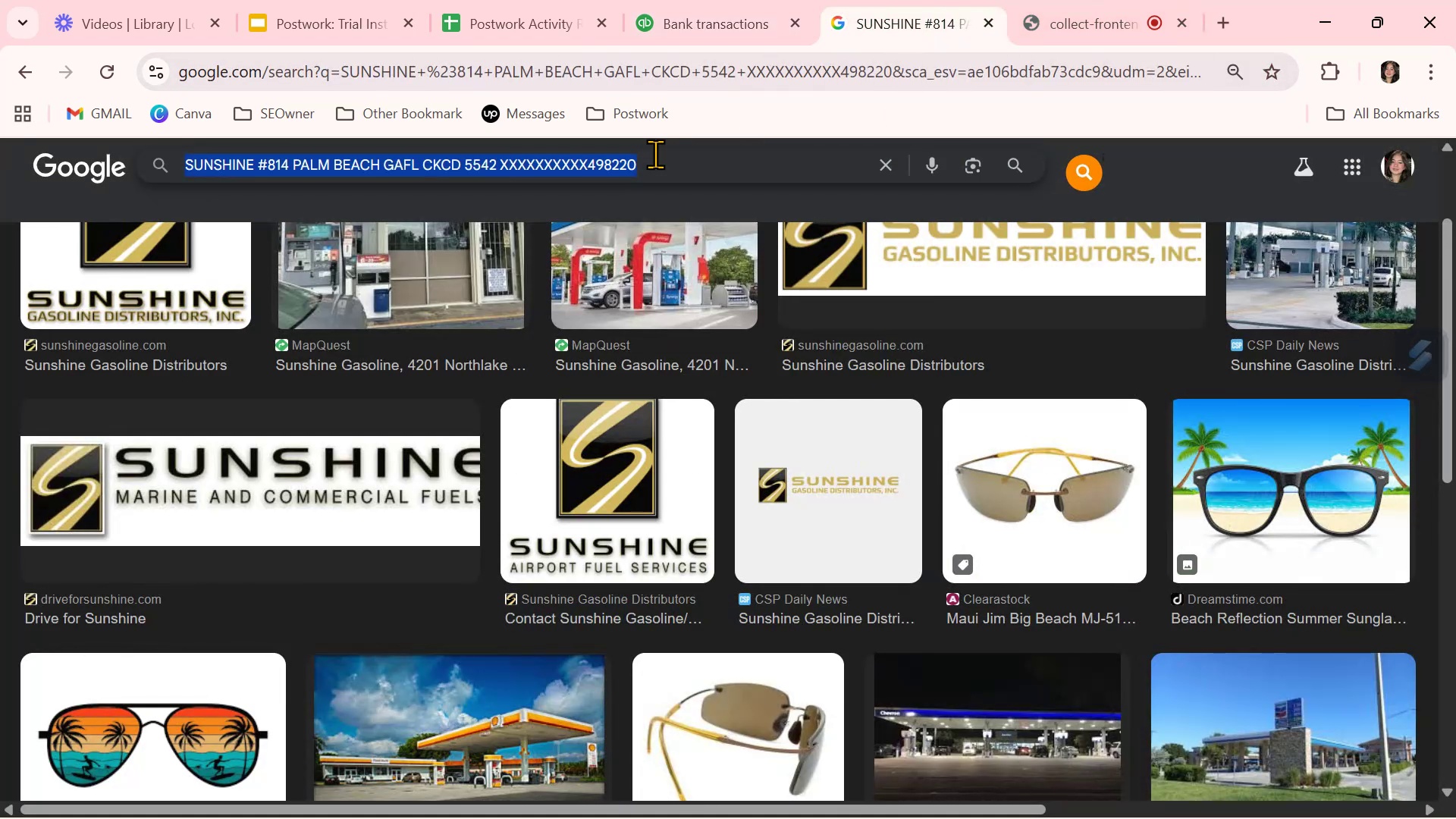 
key(Control+V)
 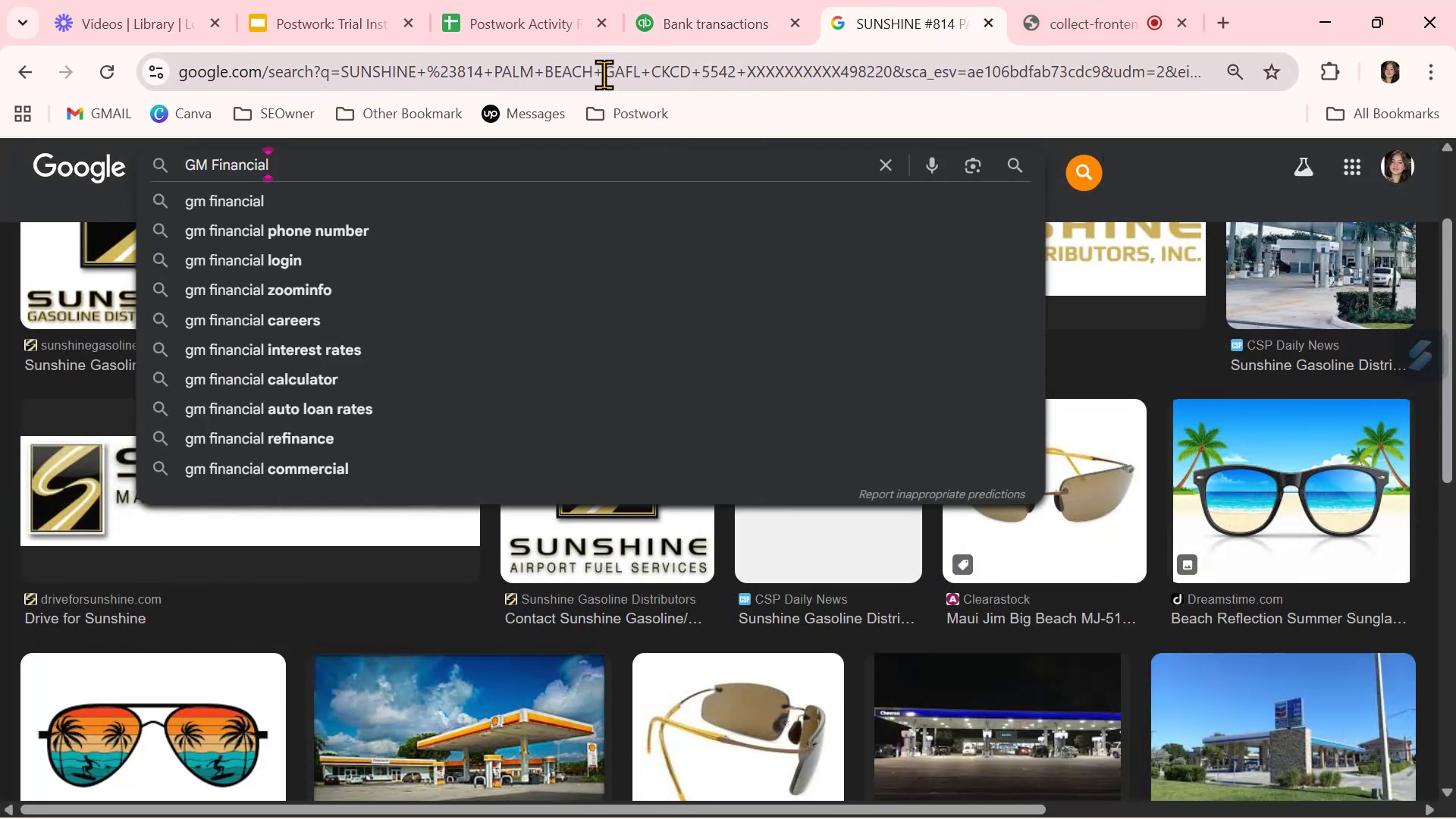 
key(NumpadEnter)
 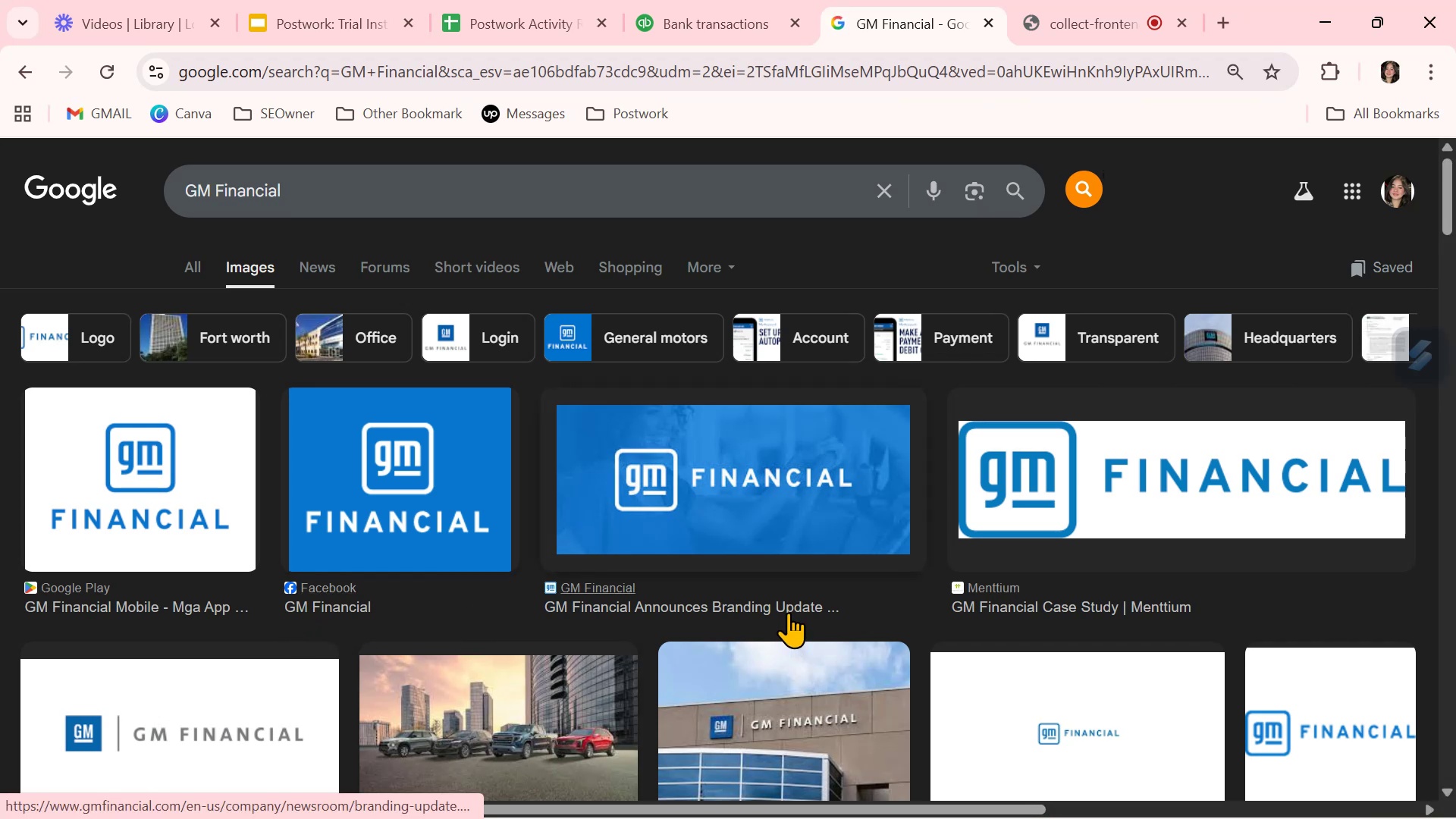 
wait(6.47)
 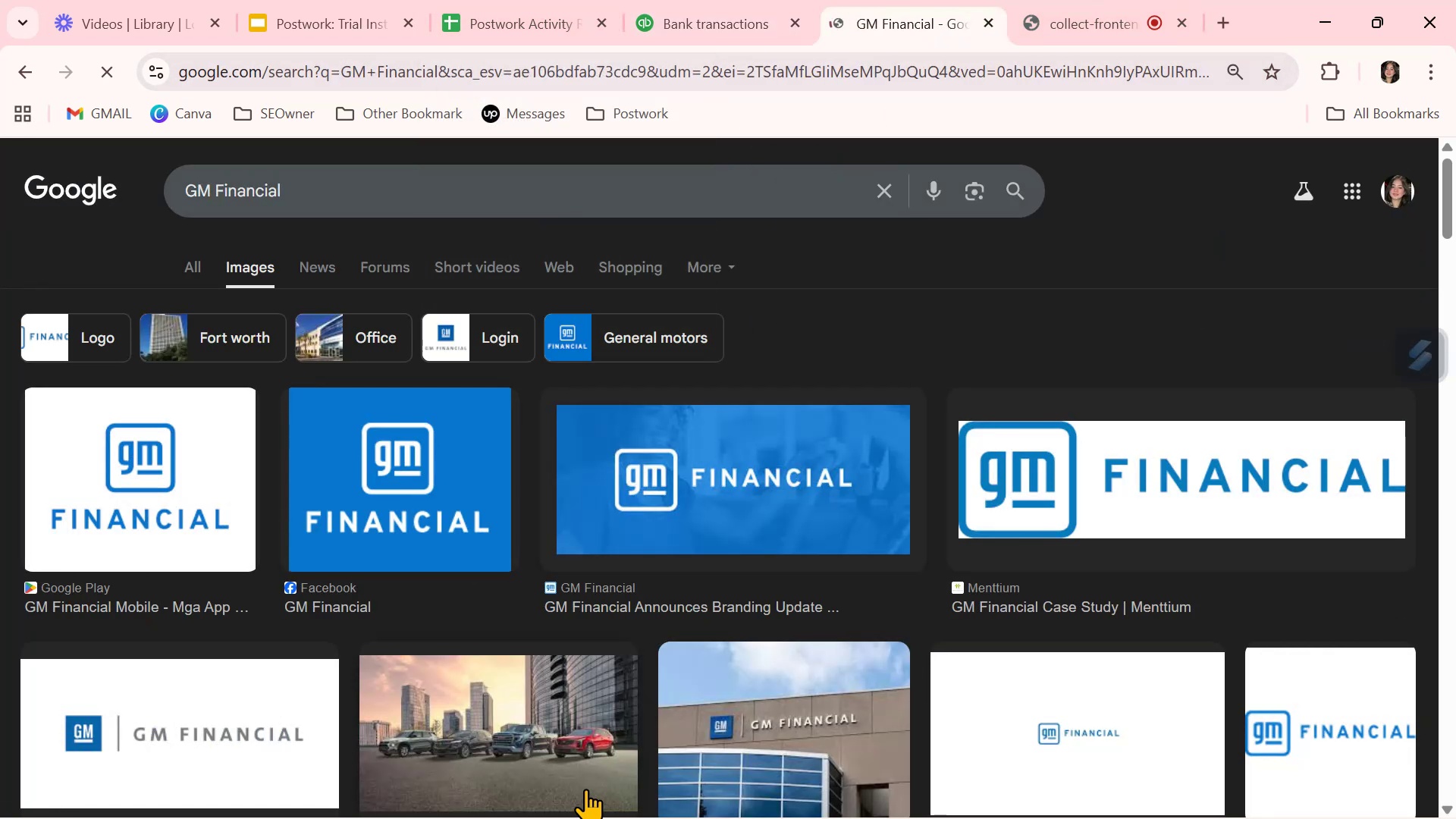 
scroll: coordinate [798, 615], scroll_direction: down, amount: 2.0
 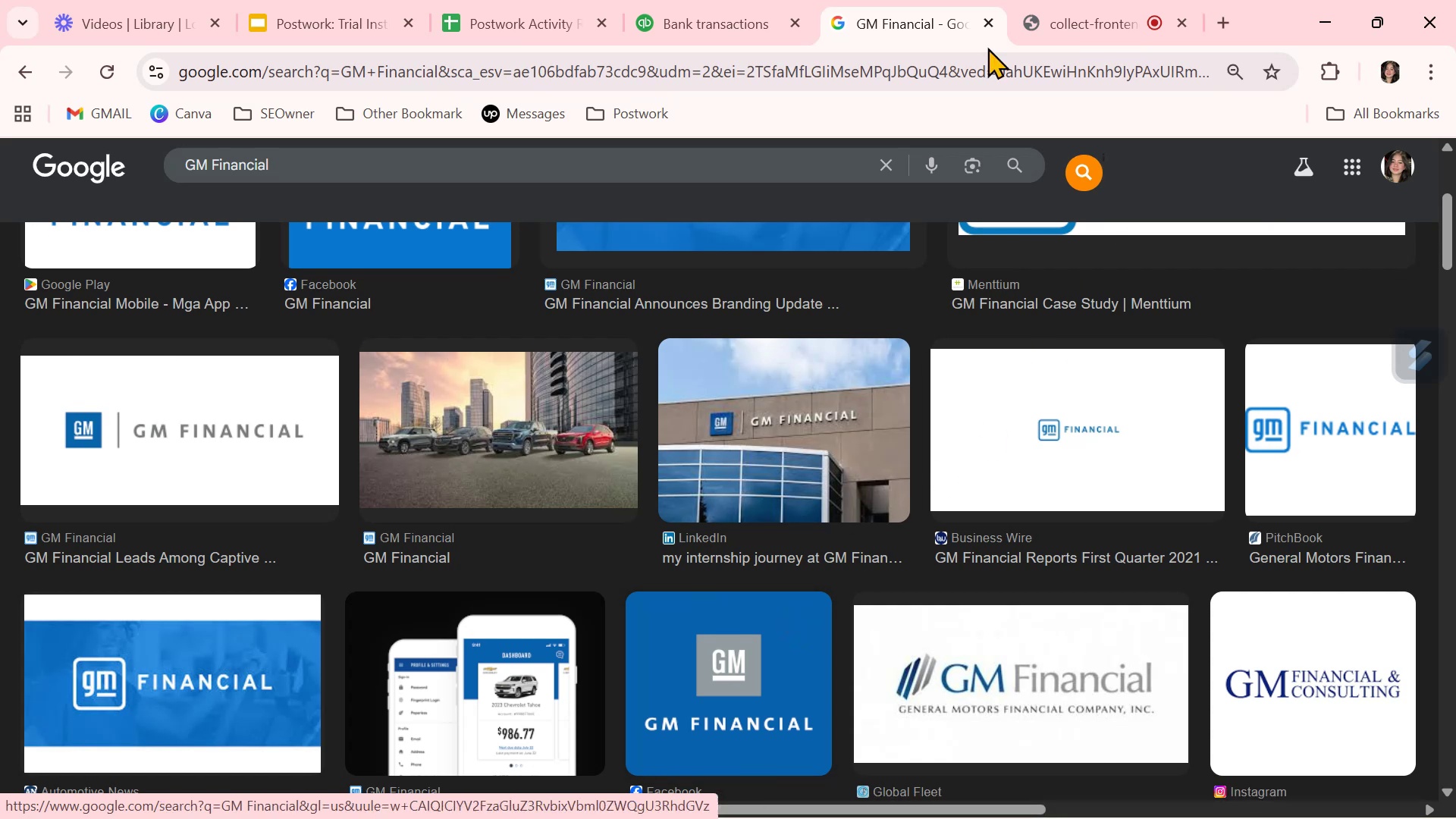 
wait(6.62)
 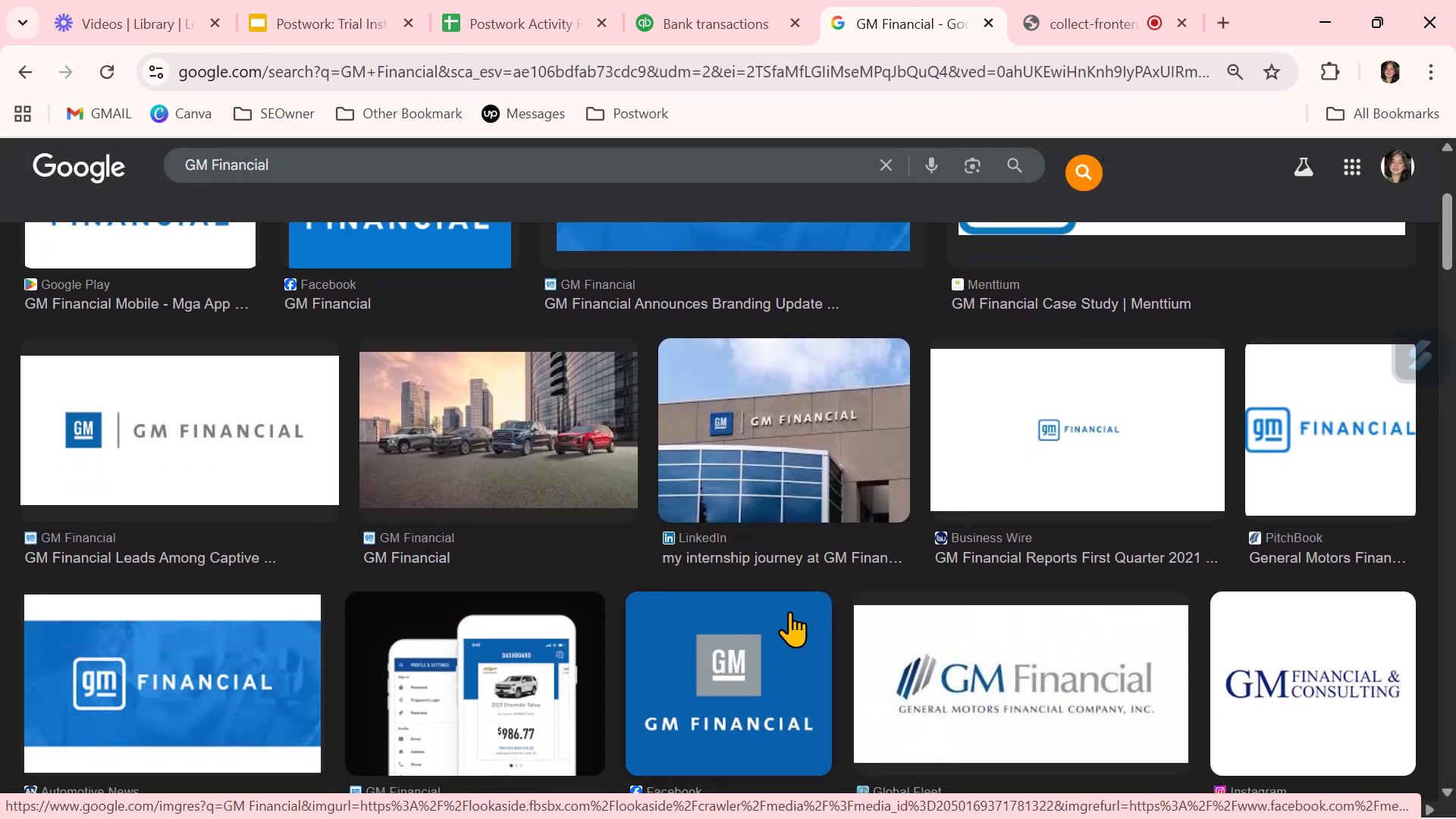 
left_click([724, 29])
 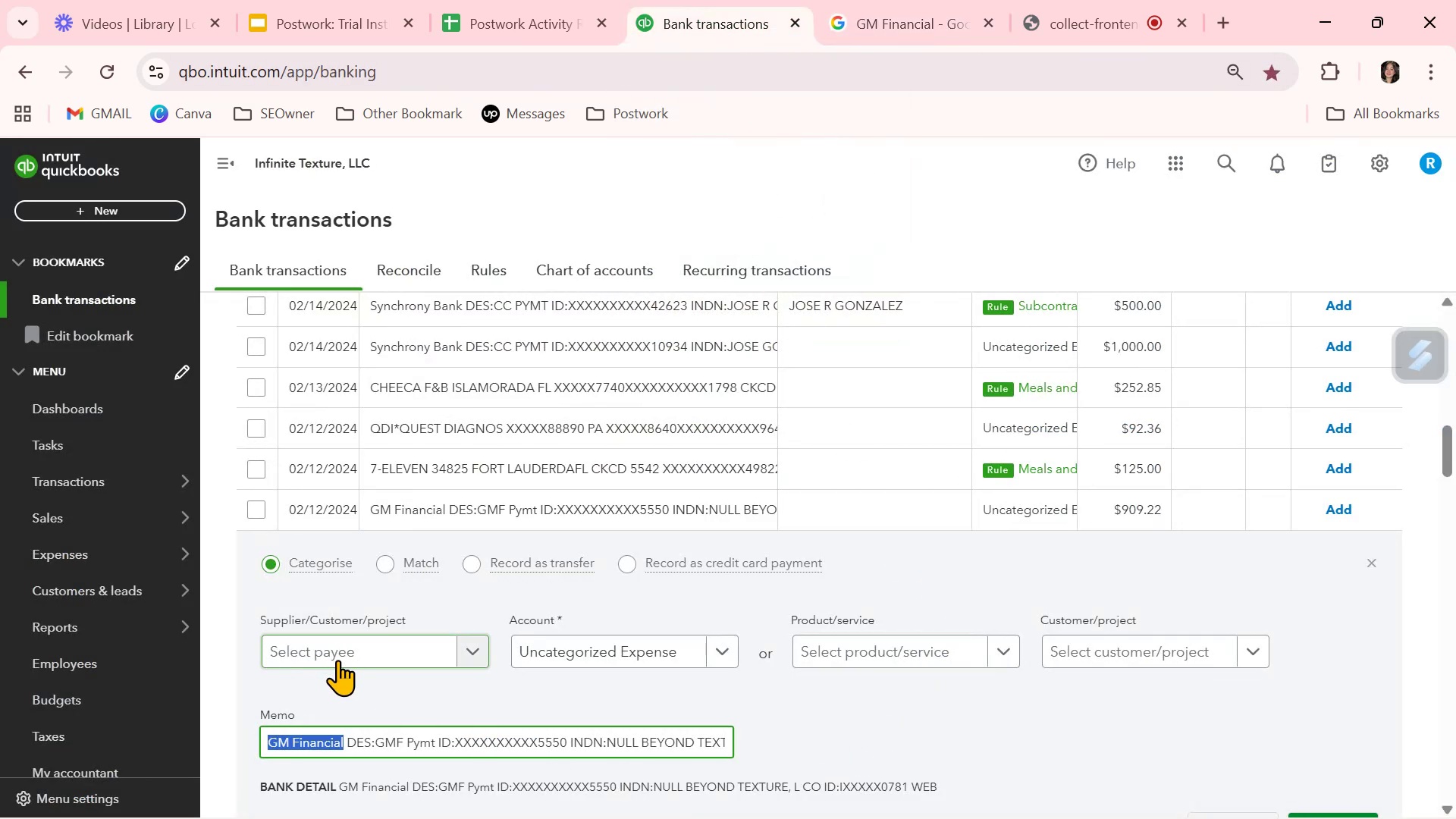 
key(Control+ControlLeft)
 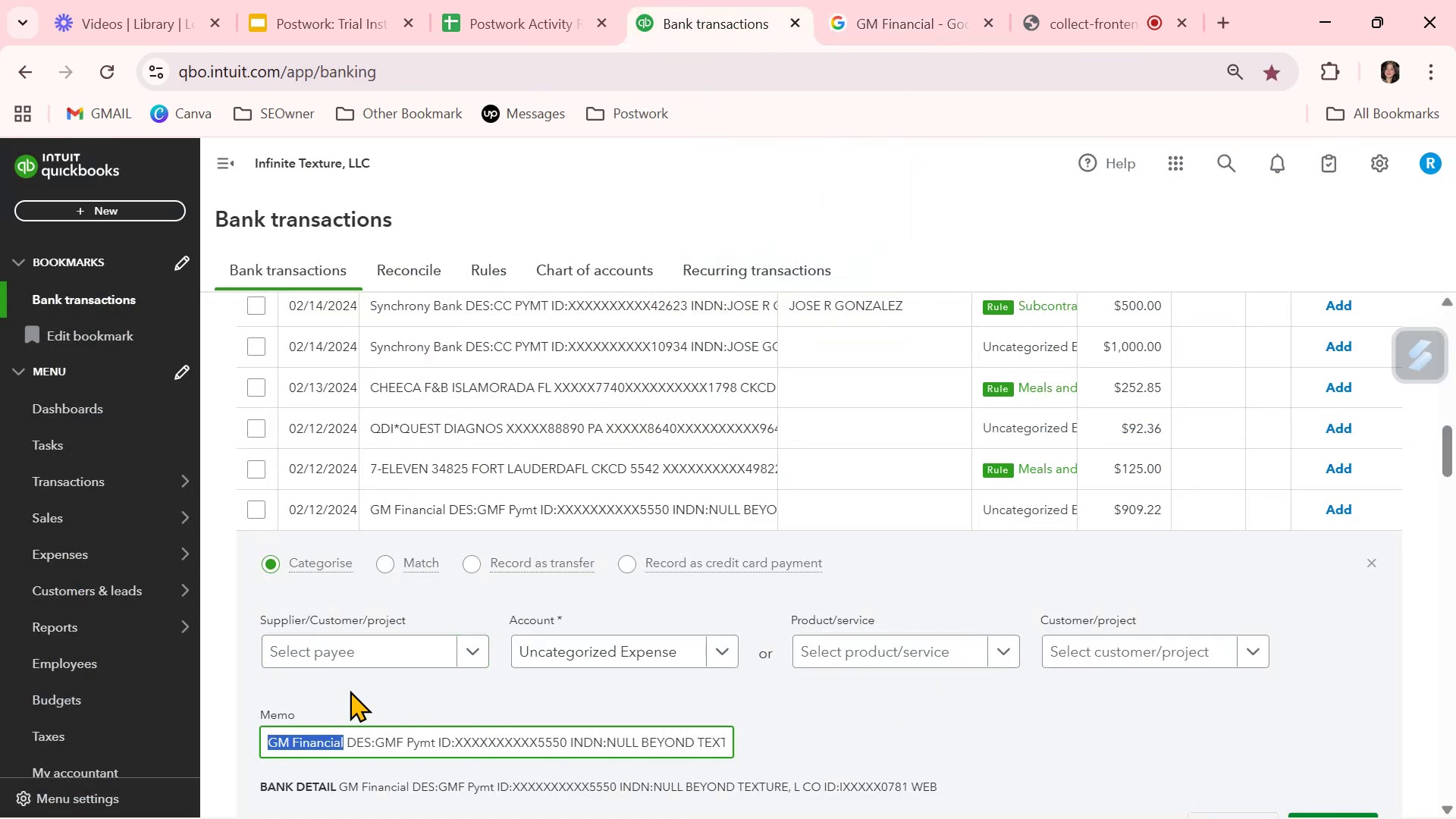 
key(Control+C)
 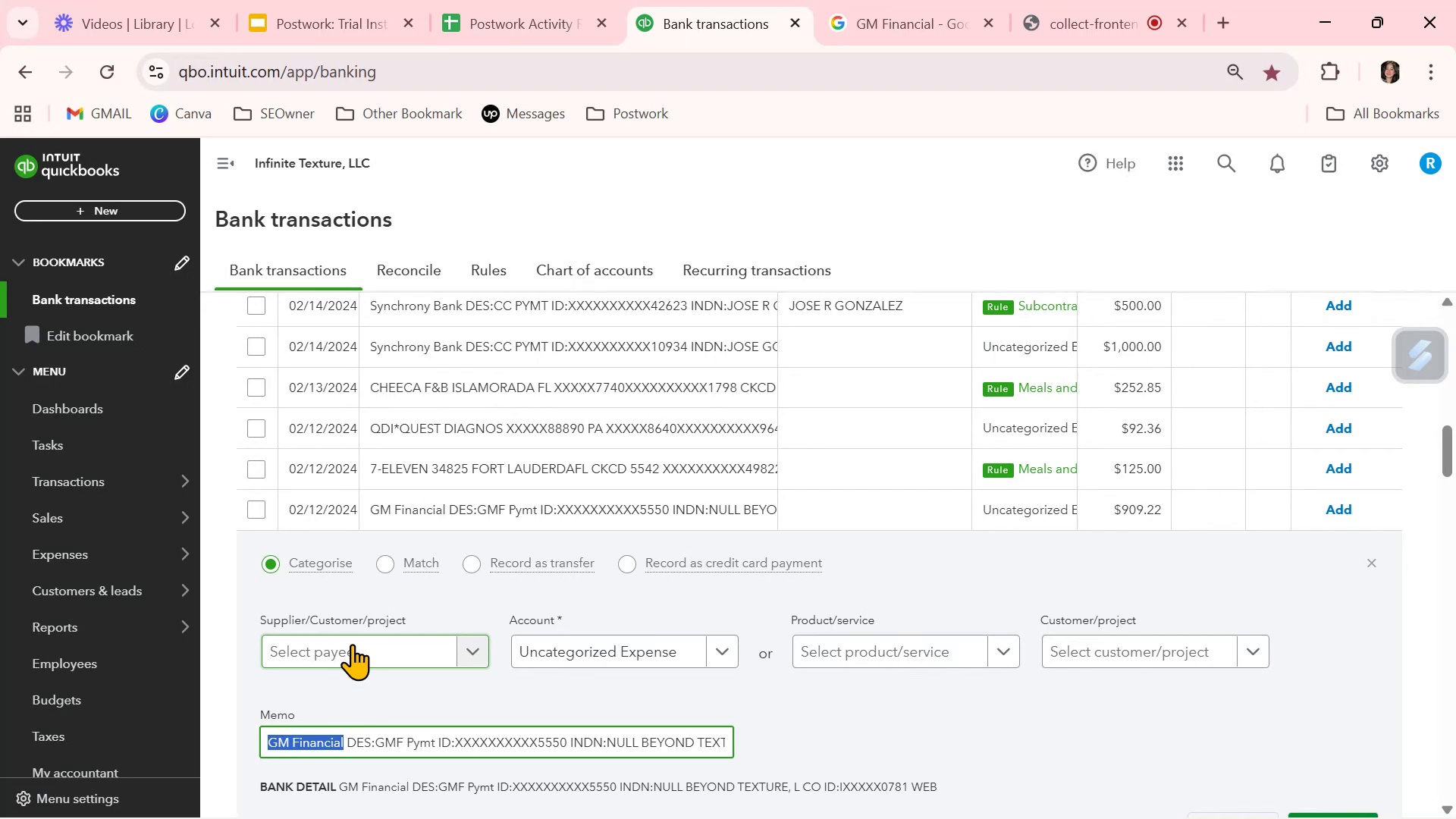 
left_click([352, 644])
 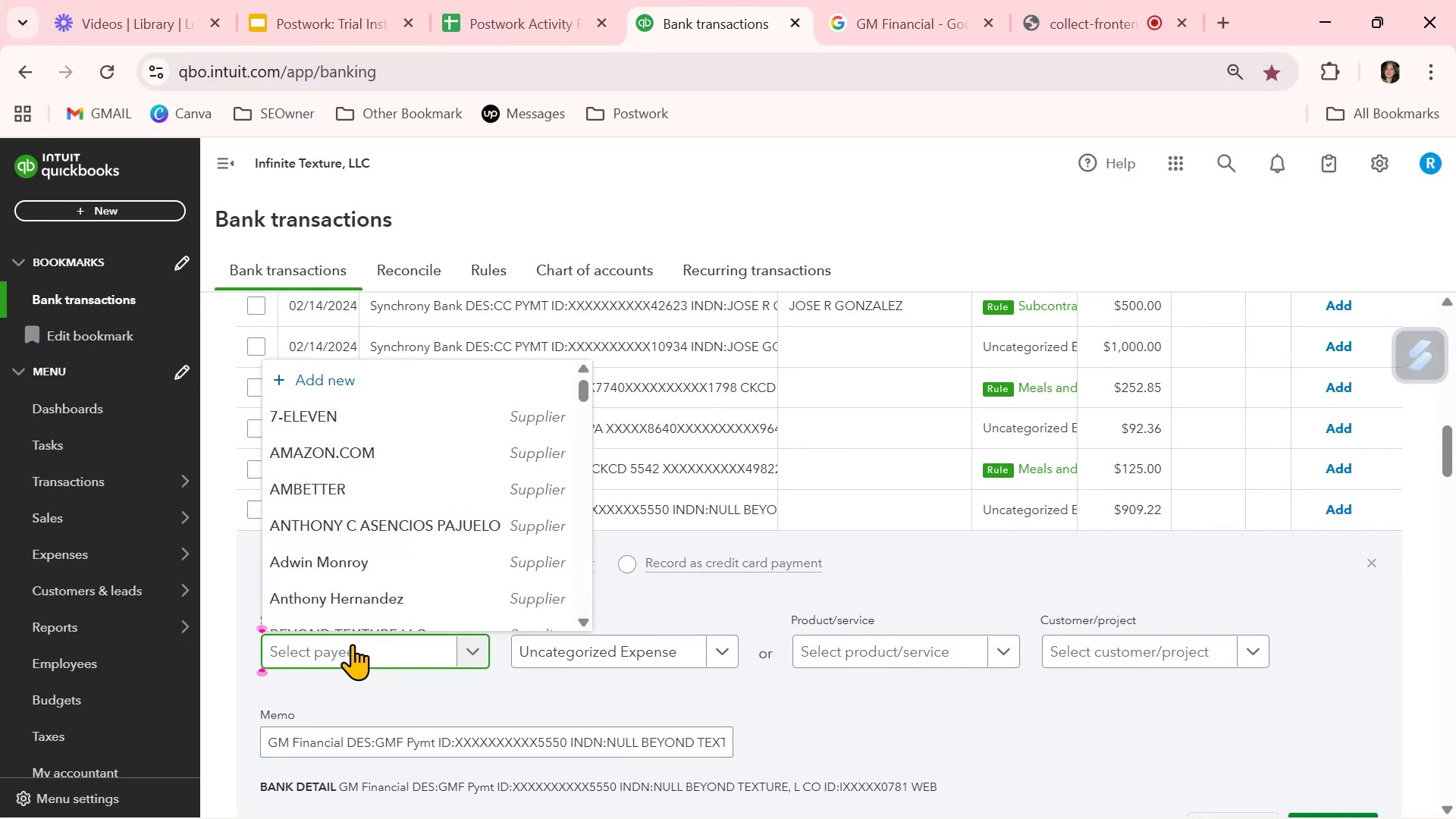 
key(Control+ControlLeft)
 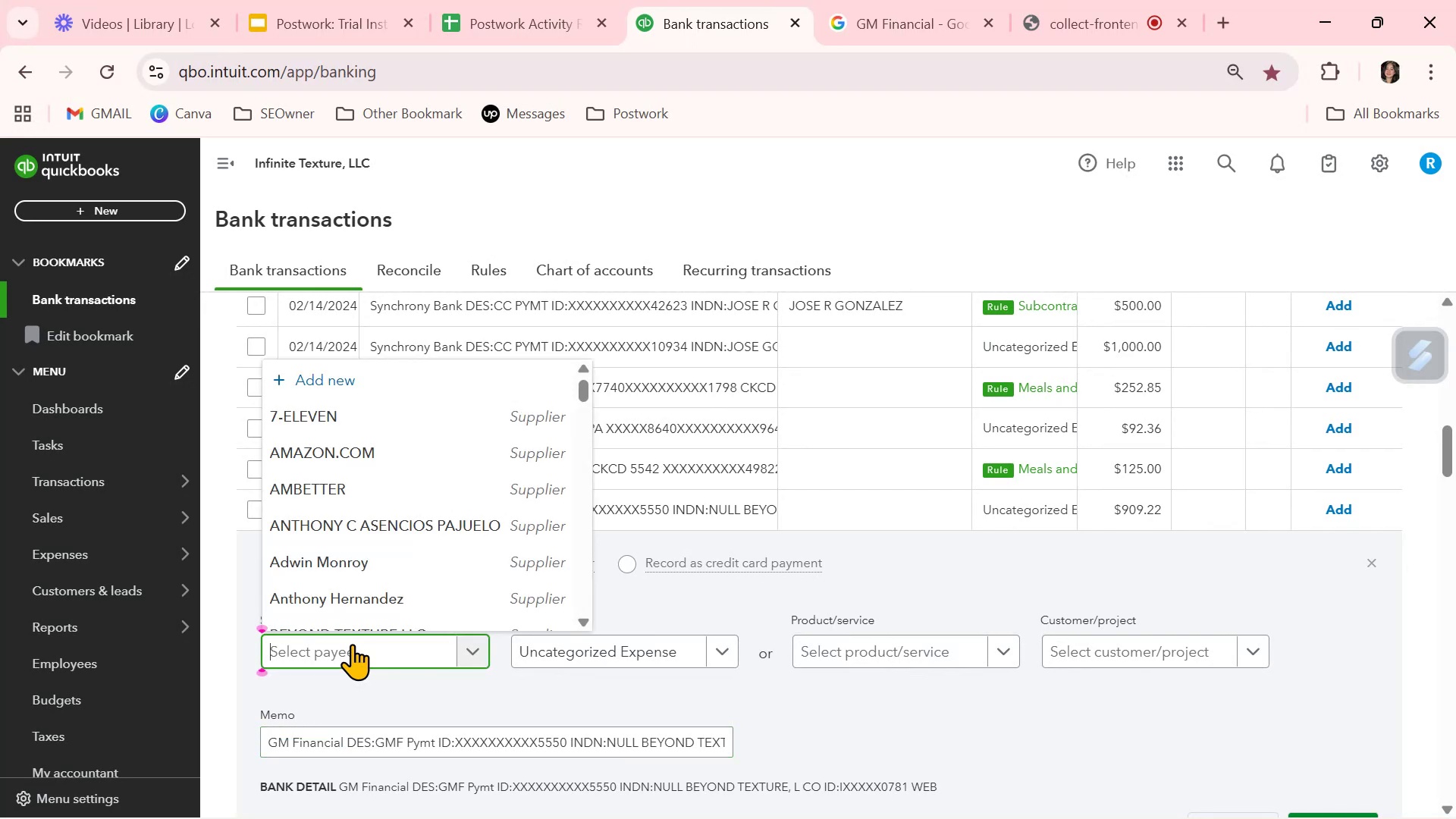 
key(Control+V)
 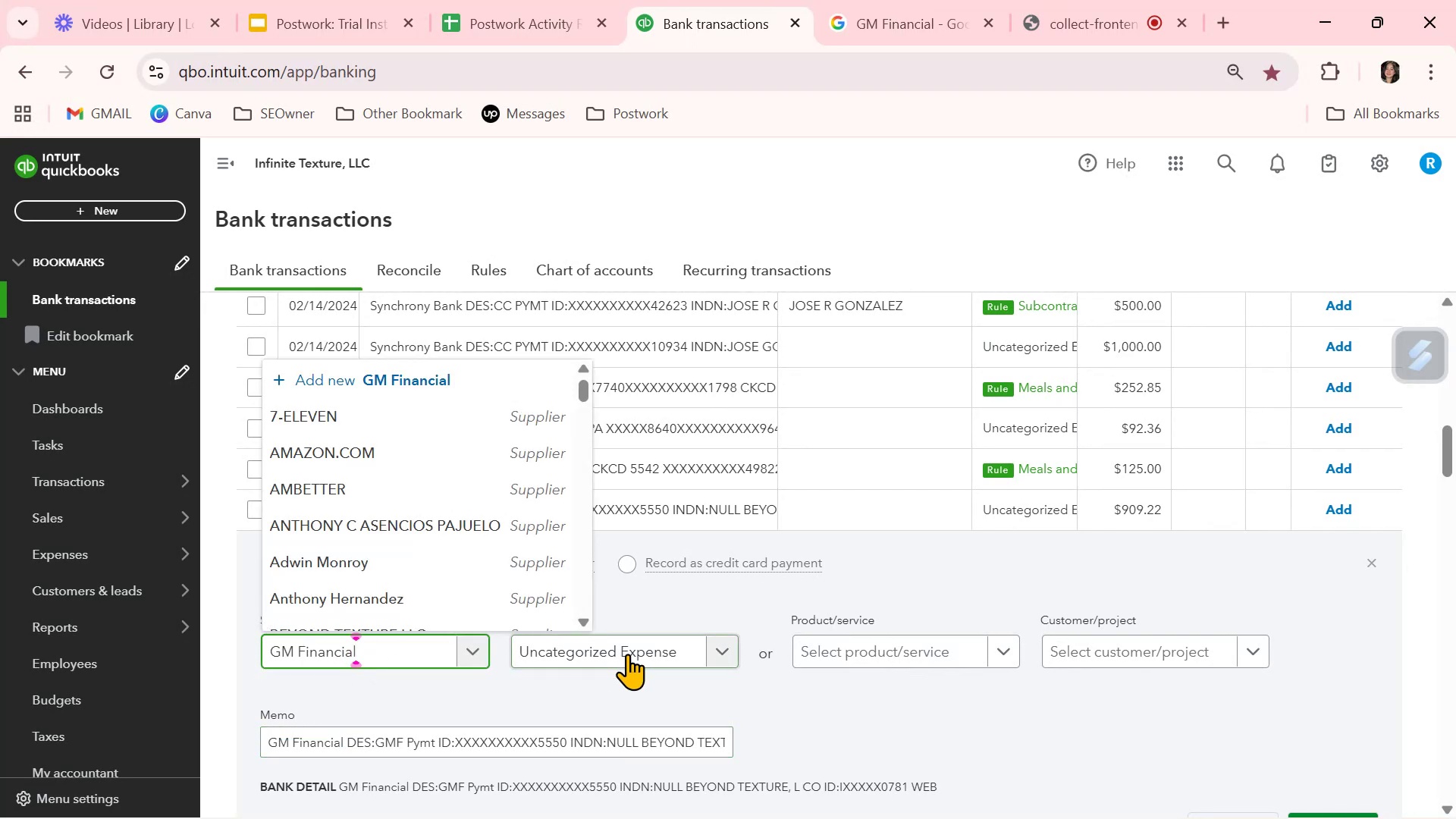 
left_click([627, 654])
 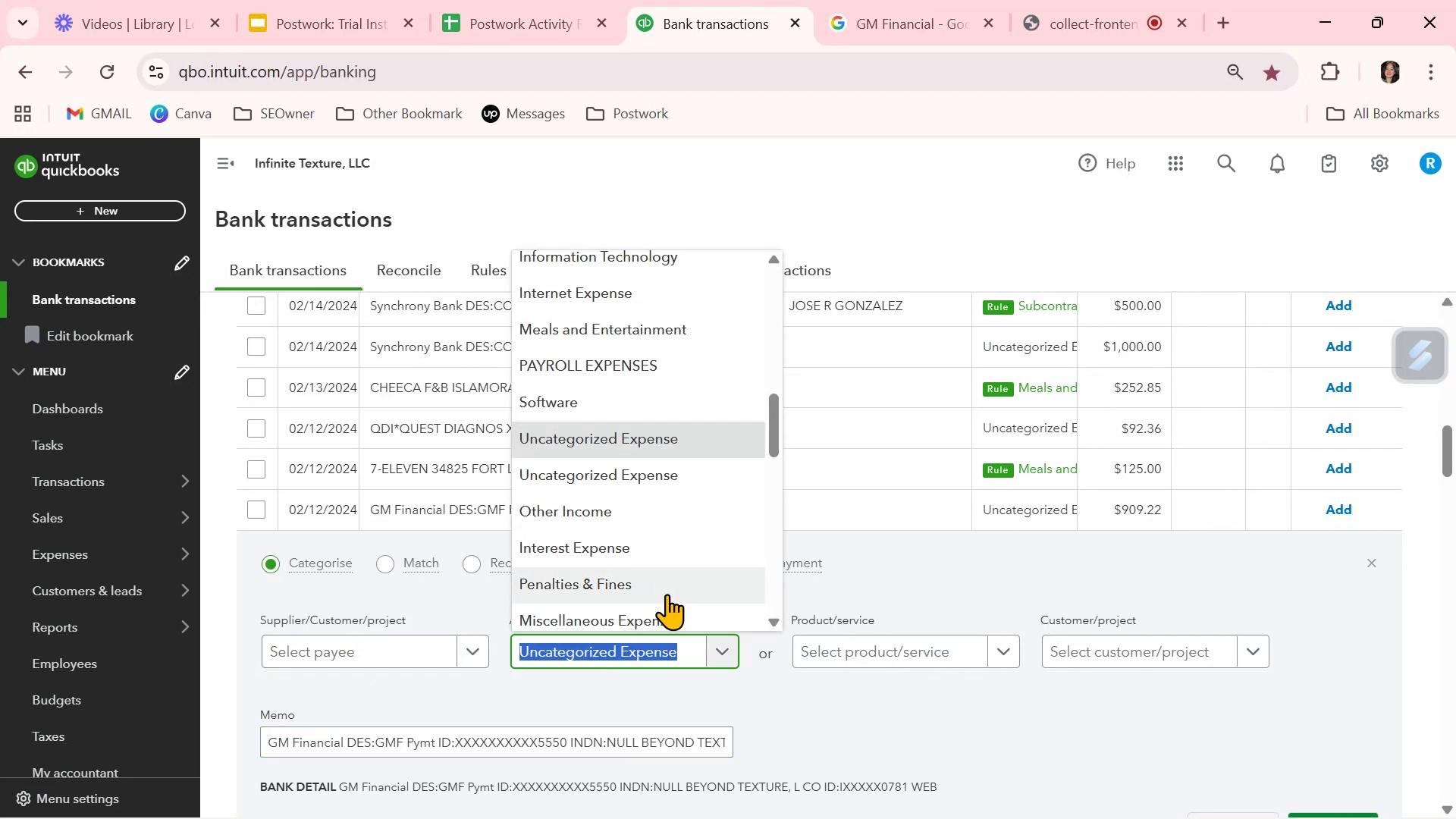 
scroll: coordinate [667, 594], scroll_direction: up, amount: 5.0
 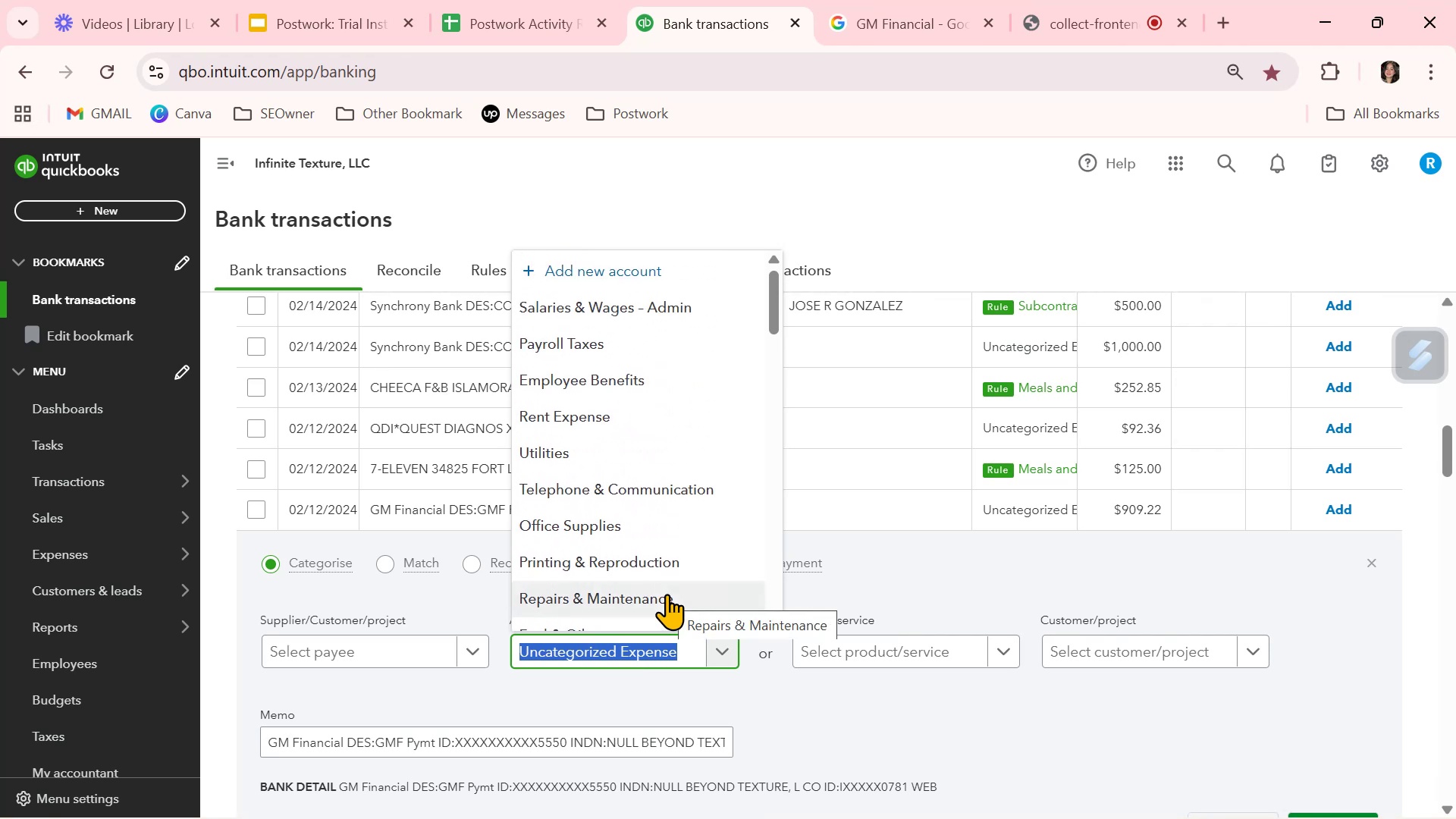 
scroll: coordinate [670, 562], scroll_direction: down, amount: 28.0
 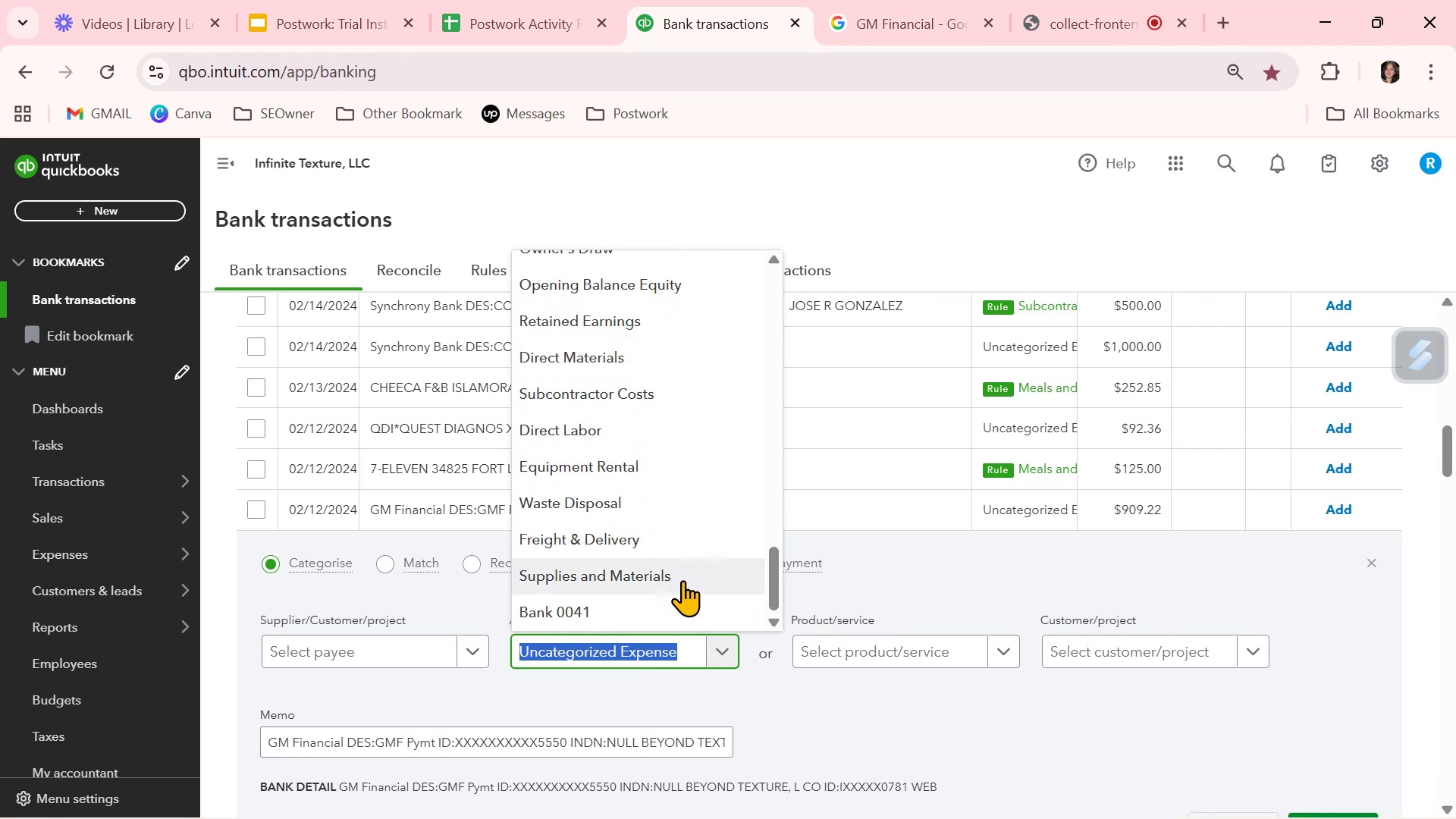 
scroll: coordinate [682, 580], scroll_direction: up, amount: 3.0
 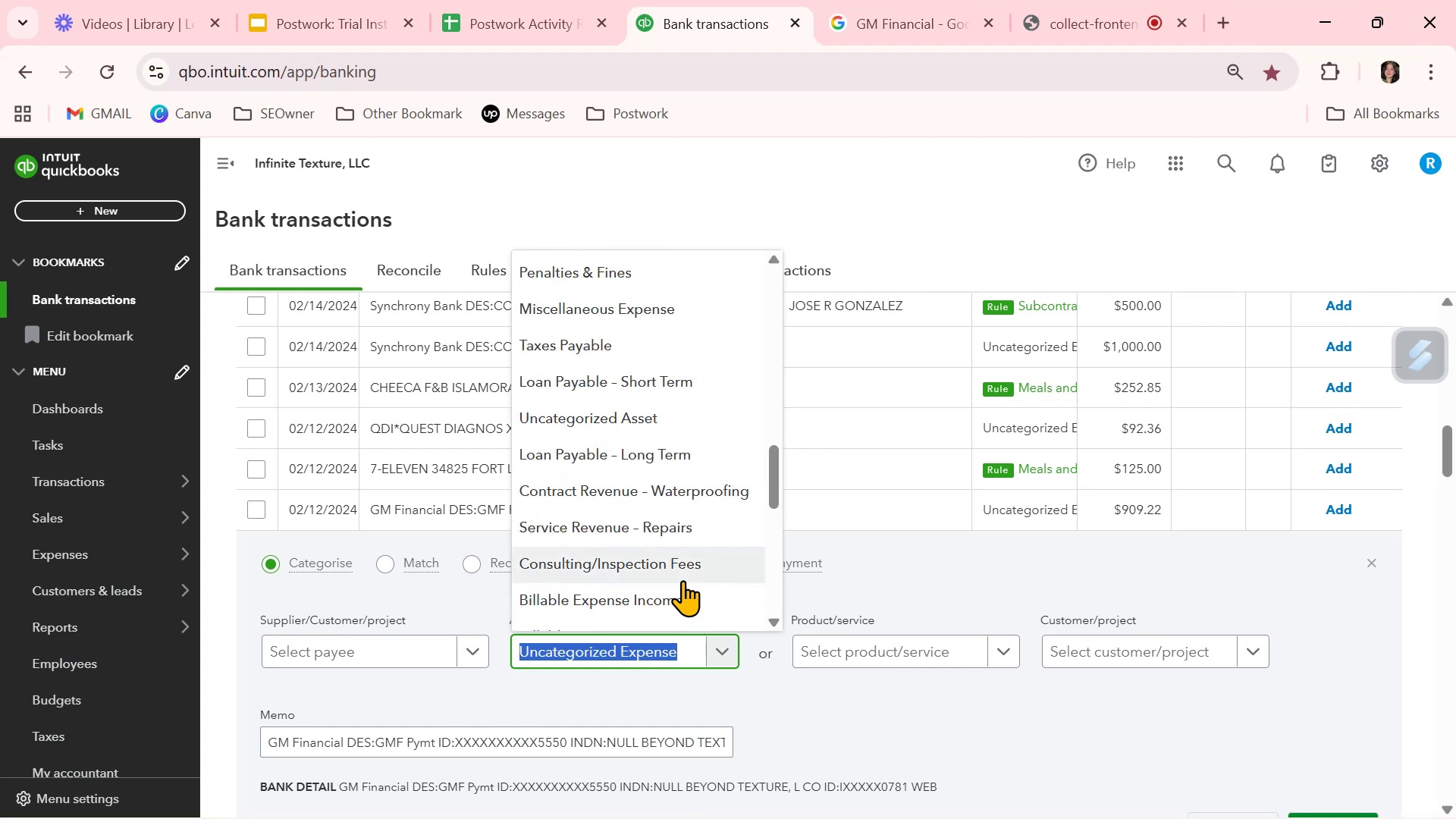 
wait(6.5)
 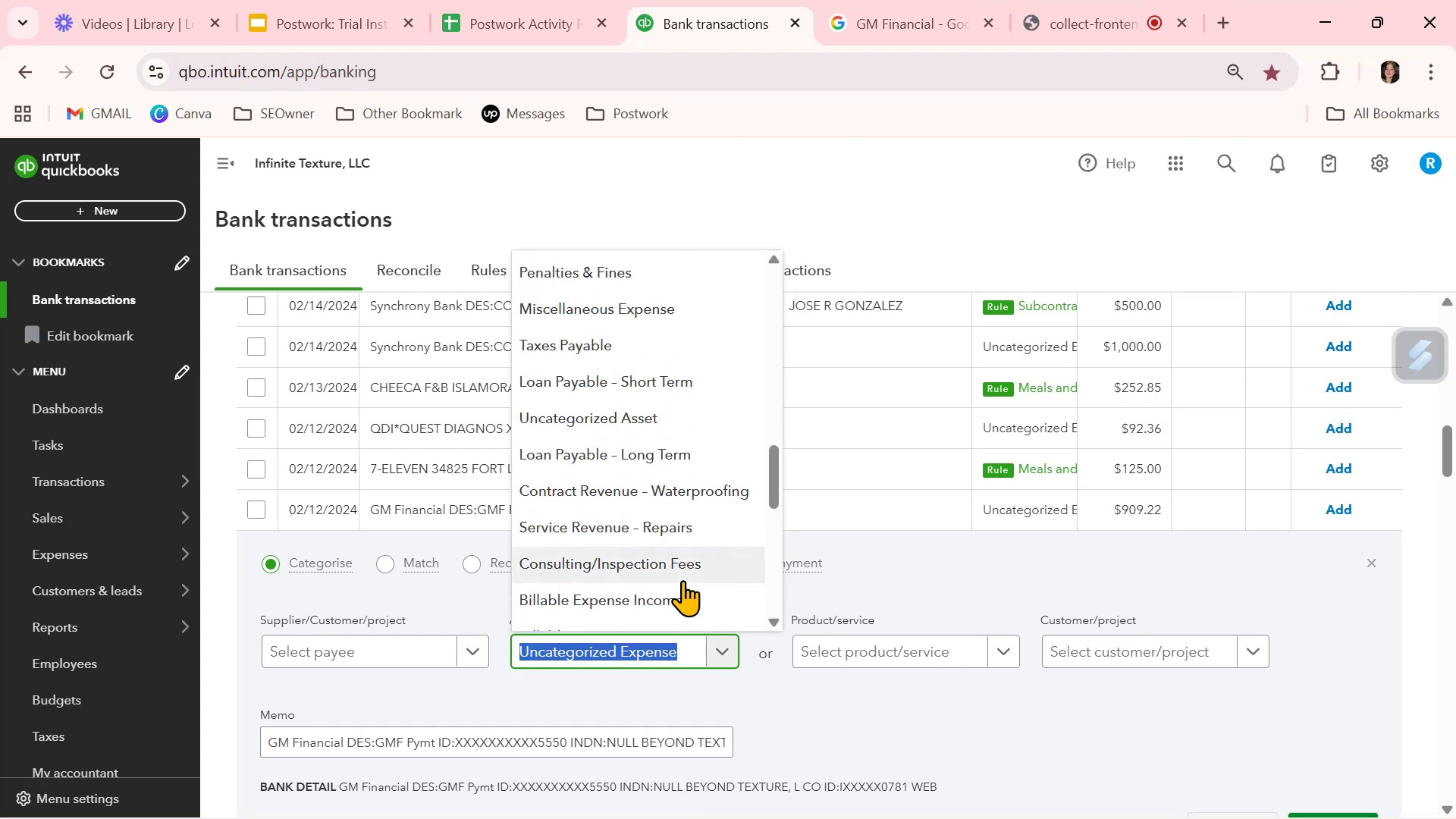 
scroll: coordinate [682, 580], scroll_direction: up, amount: 5.0
 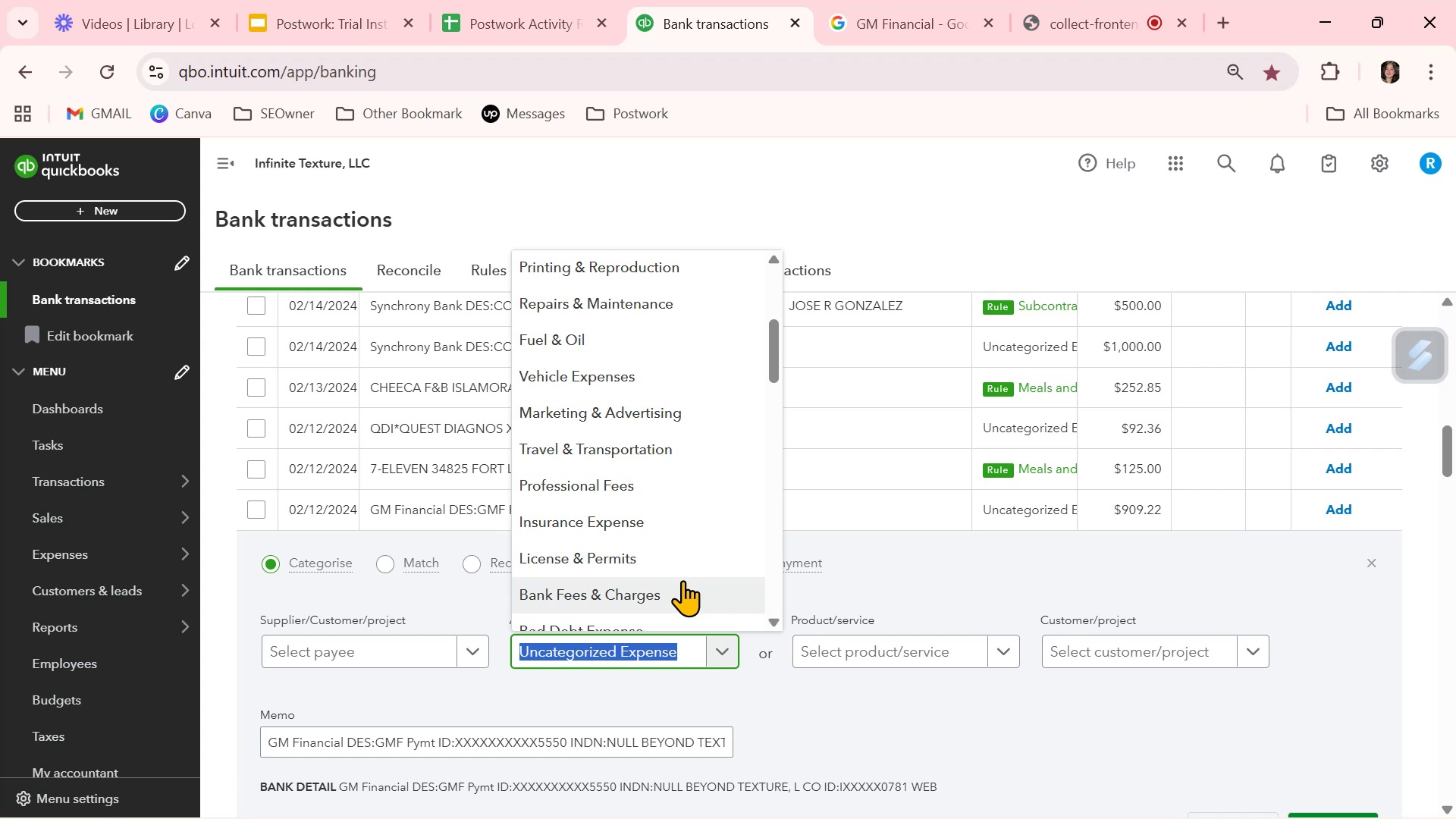 
scroll: coordinate [682, 580], scroll_direction: up, amount: 1.0
 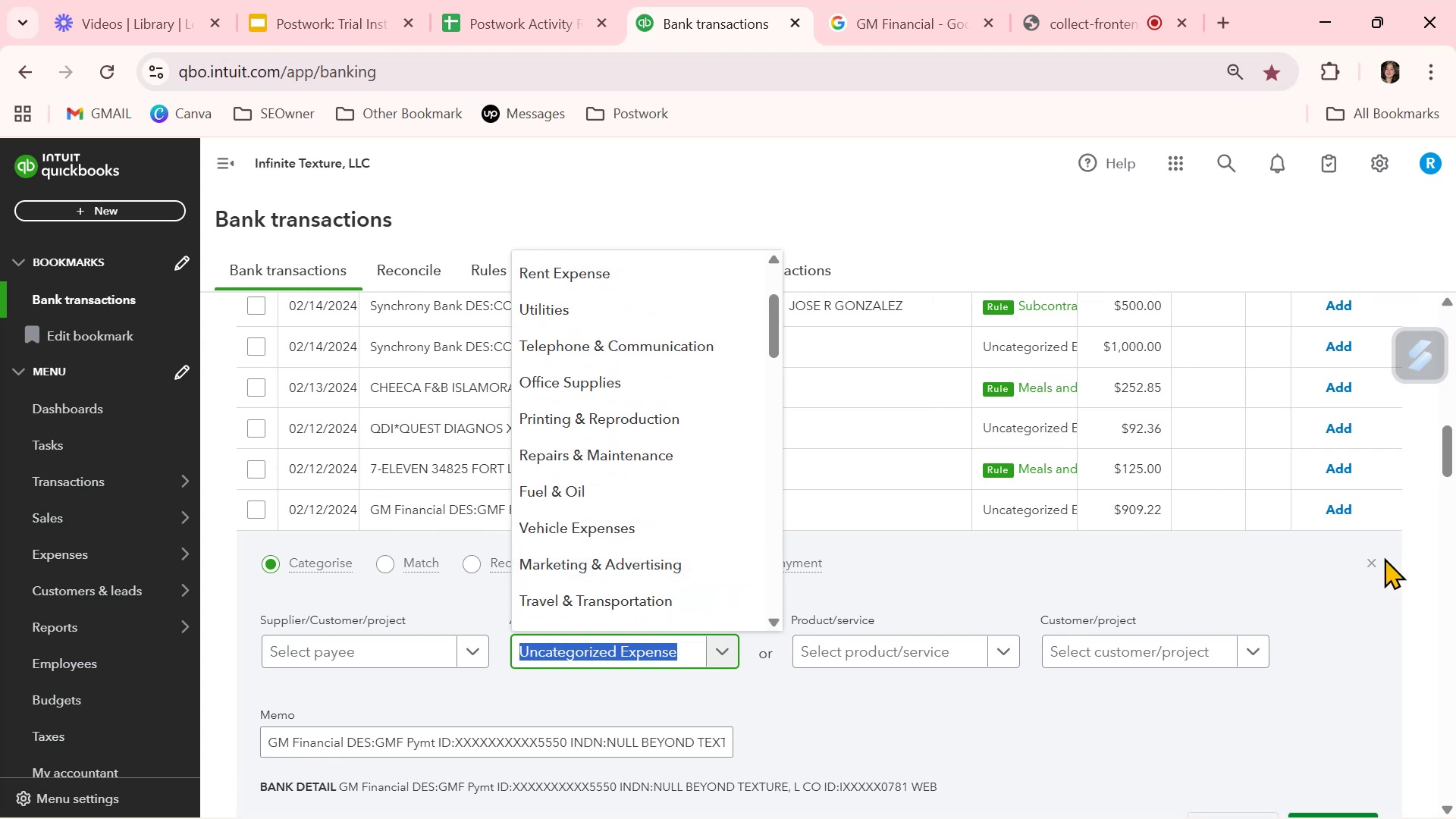 
left_click([1378, 563])
 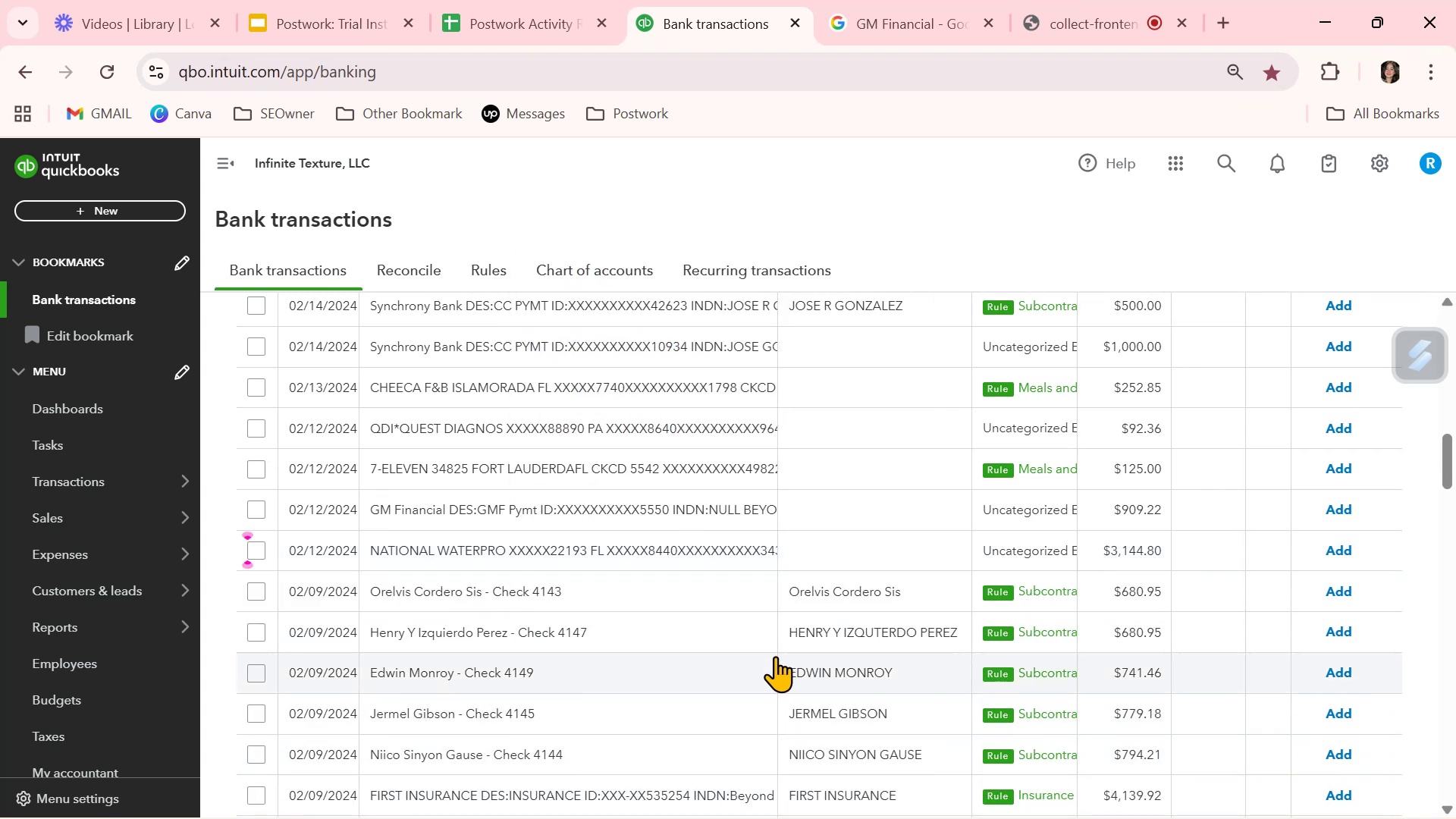 
scroll: coordinate [781, 650], scroll_direction: down, amount: 5.0
 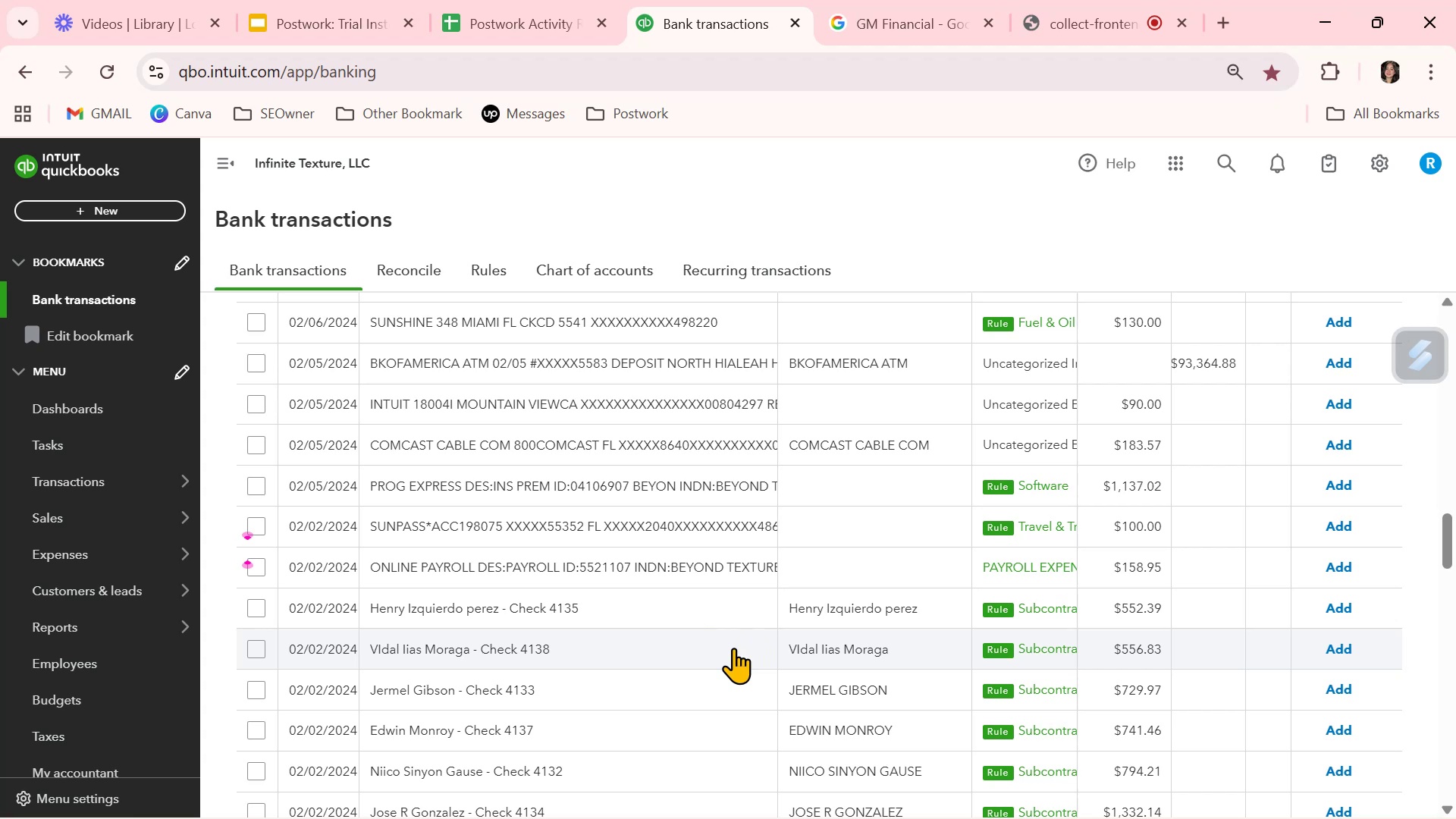 
wait(9.95)
 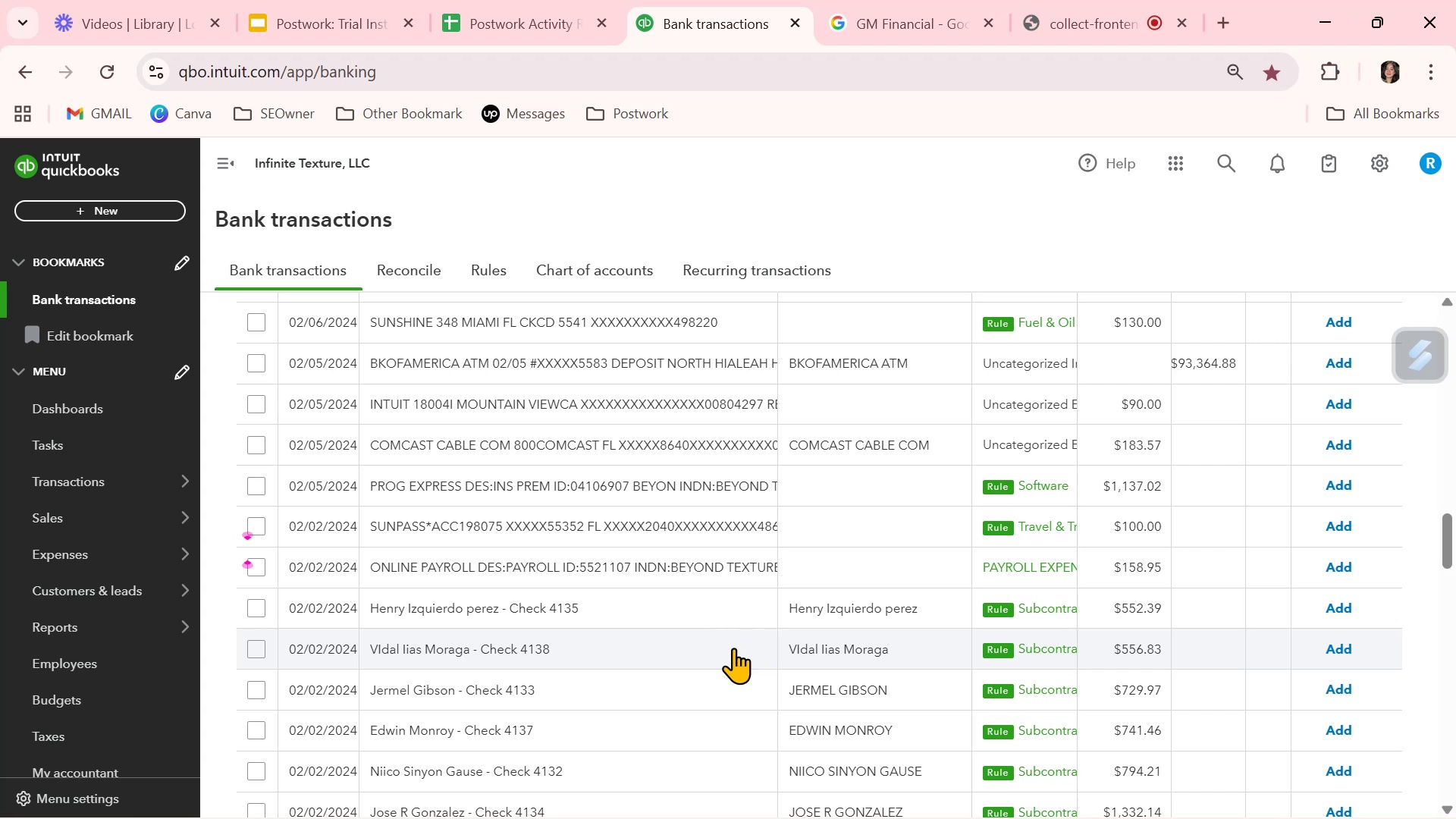 
left_click([495, 440])
 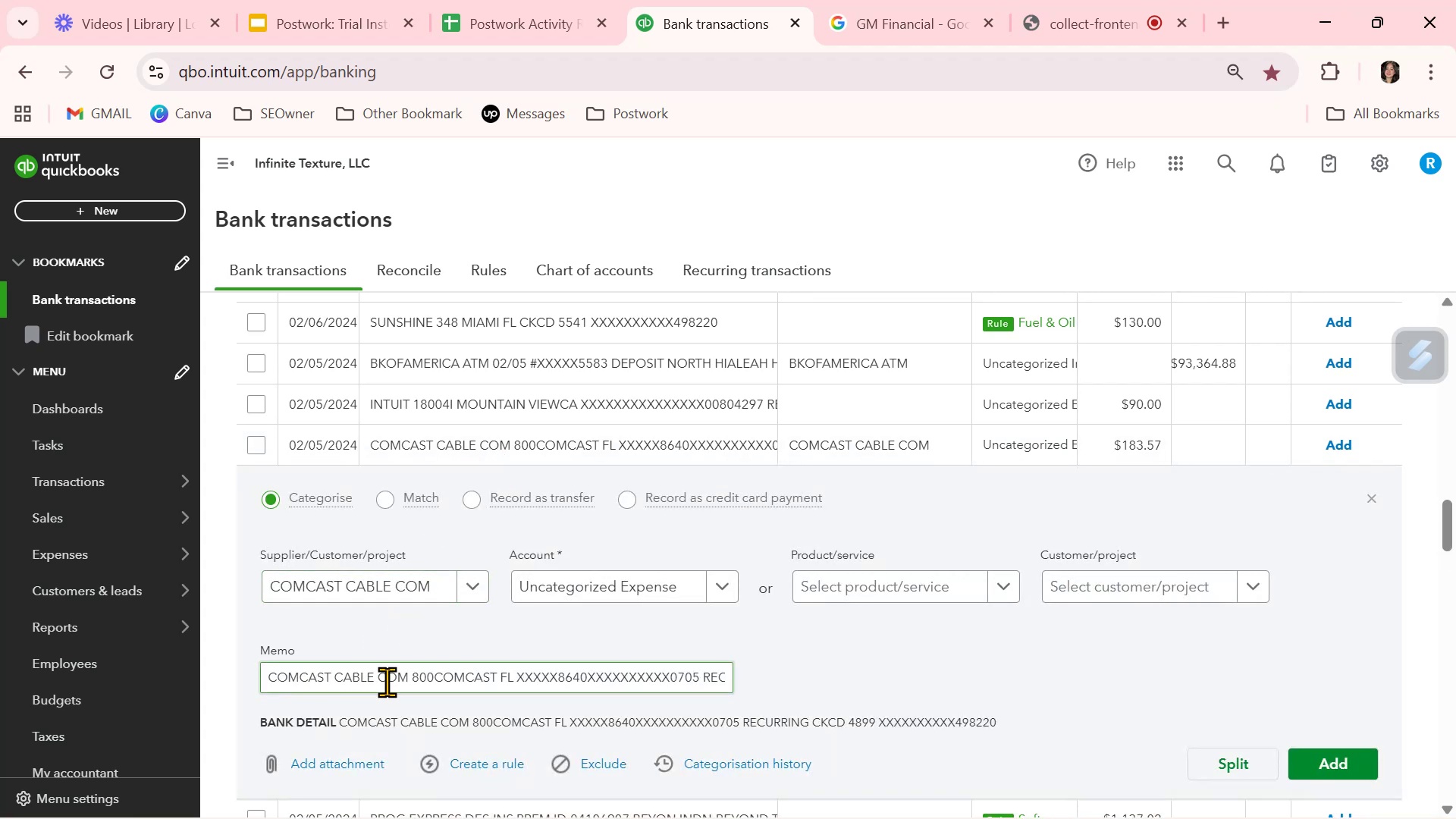 
left_click_drag(start_coordinate=[406, 678], to_coordinate=[243, 681])
 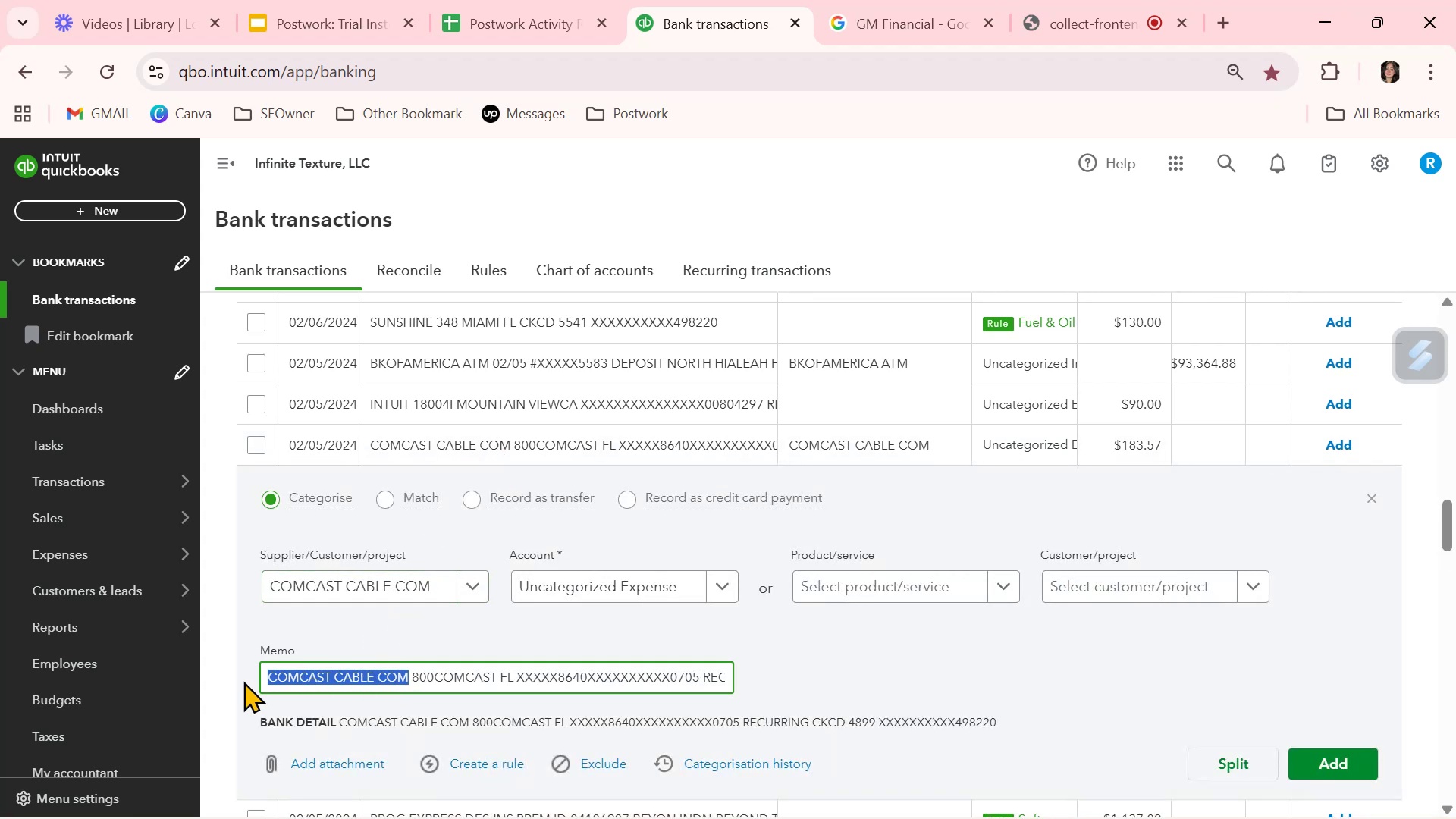 
key(Control+ControlLeft)
 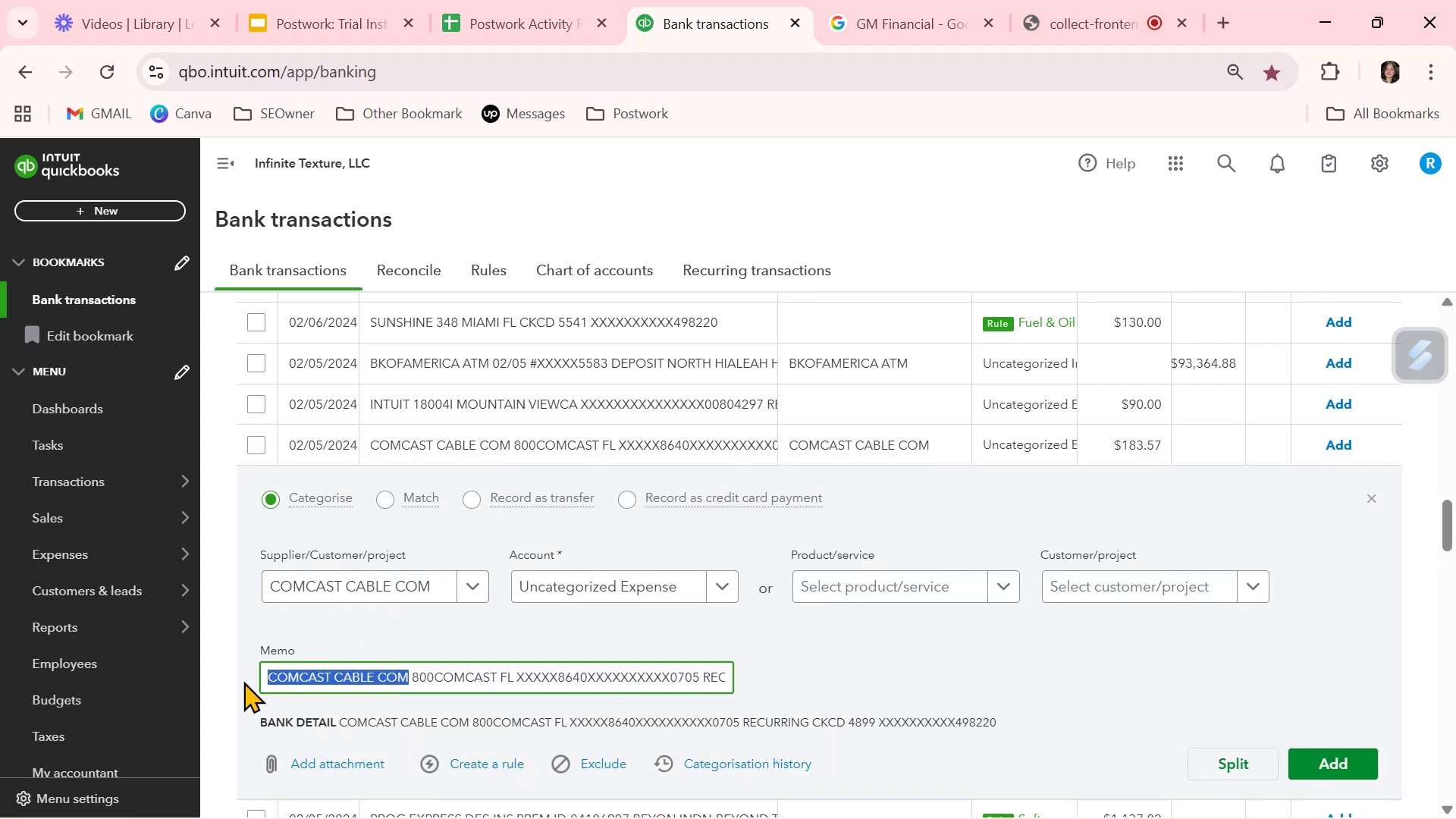 
key(Control+C)
 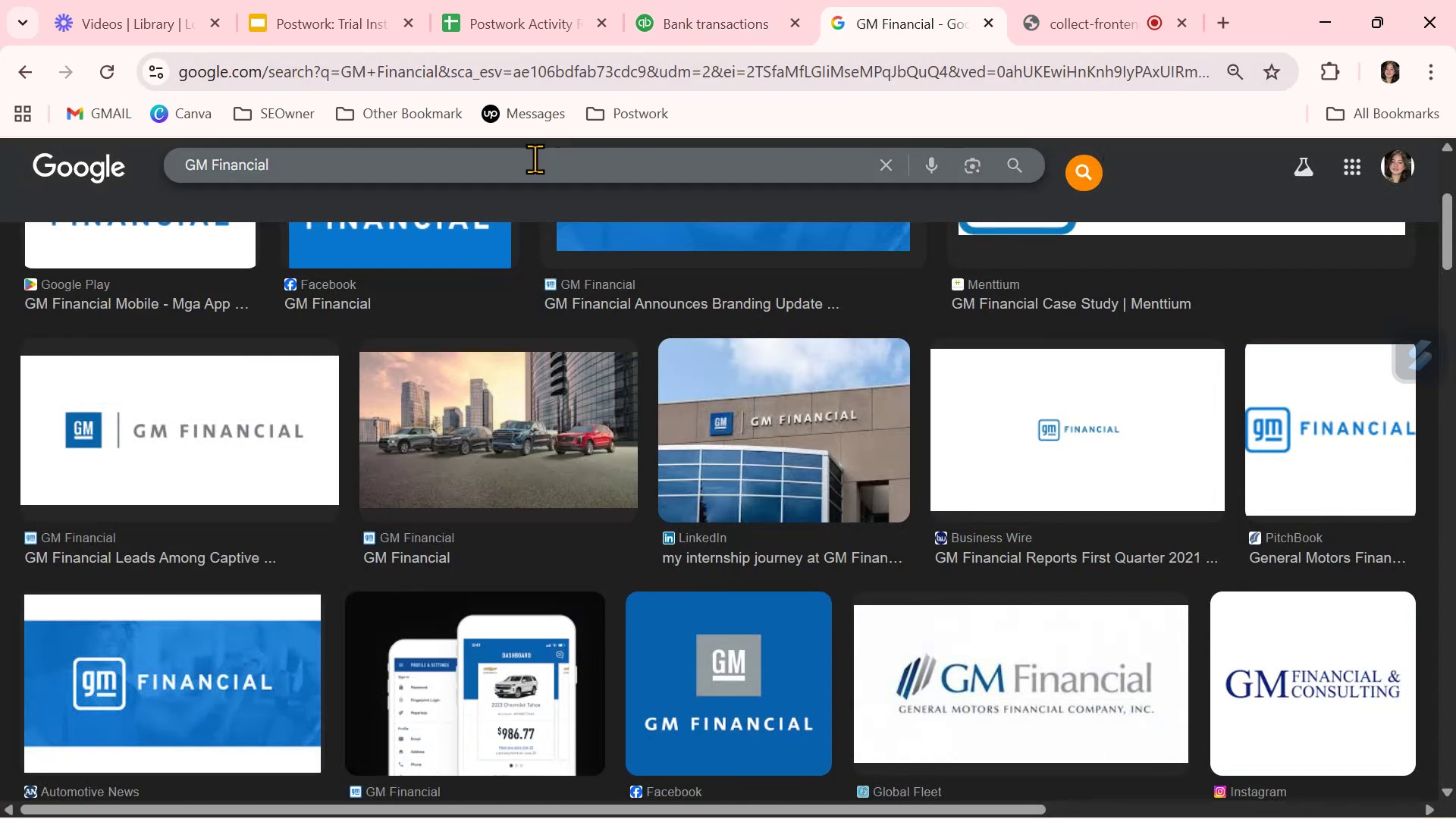 
double_click([521, 168])
 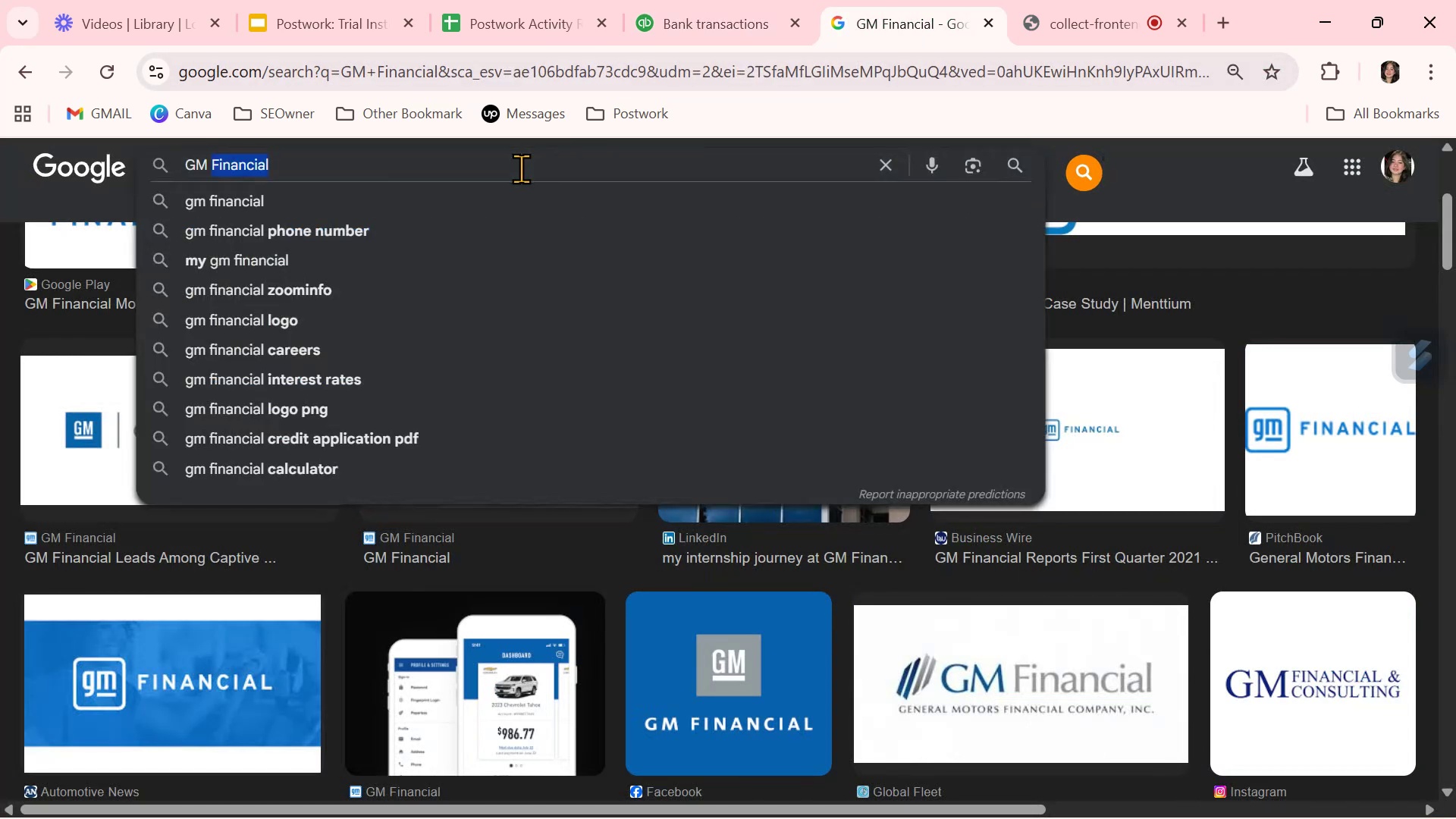 
triple_click([521, 168])
 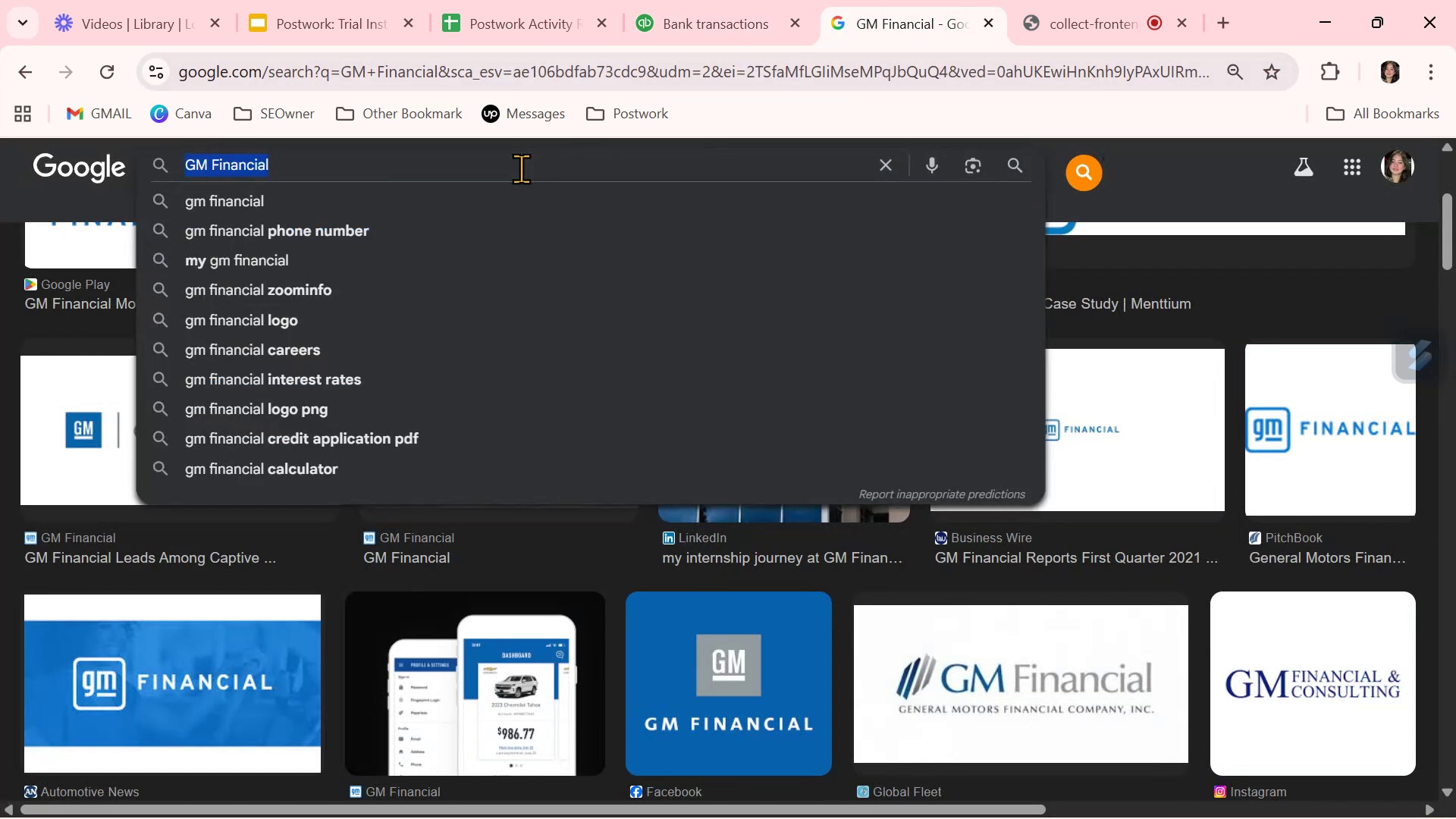 
key(Control+ControlLeft)
 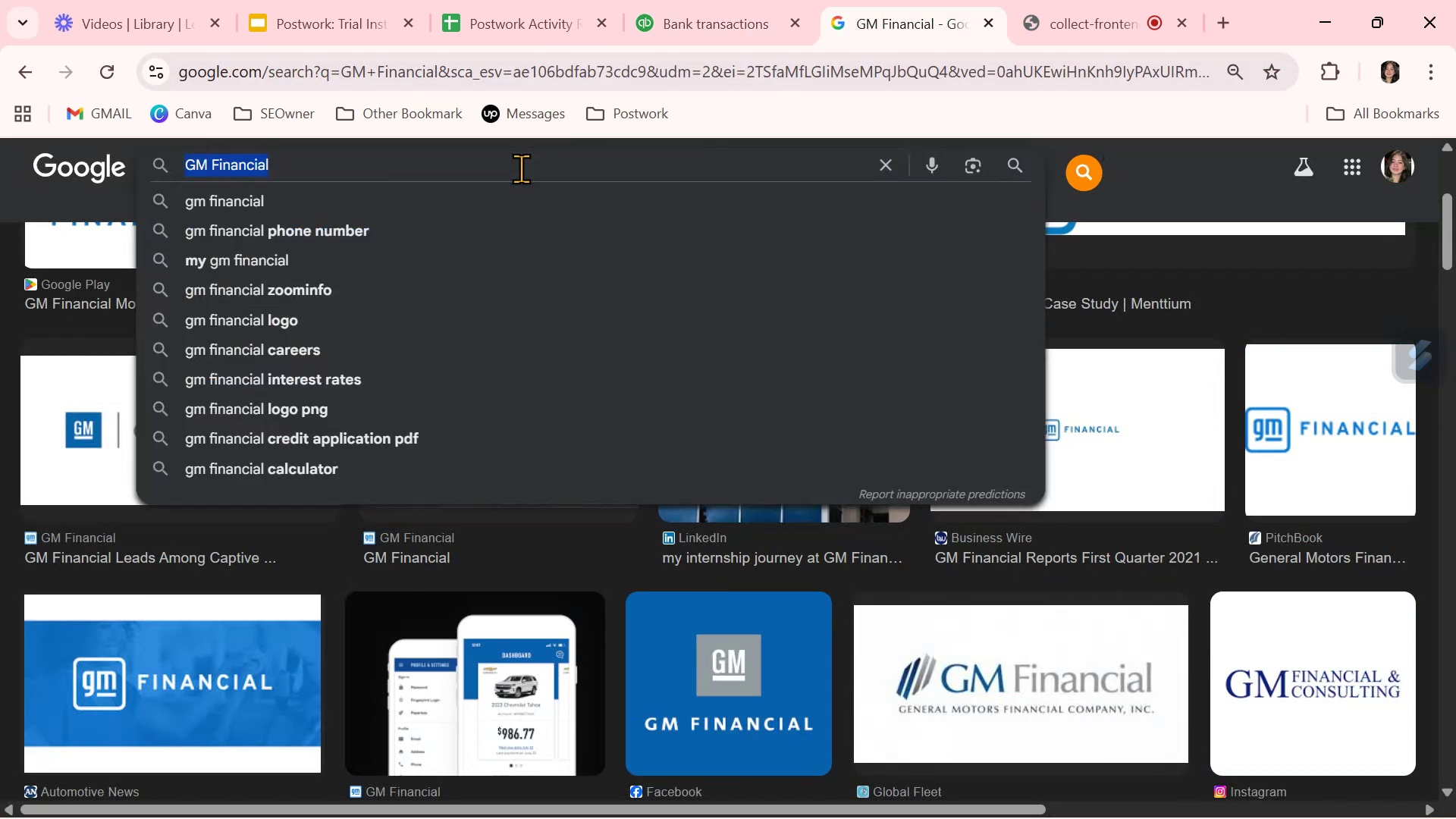 
key(Control+V)
 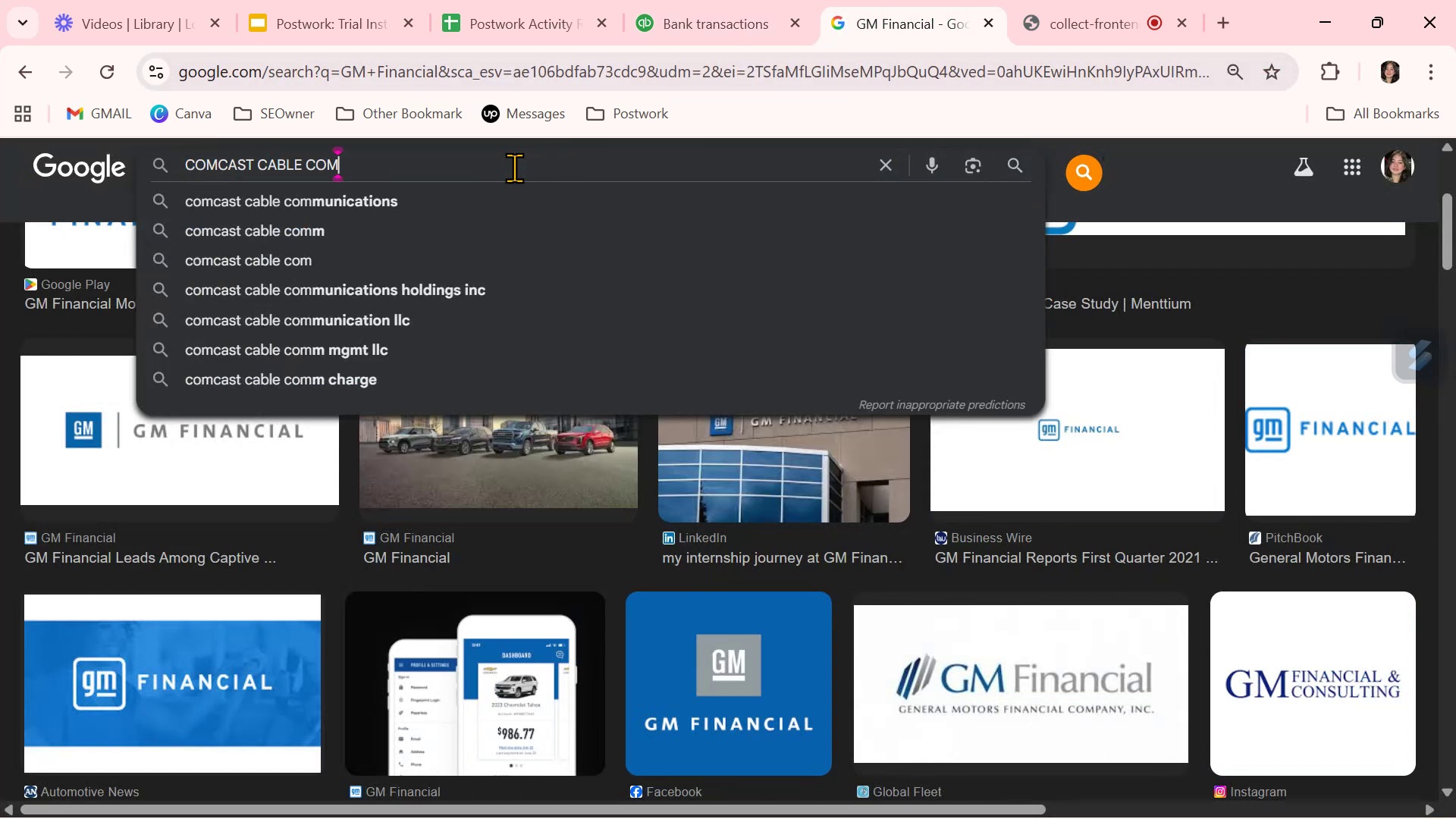 
key(Control+NumpadEnter)
 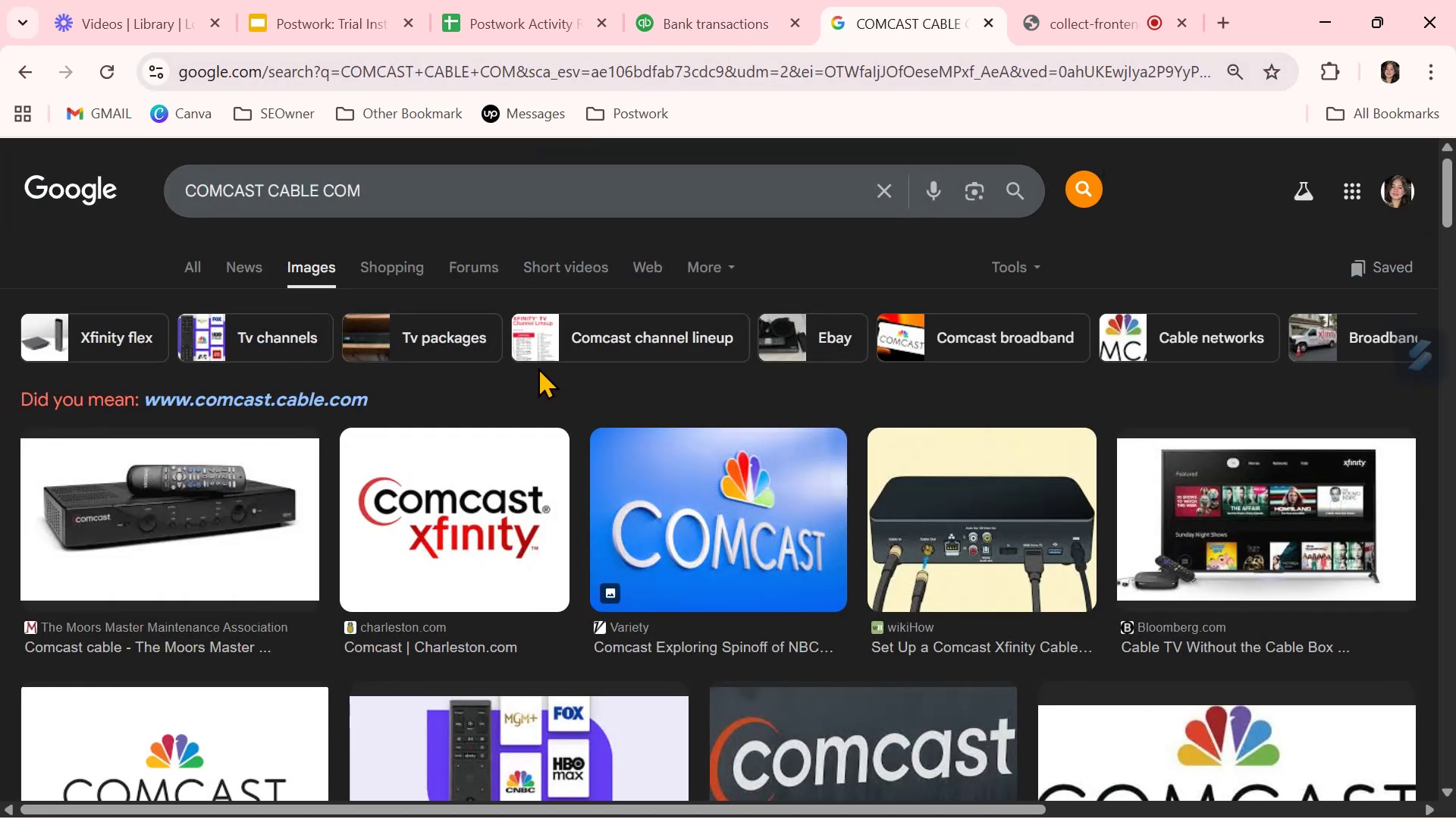 
wait(5.23)
 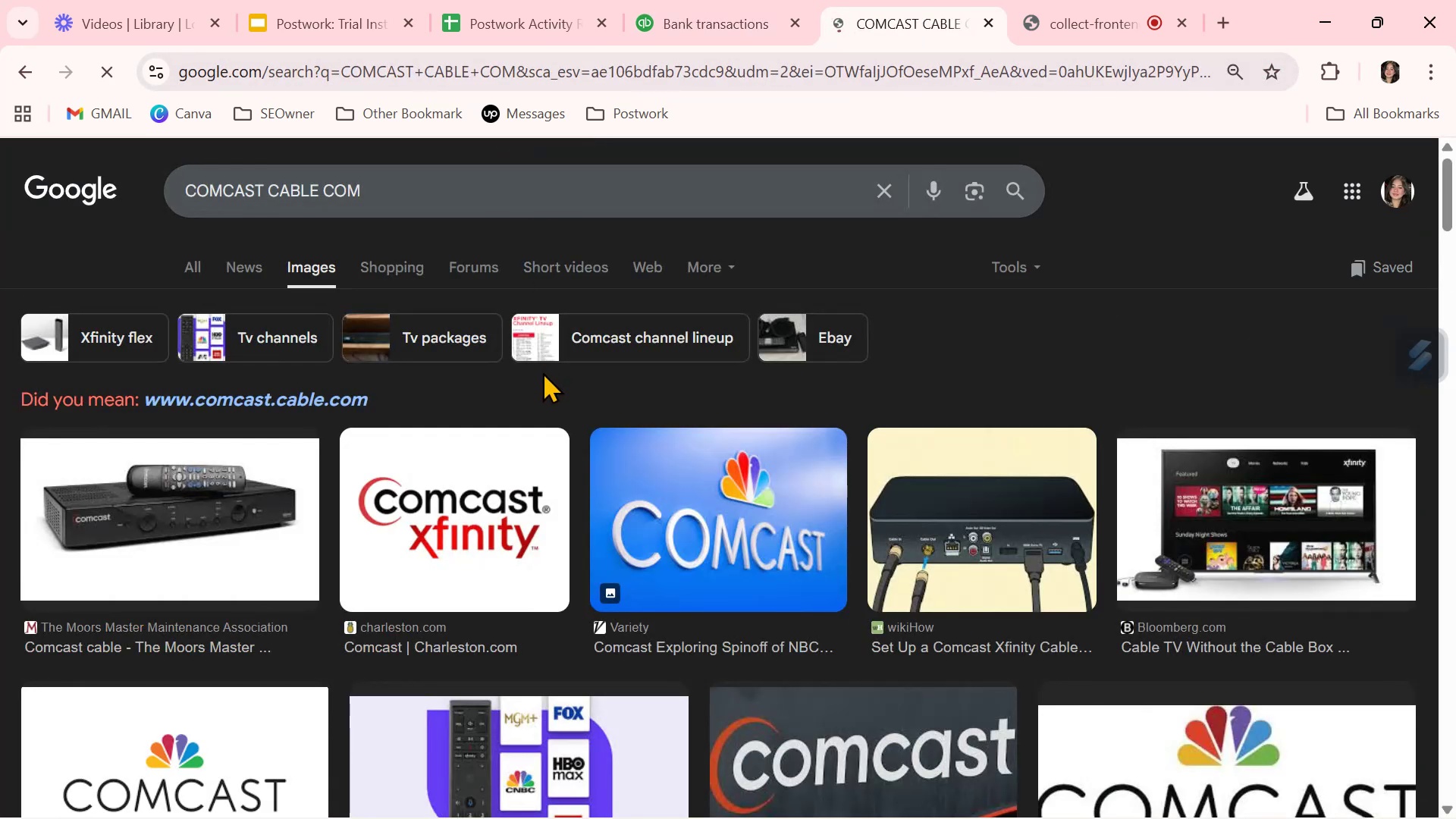 
scroll: coordinate [662, 549], scroll_direction: down, amount: 4.0
 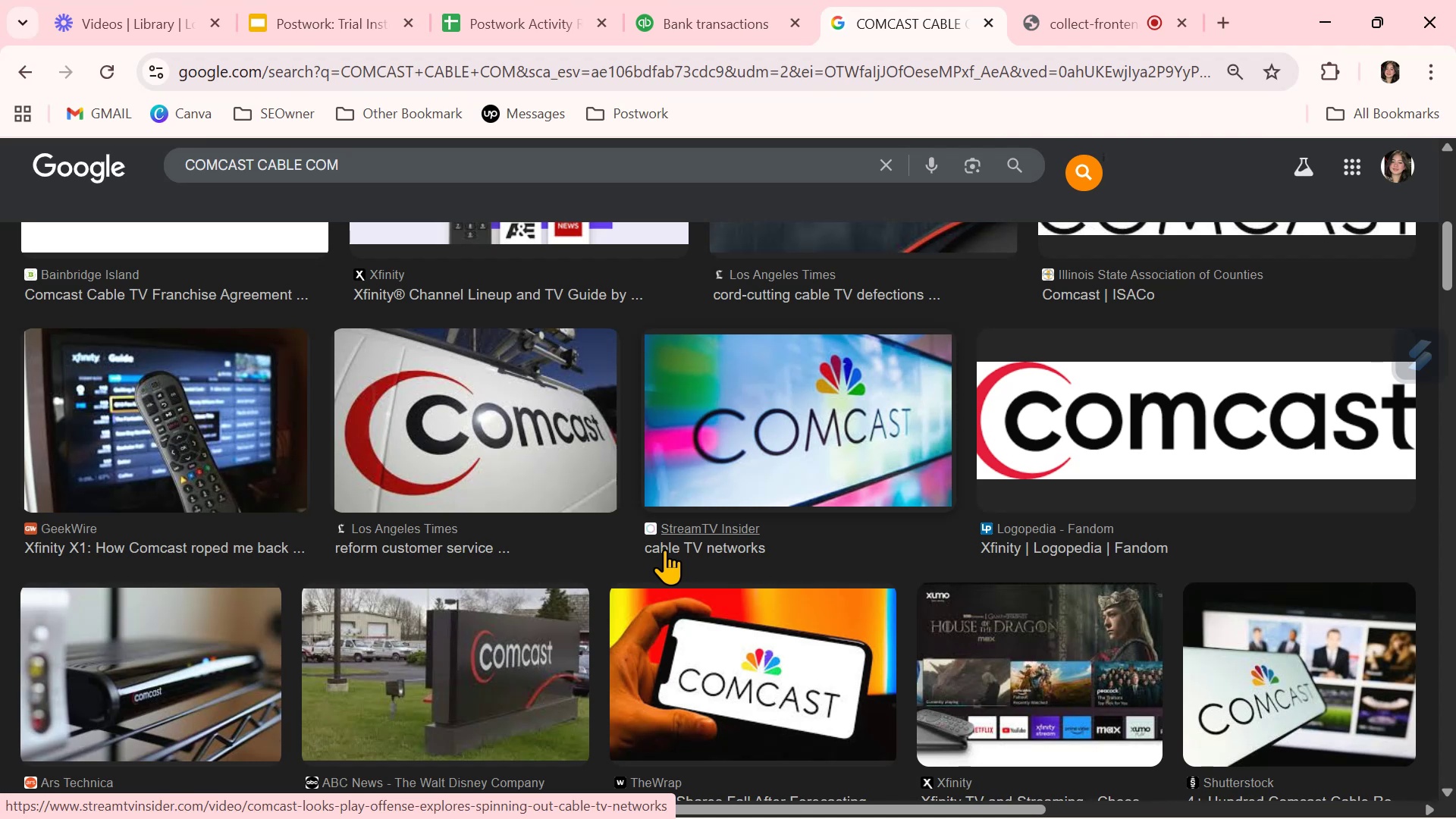 
wait(31.99)
 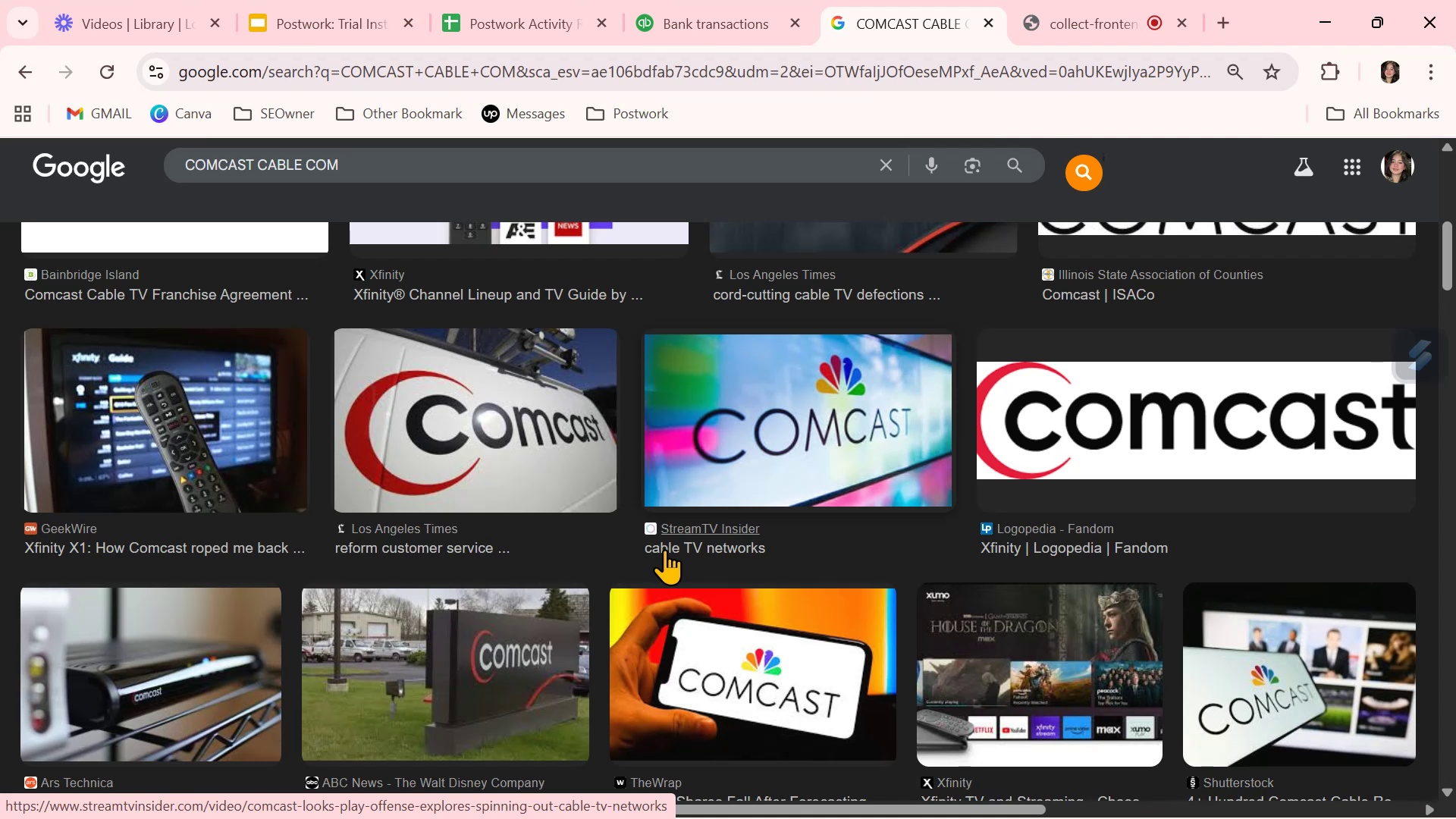 
scroll: coordinate [792, 670], scroll_direction: down, amount: 4.0
 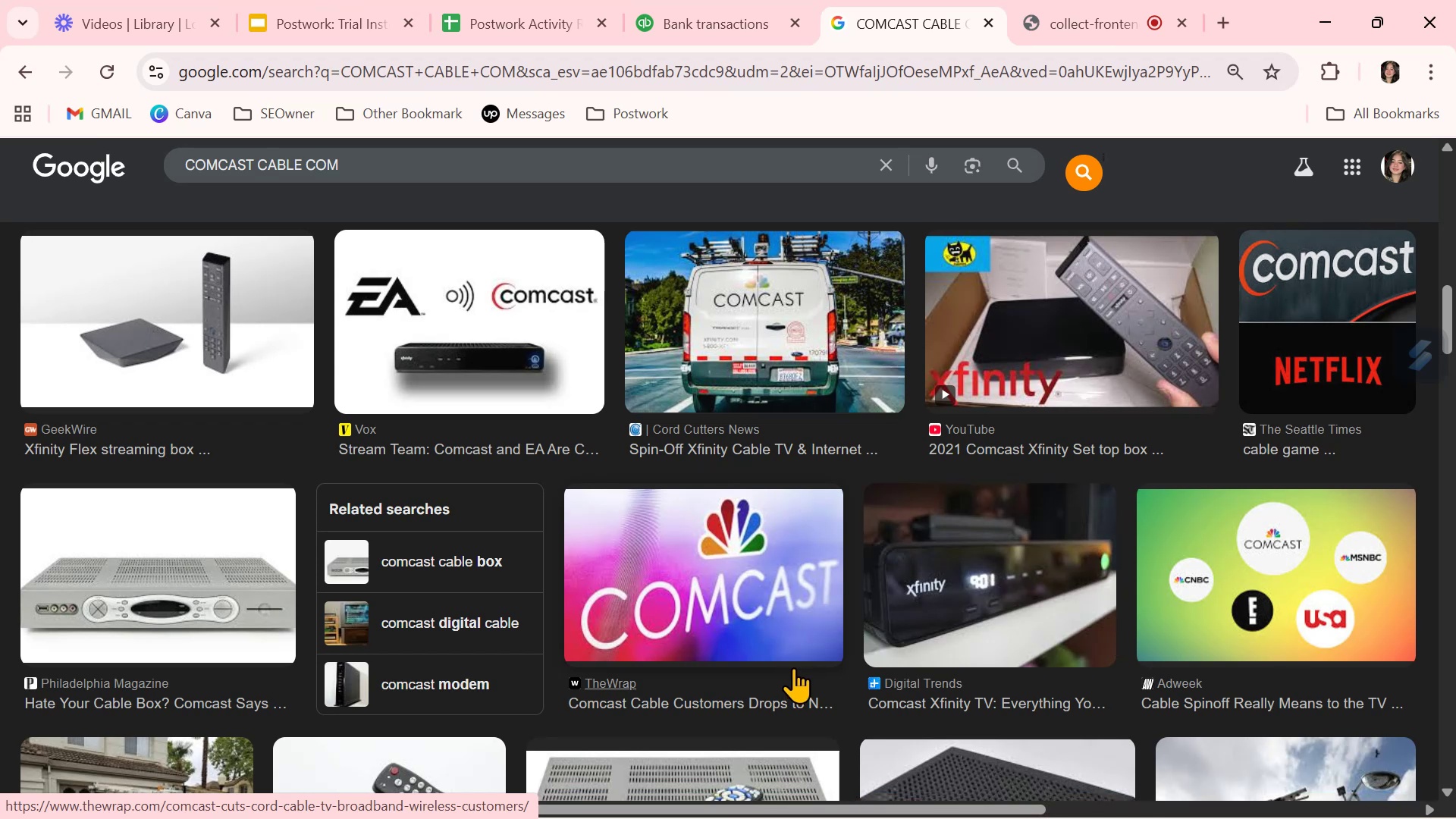 
wait(10.14)
 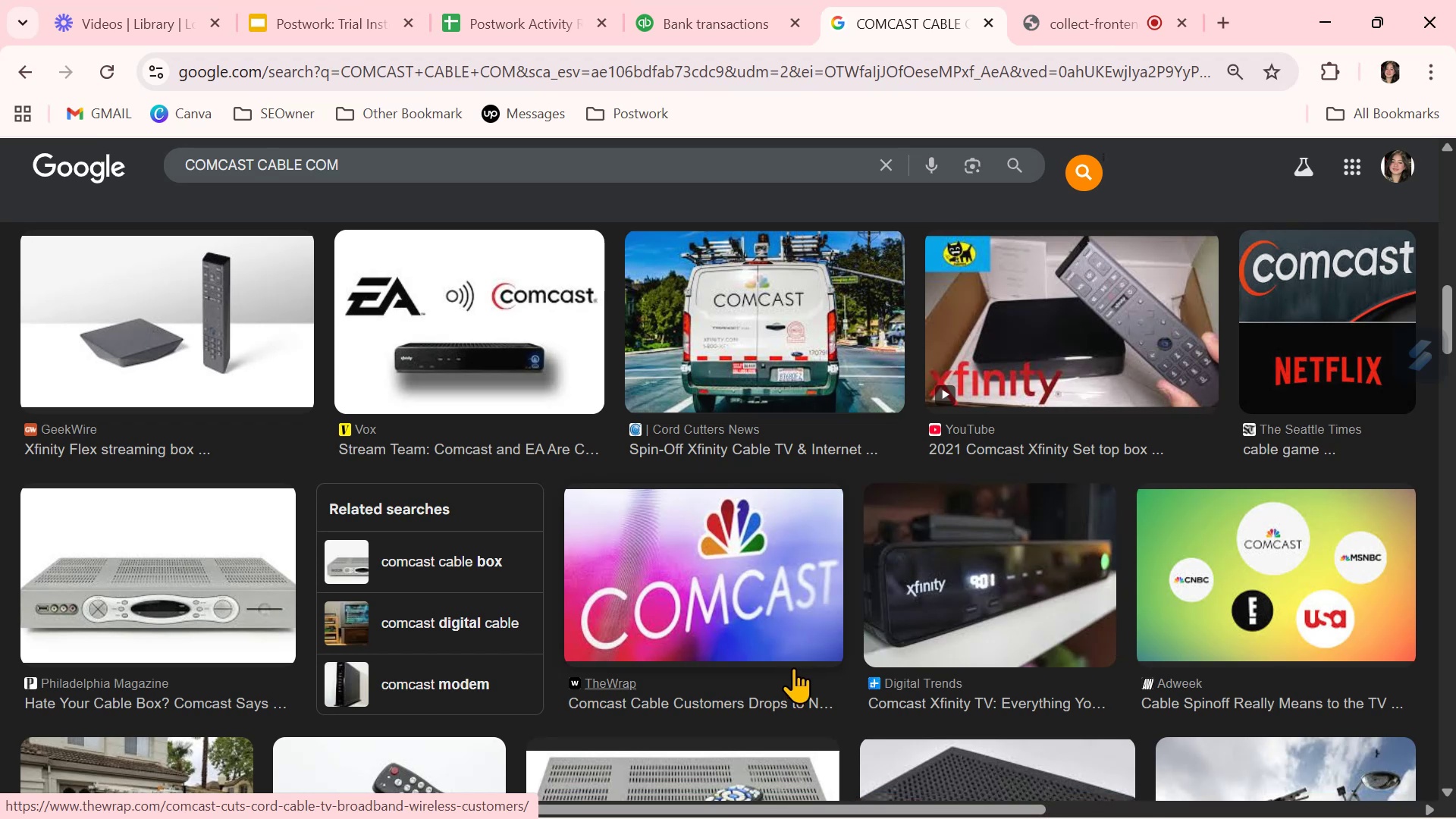 
scroll: coordinate [793, 668], scroll_direction: down, amount: 1.0
 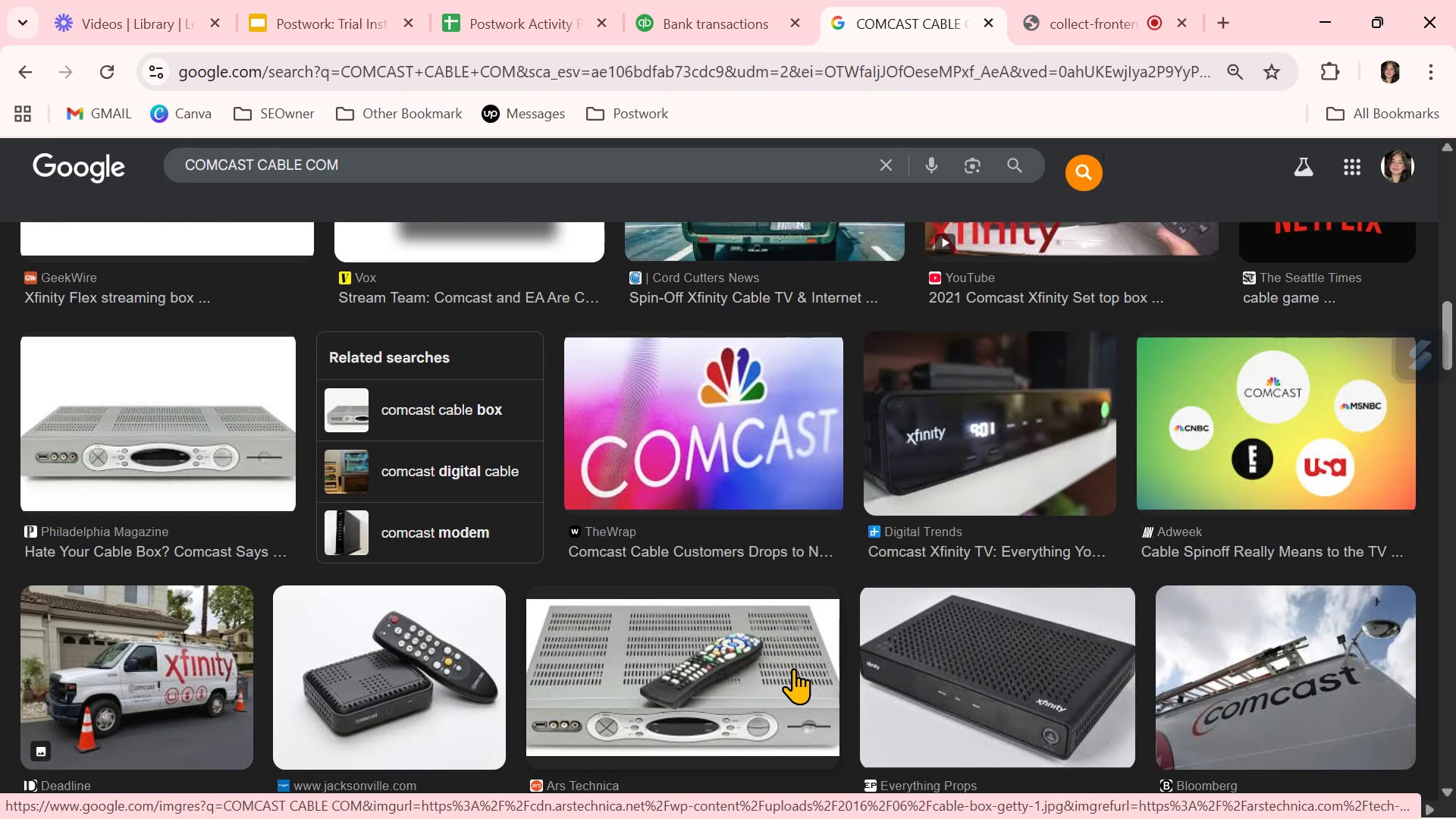 
wait(5.01)
 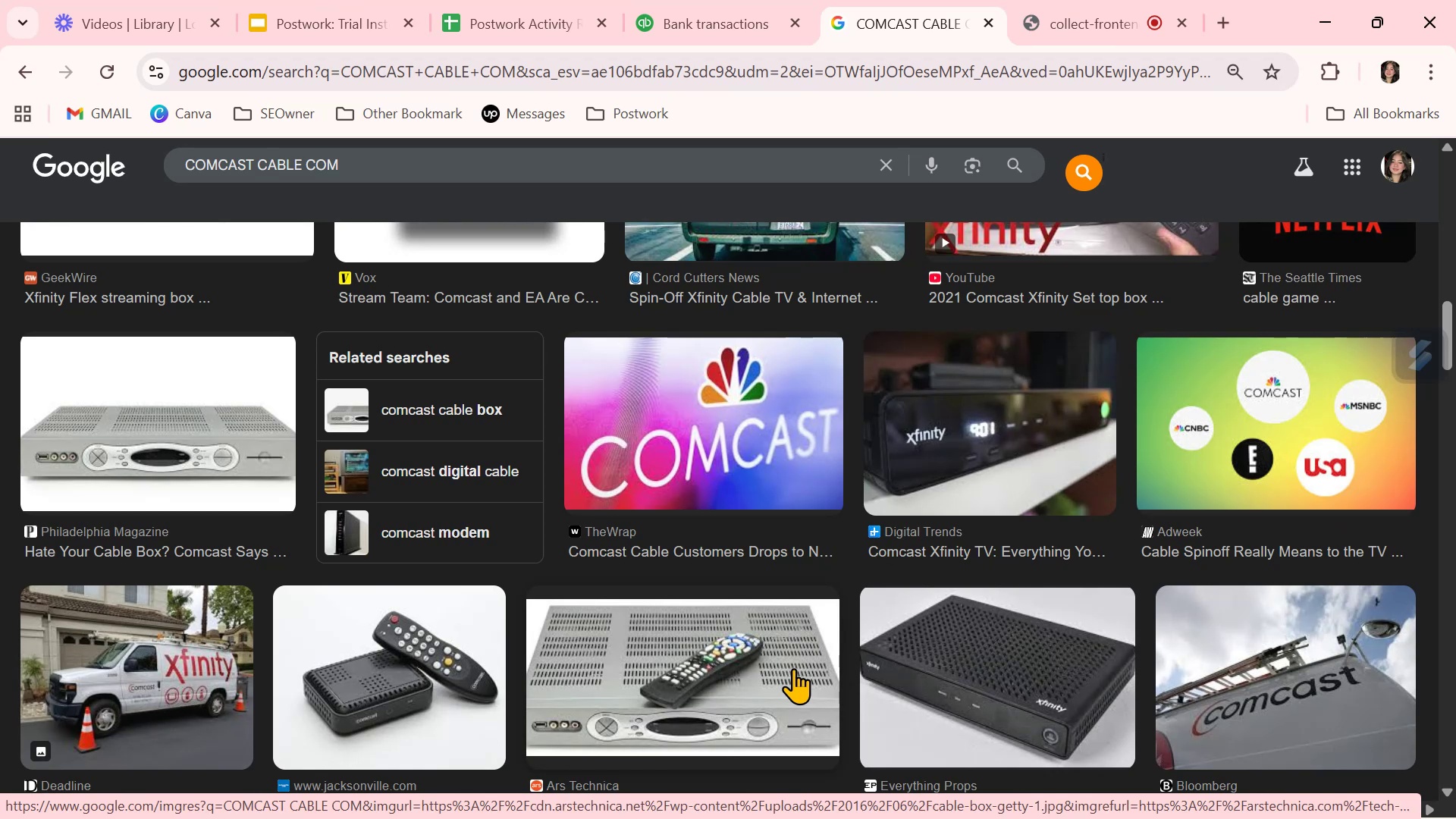 
scroll: coordinate [793, 668], scroll_direction: down, amount: 3.0
 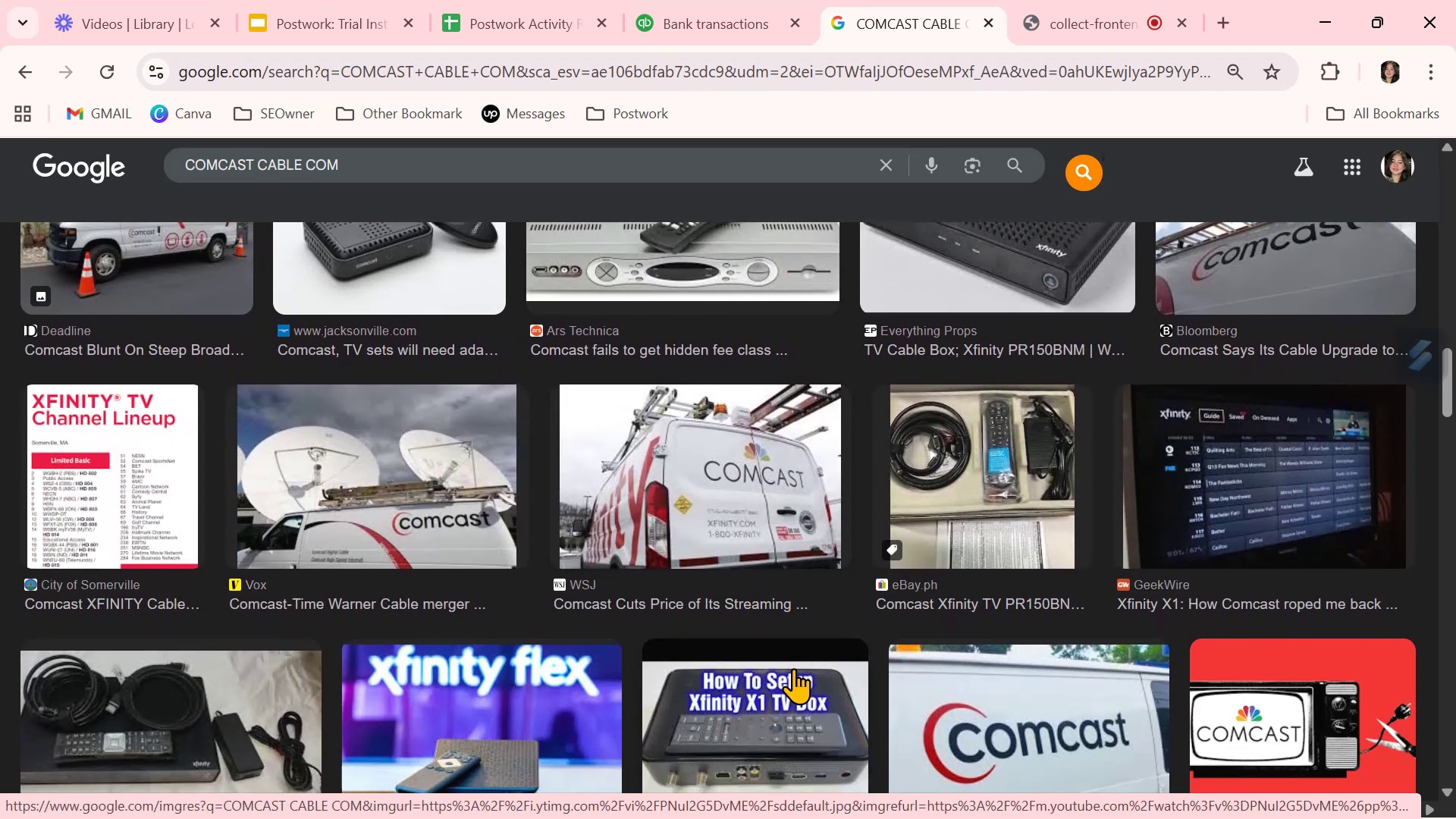 
left_click([727, 38])
 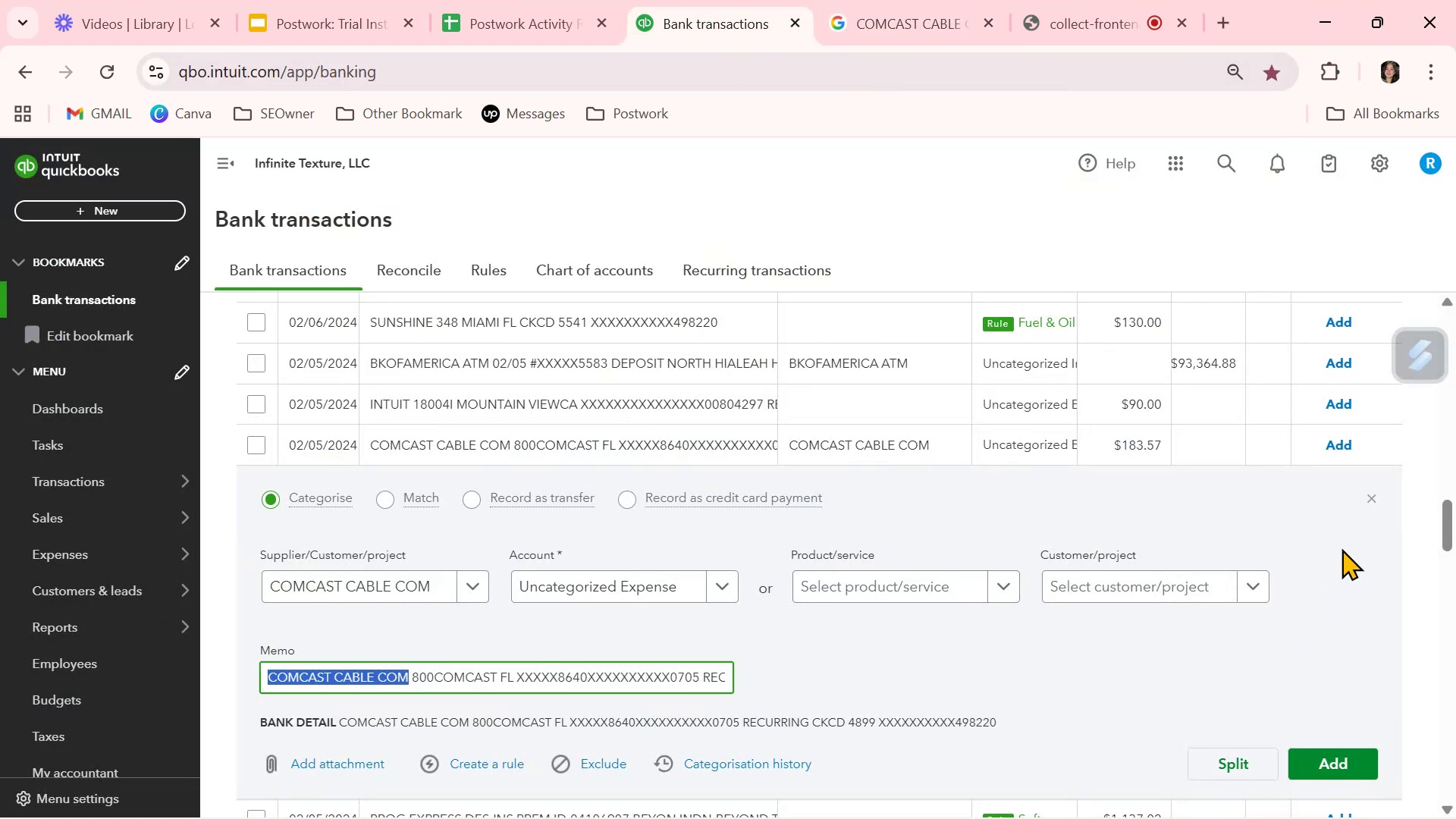 
left_click([1372, 503])
 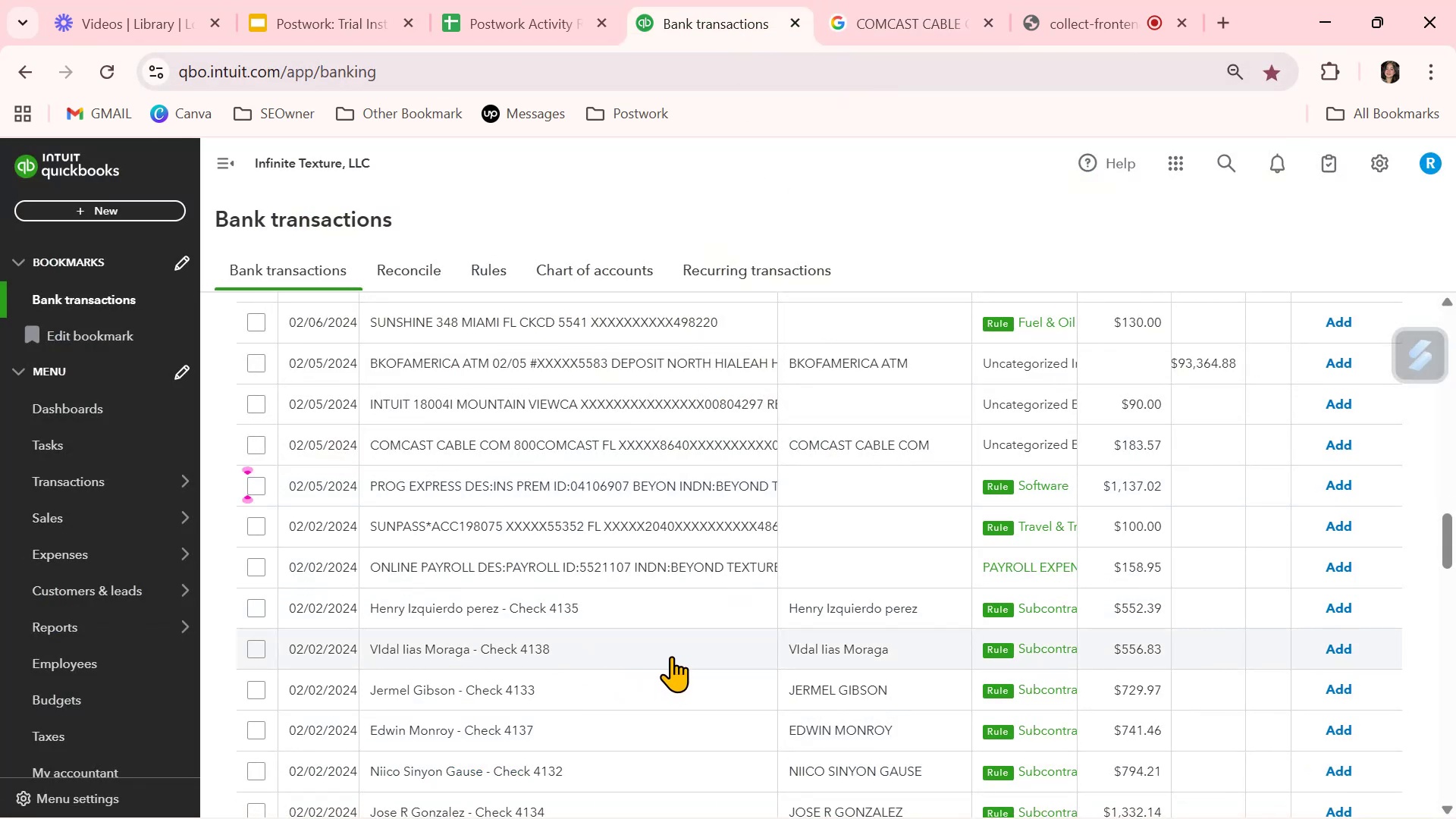 
scroll: coordinate [671, 656], scroll_direction: down, amount: 2.0
 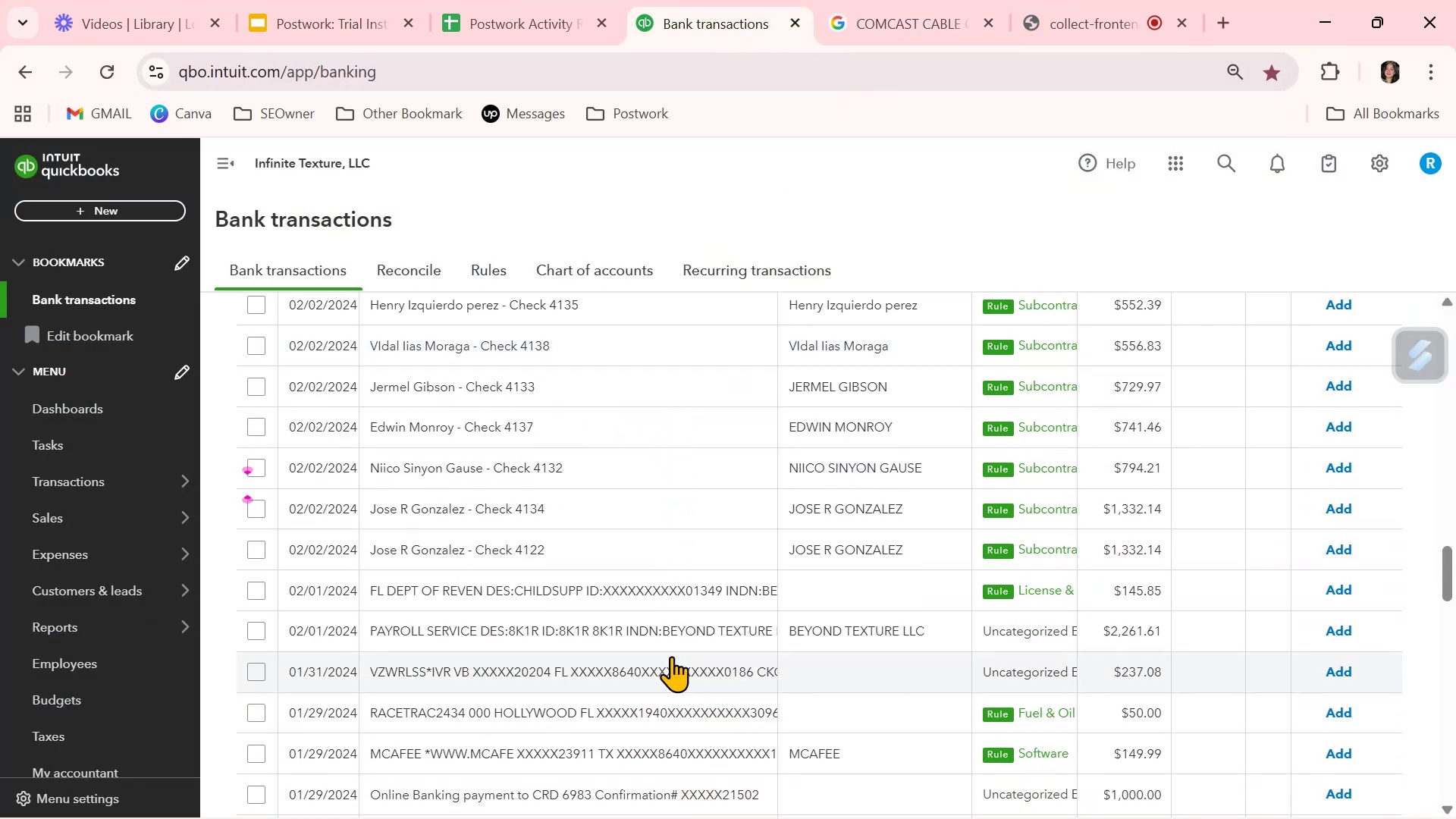 
left_click([612, 679])
 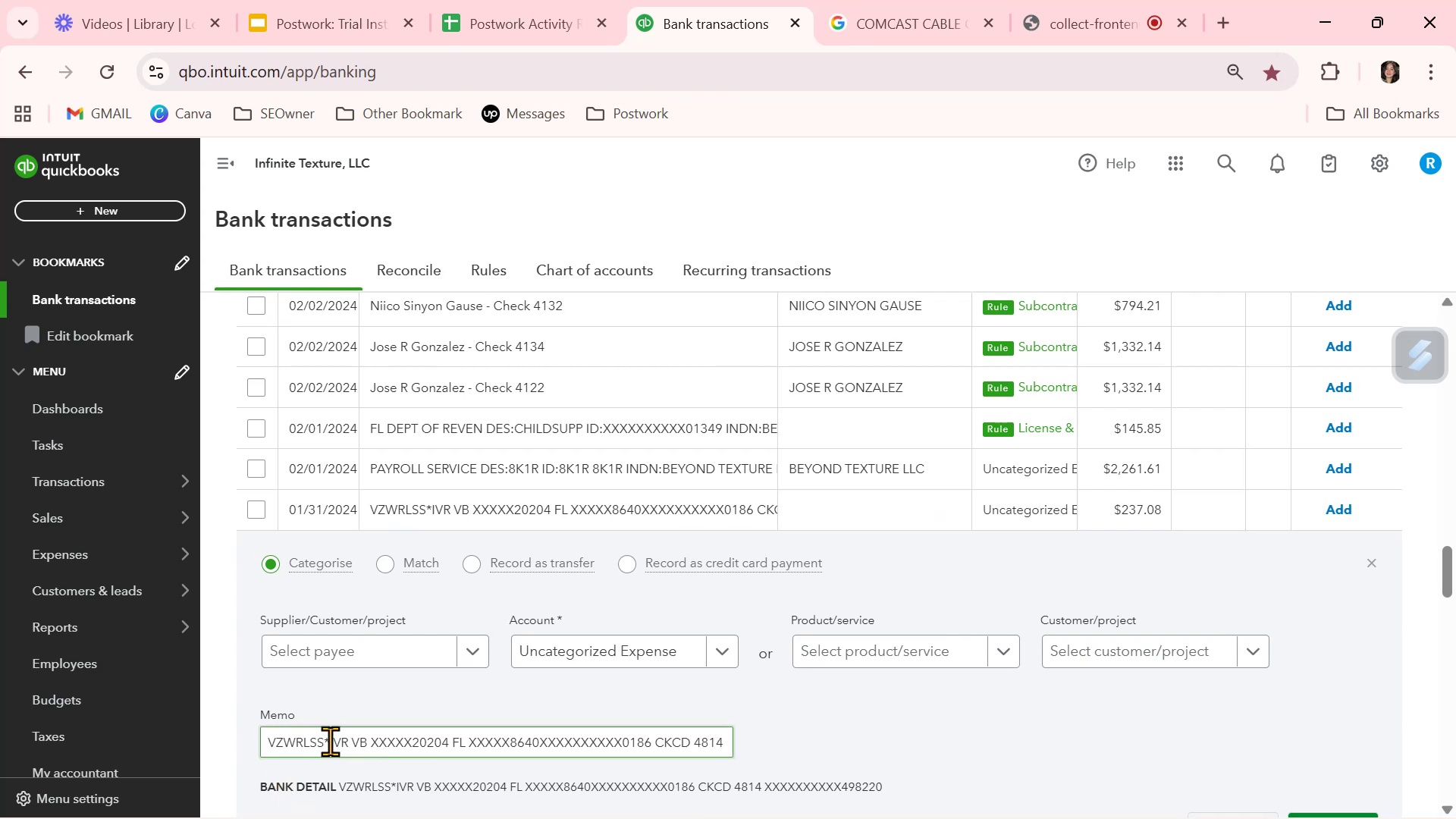 
left_click_drag(start_coordinate=[322, 744], to_coordinate=[259, 744])
 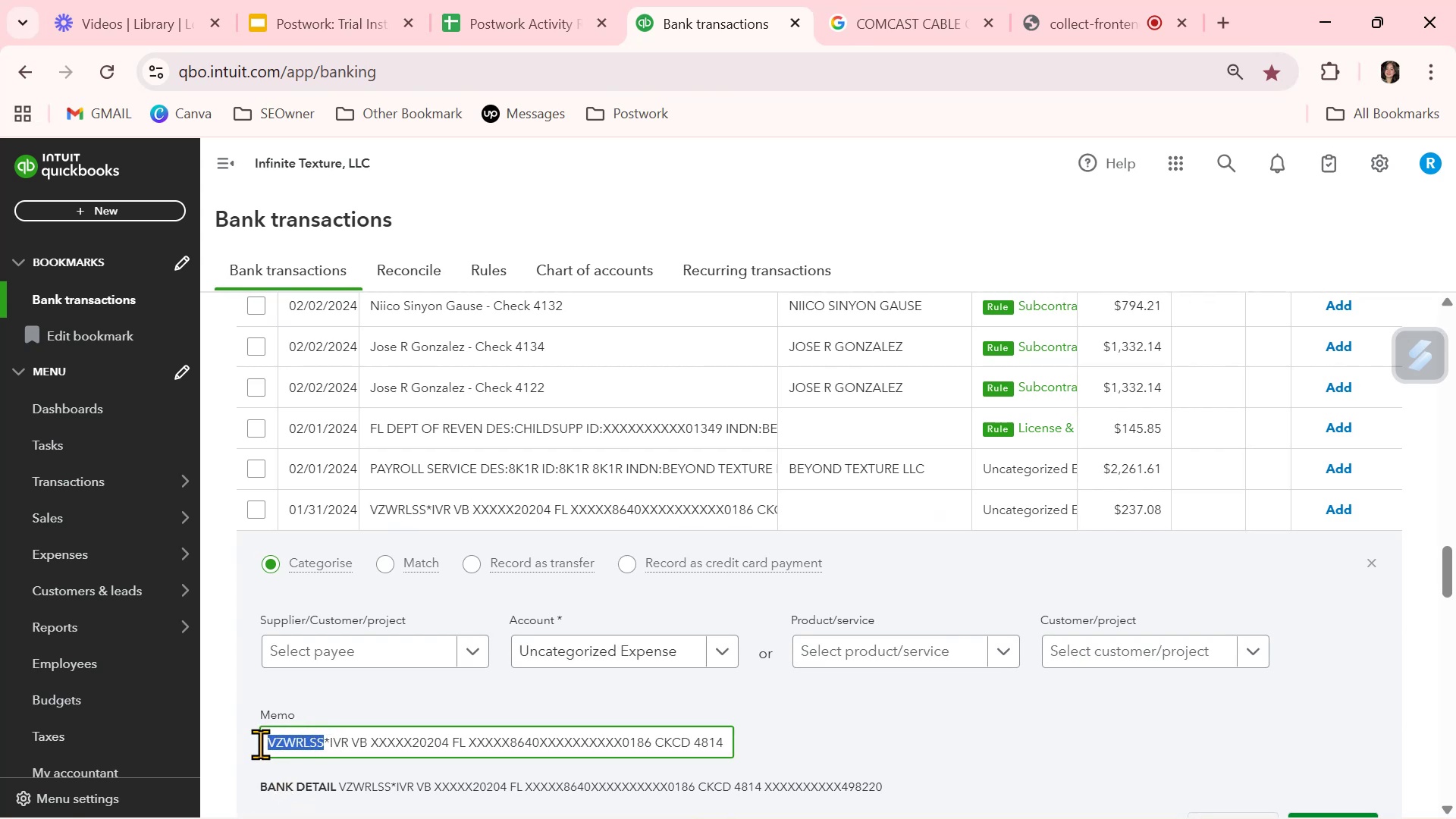 
key(Control+ControlLeft)
 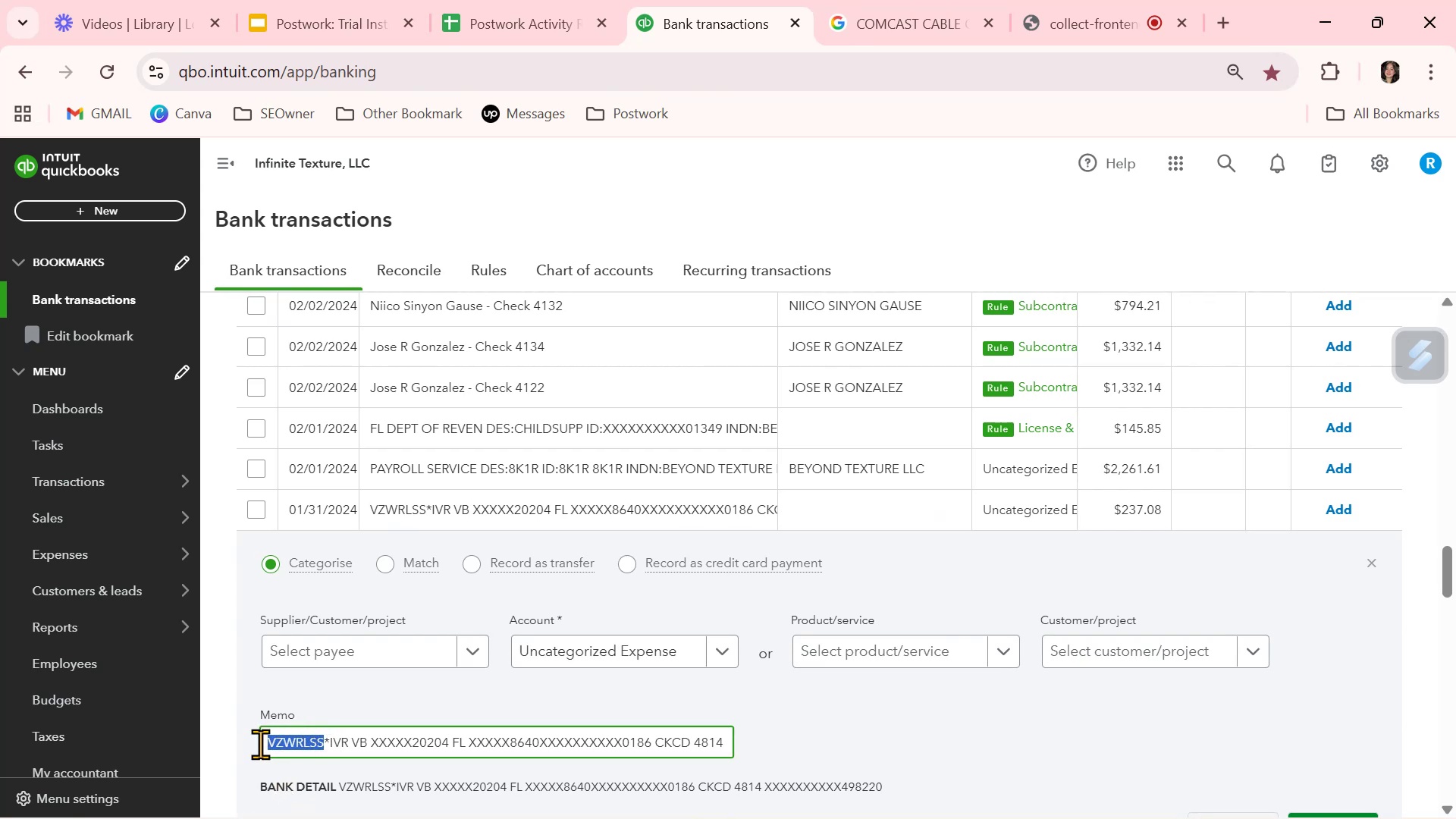 
key(Control+C)
 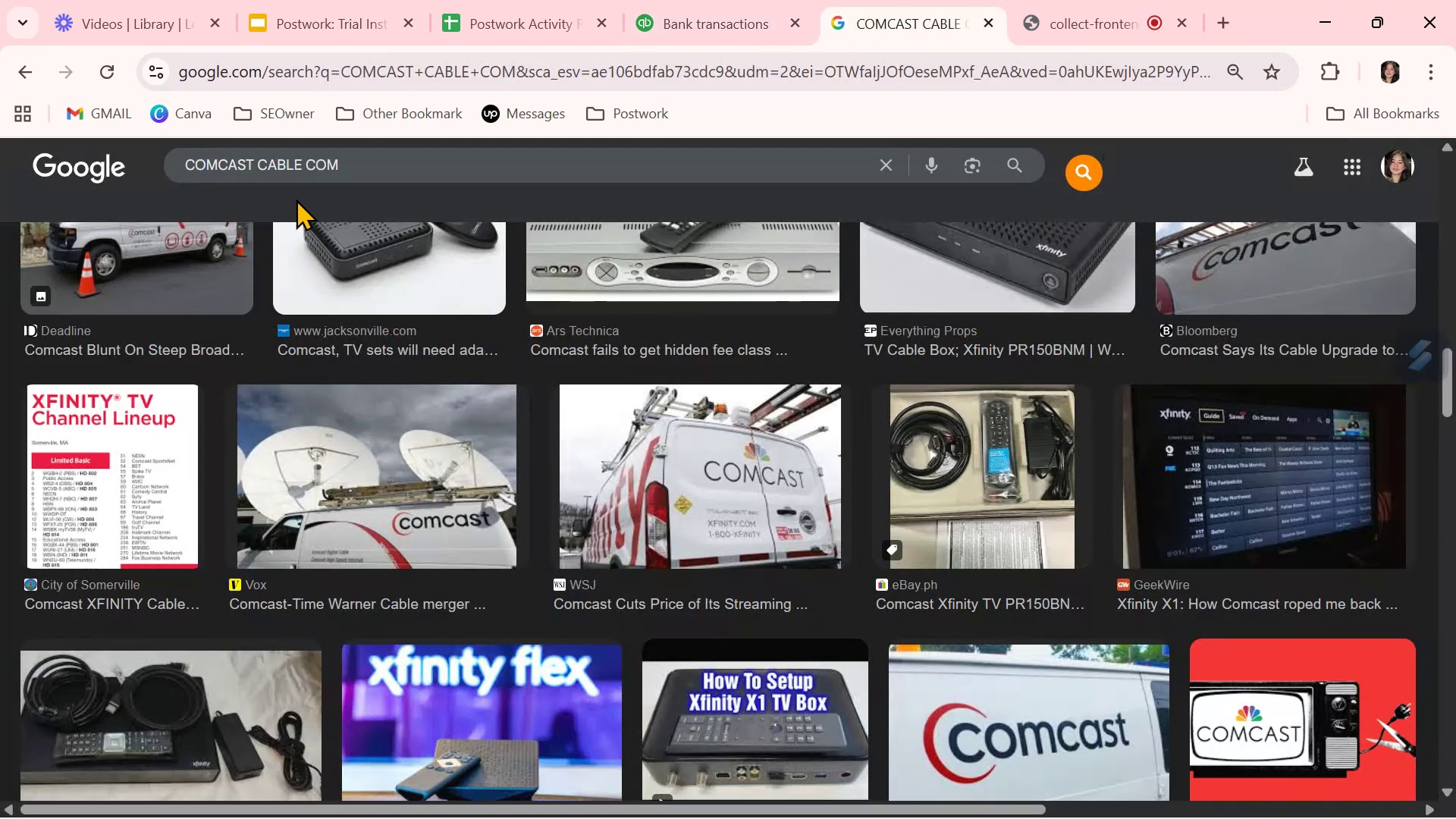 
double_click([335, 165])
 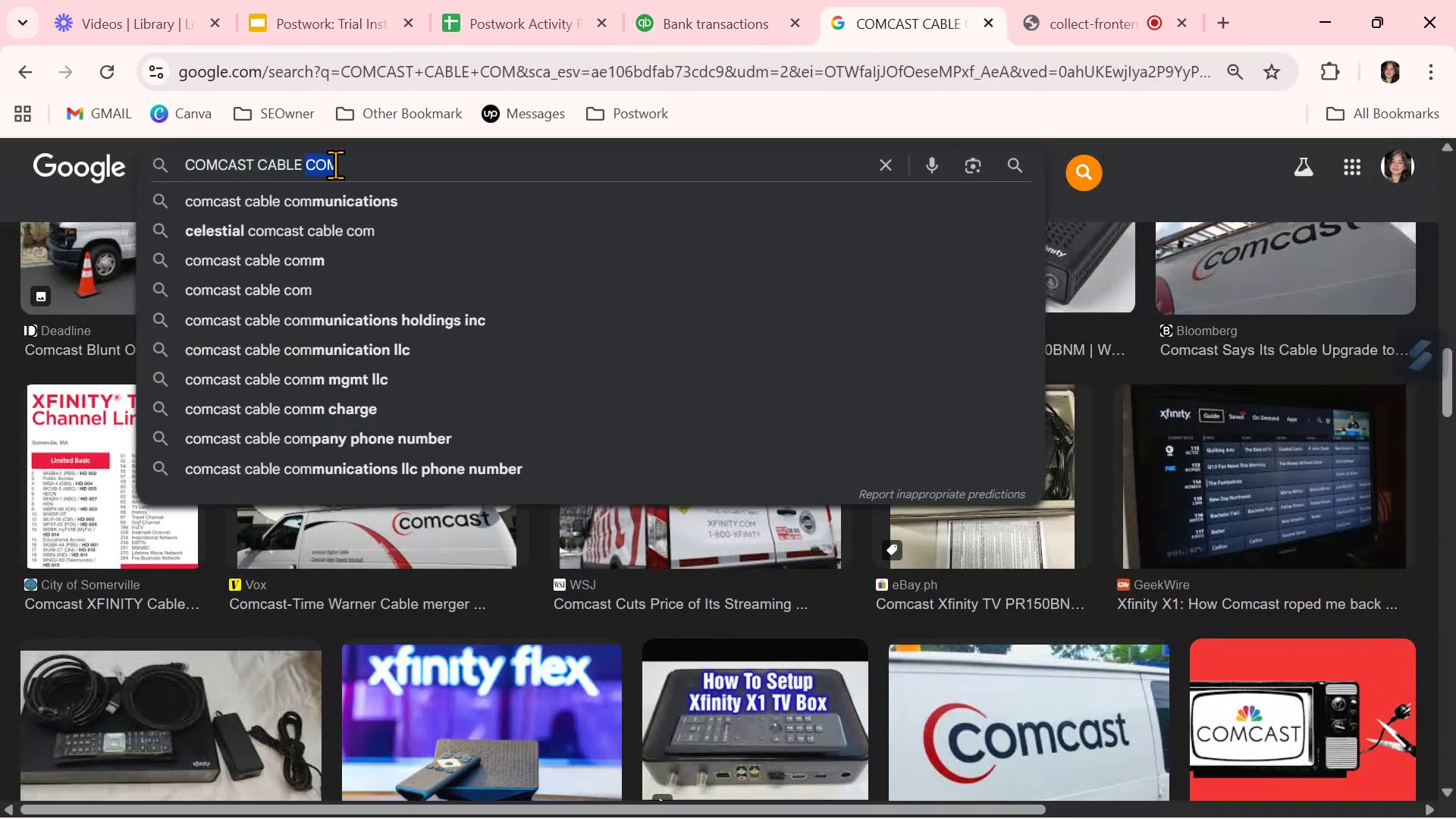 
triple_click([335, 165])
 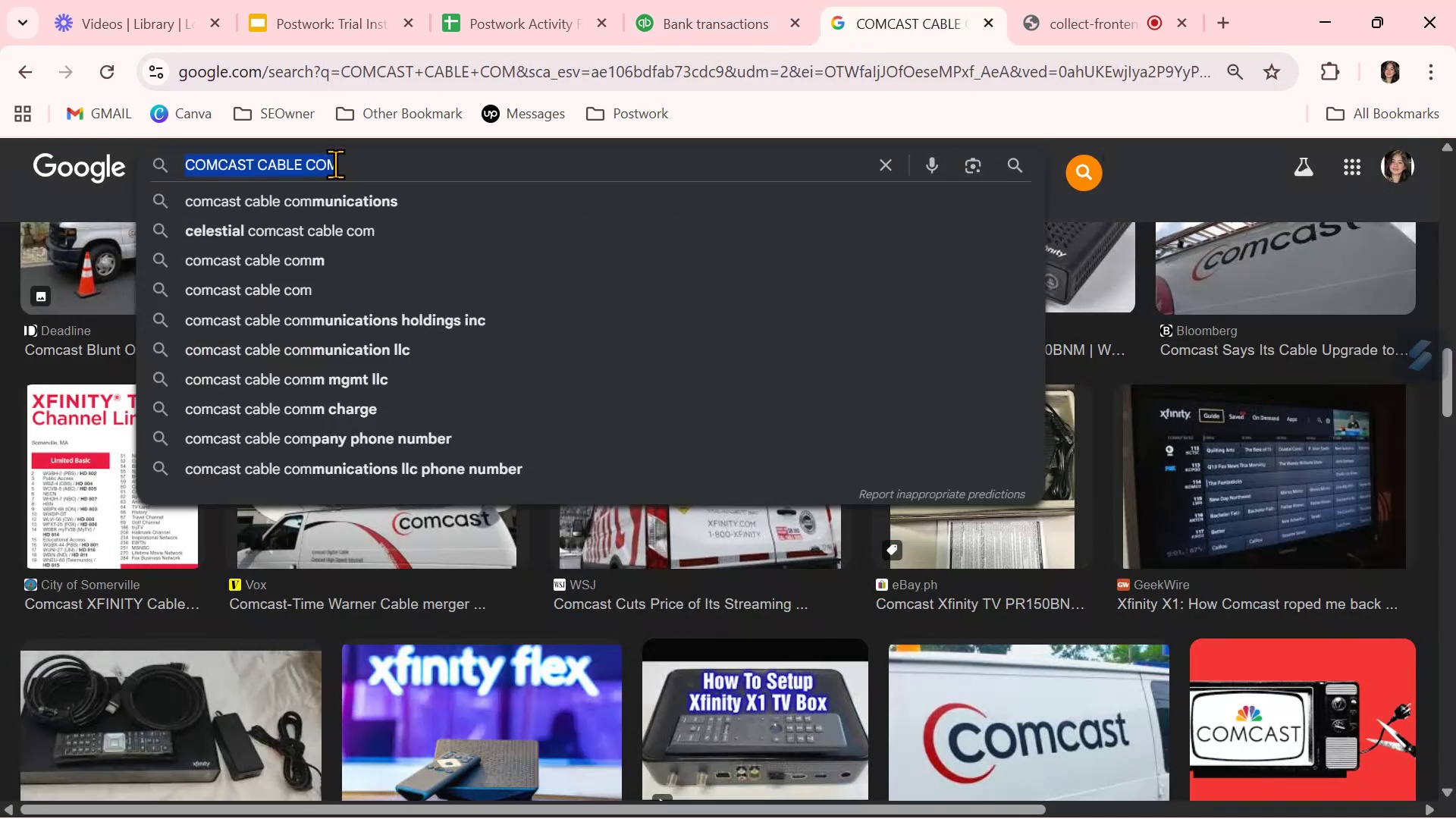 
key(Control+ControlLeft)
 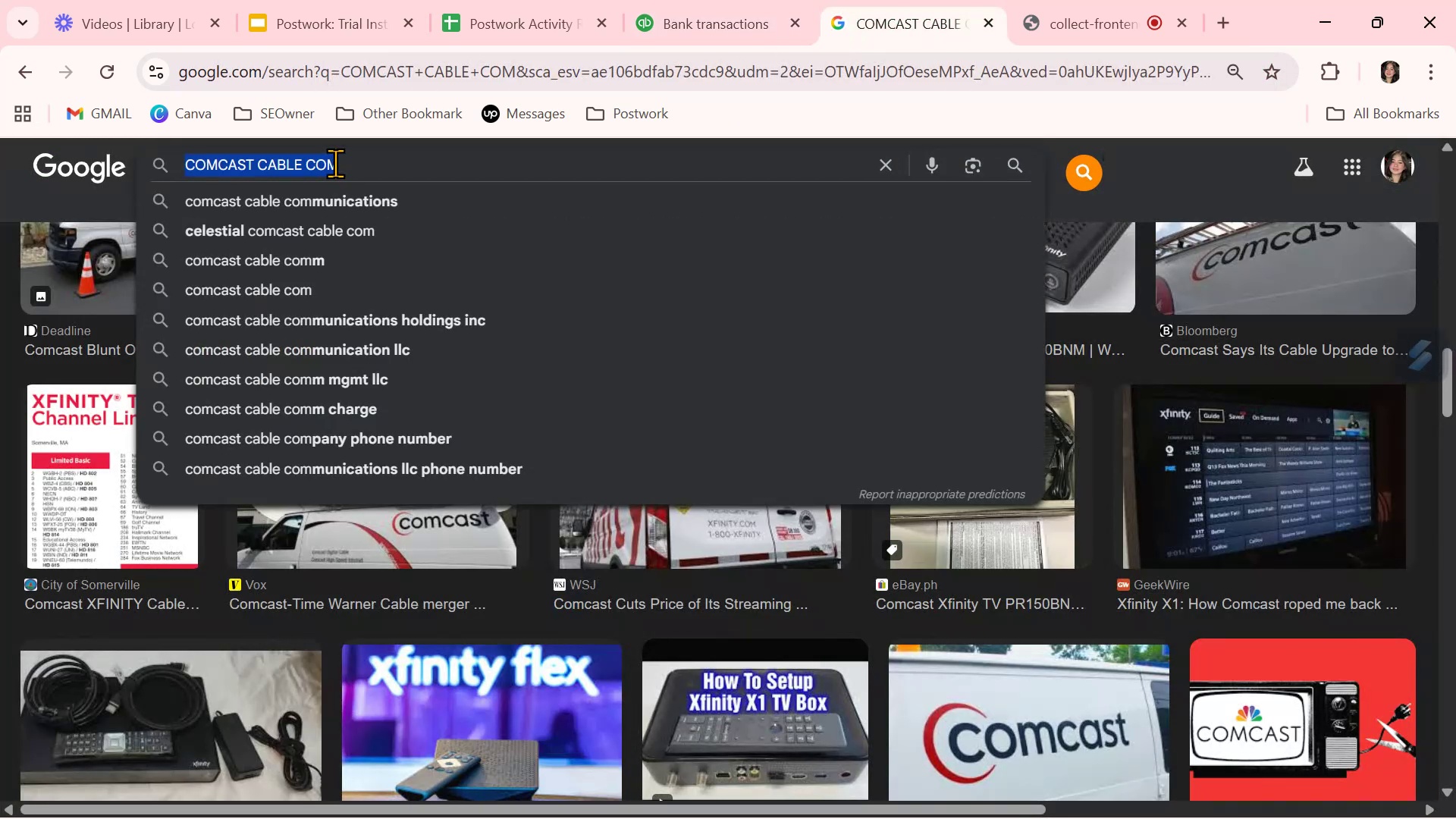 
key(Control+V)
 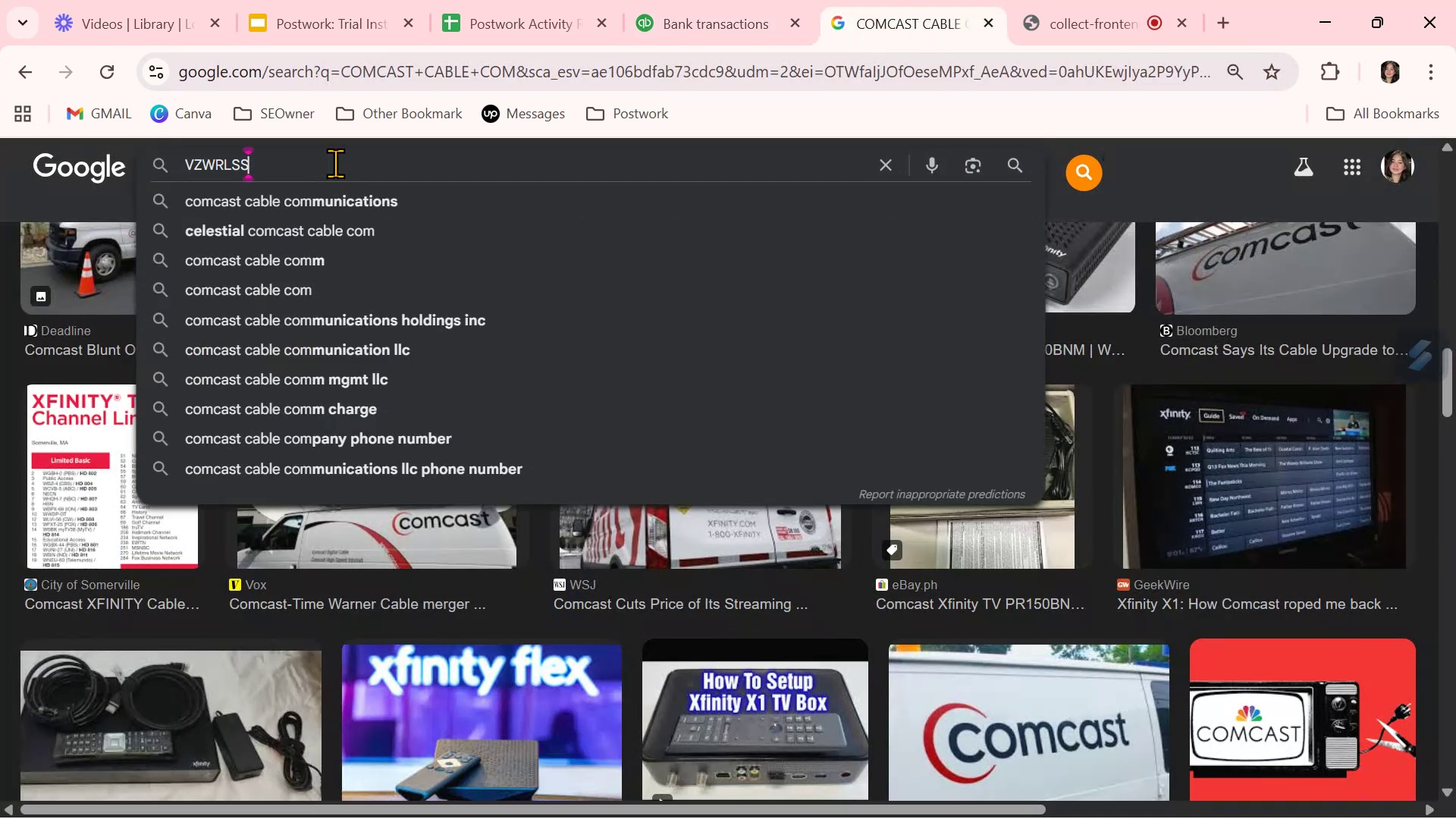 
key(NumpadEnter)
 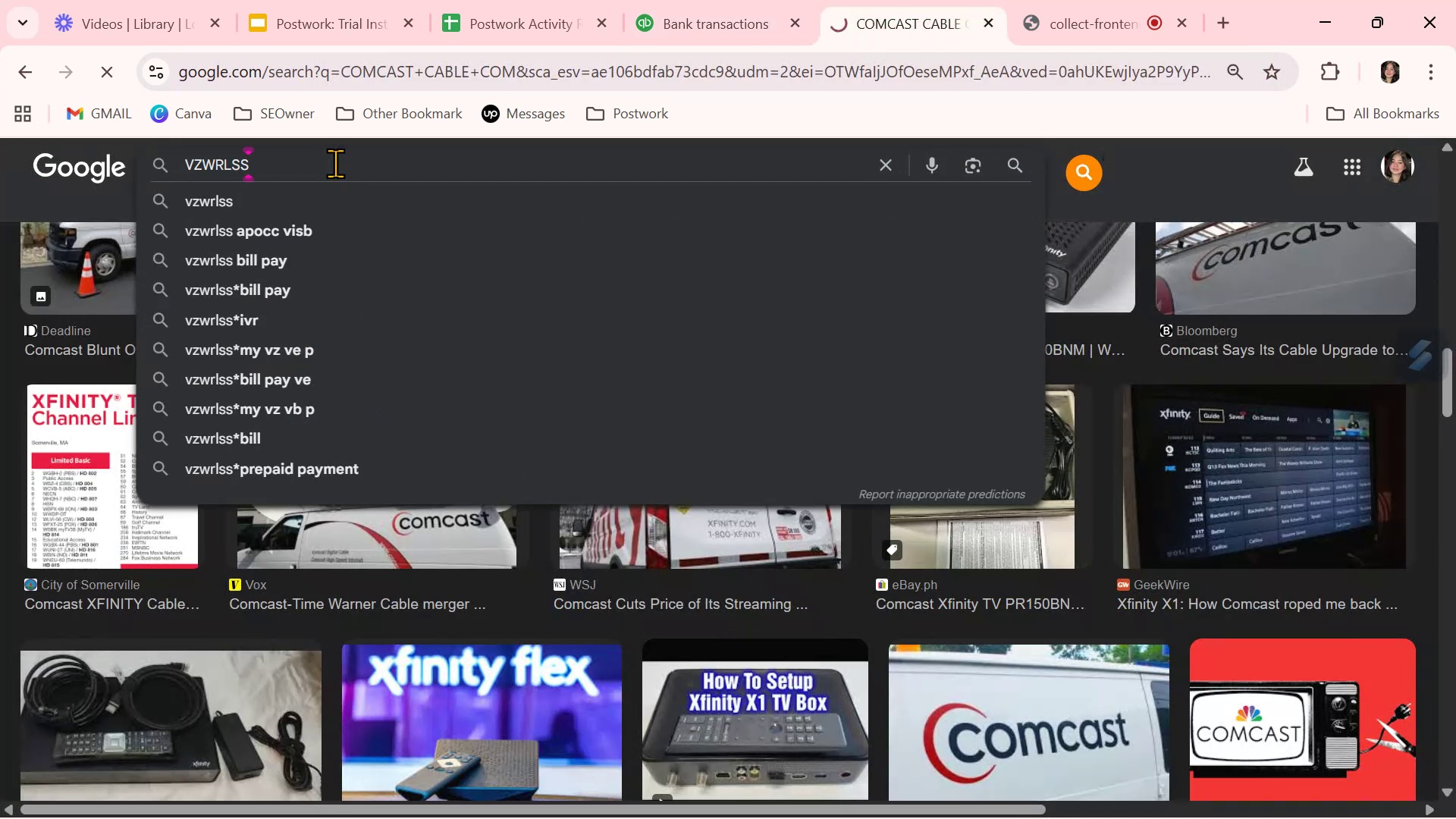 
mouse_move([435, 447])
 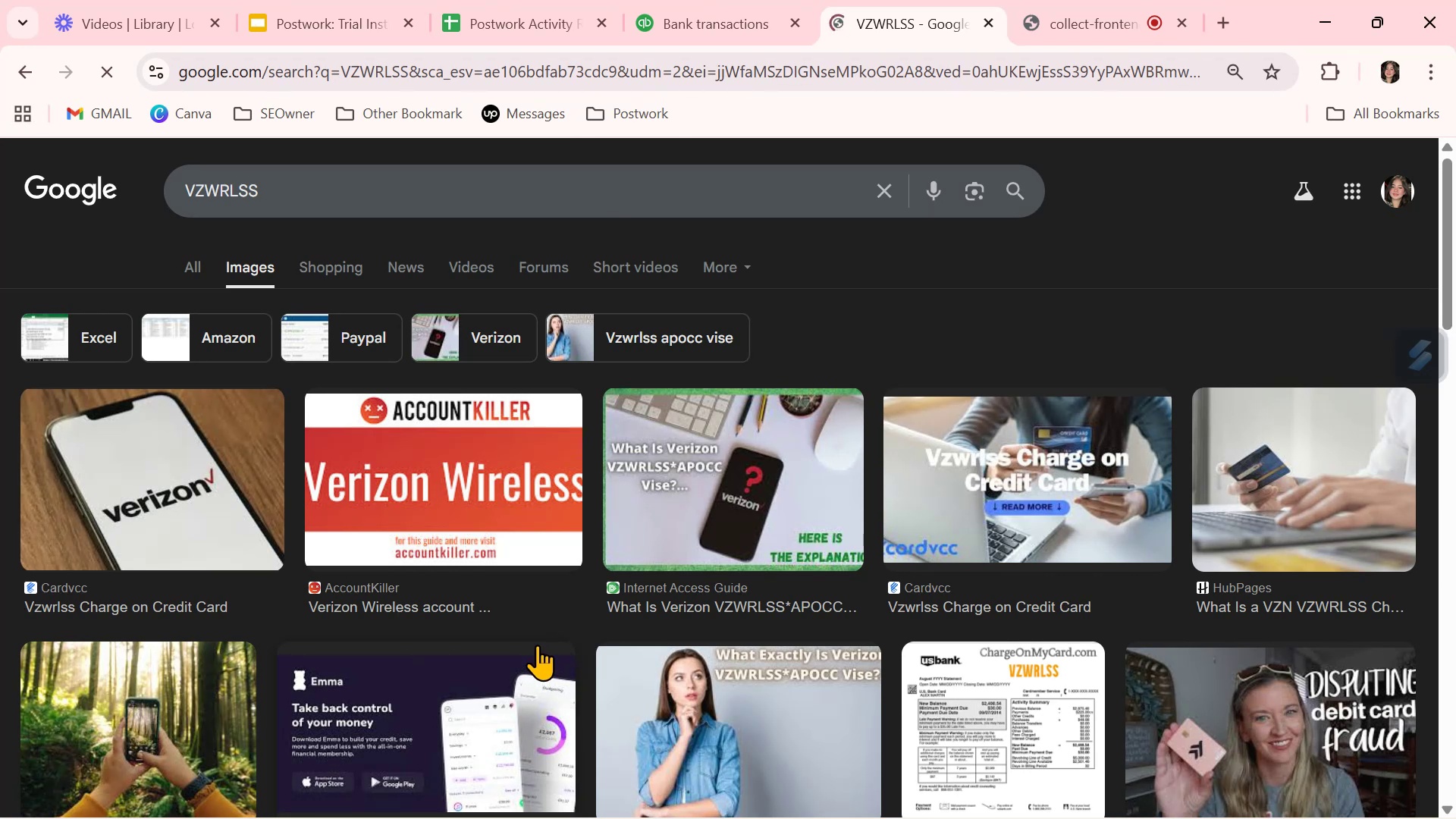 
wait(15.36)
 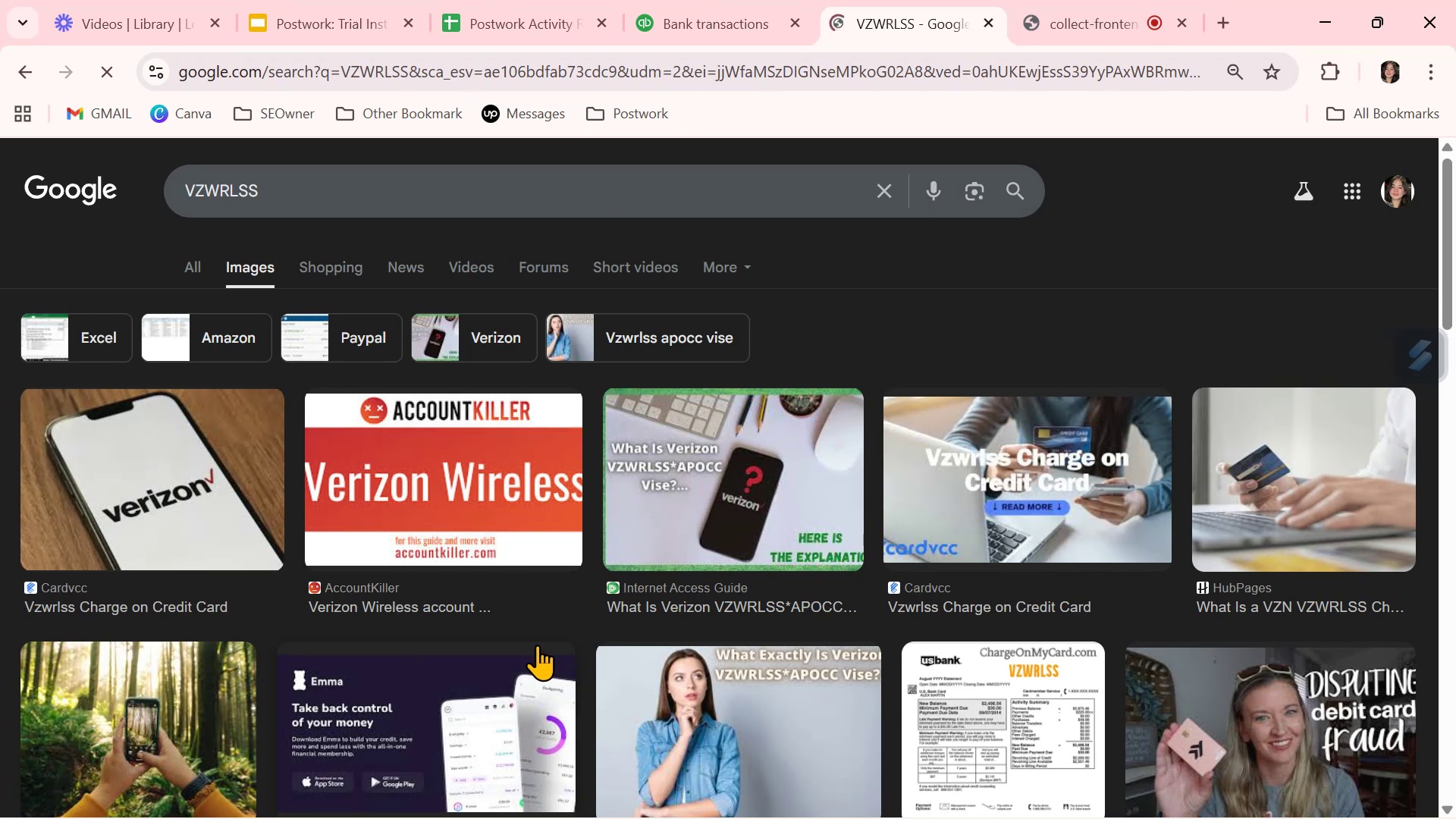 
left_click([720, 30])
 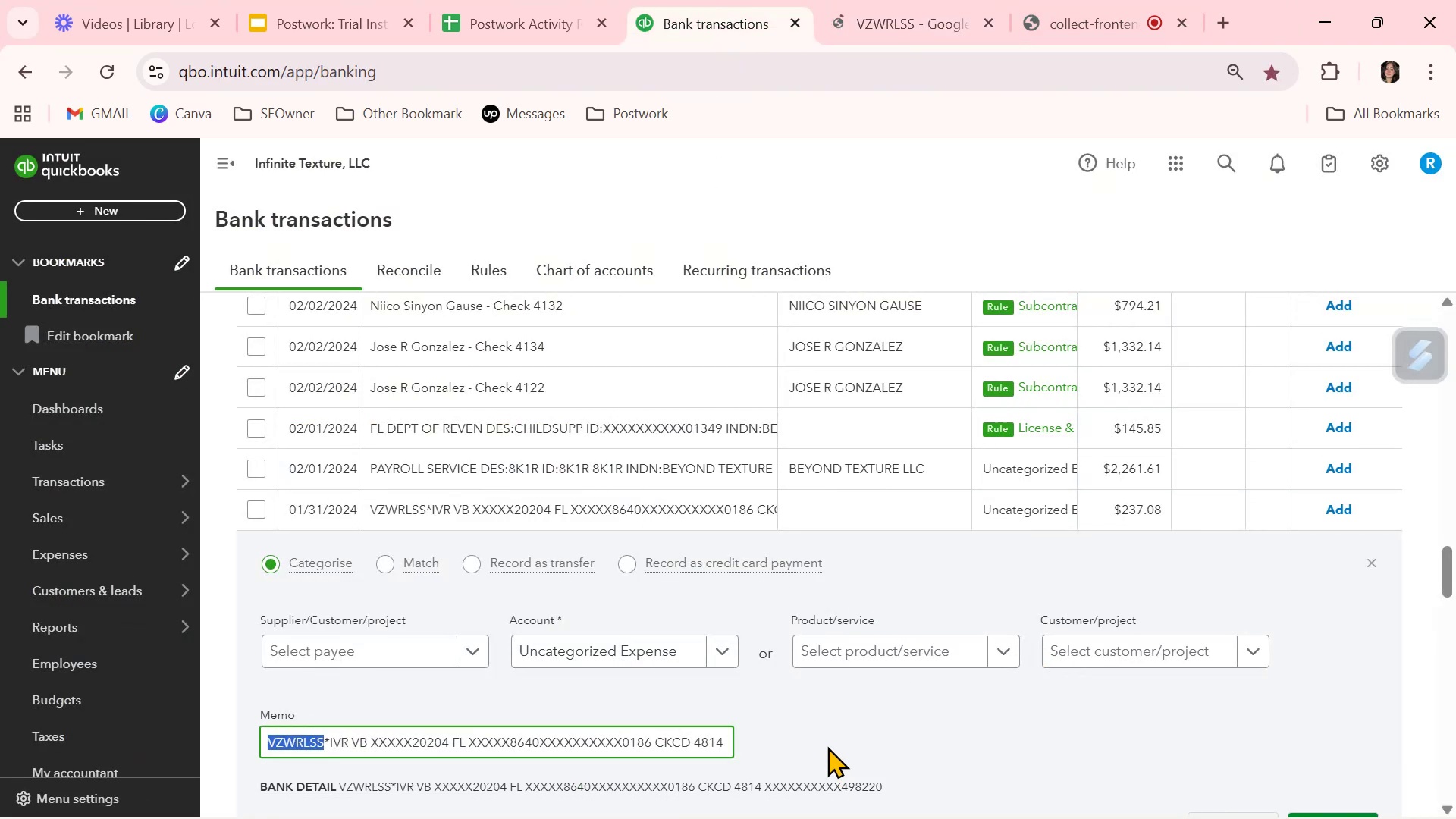 
wait(6.93)
 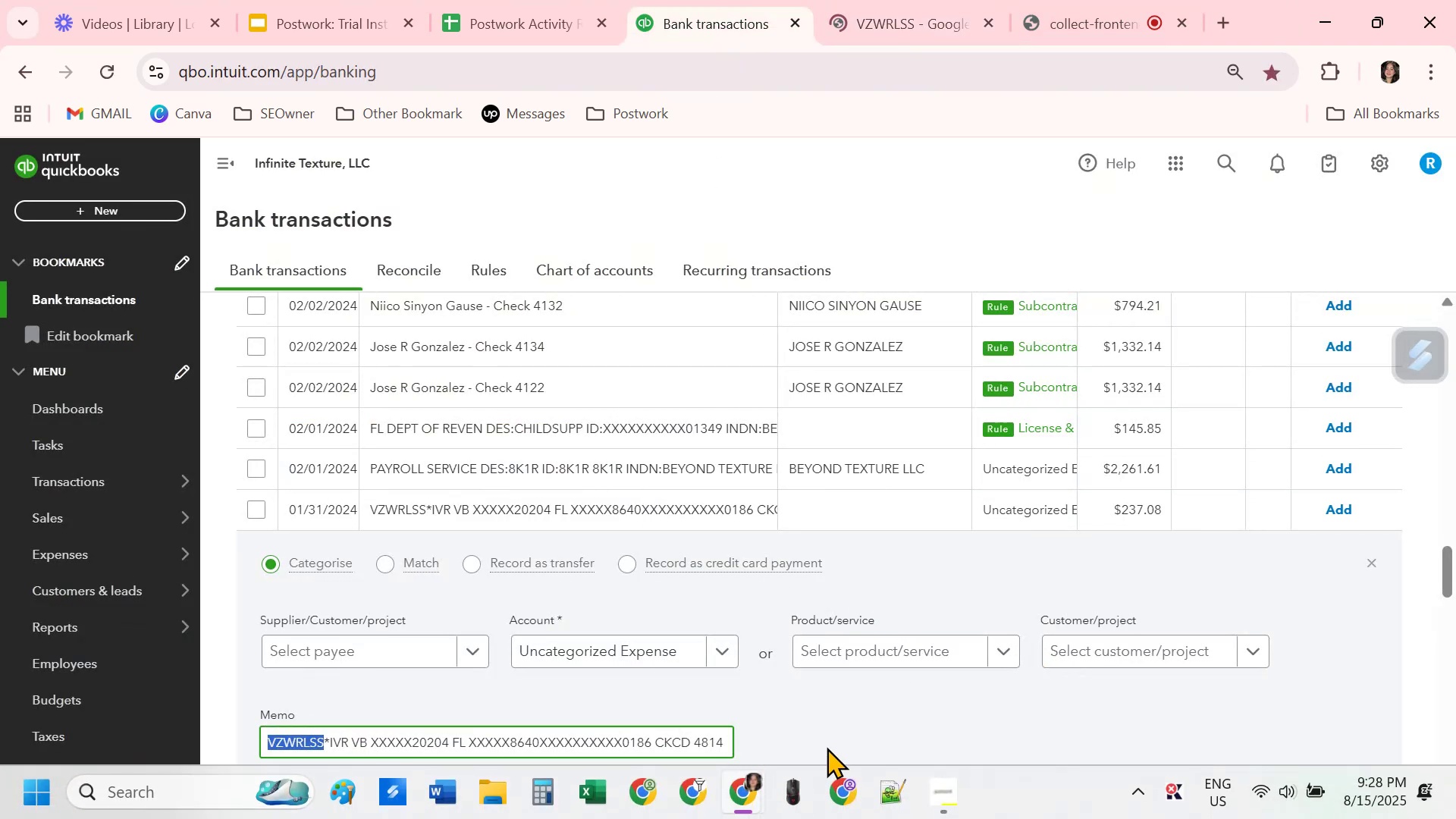 
left_click([383, 657])
 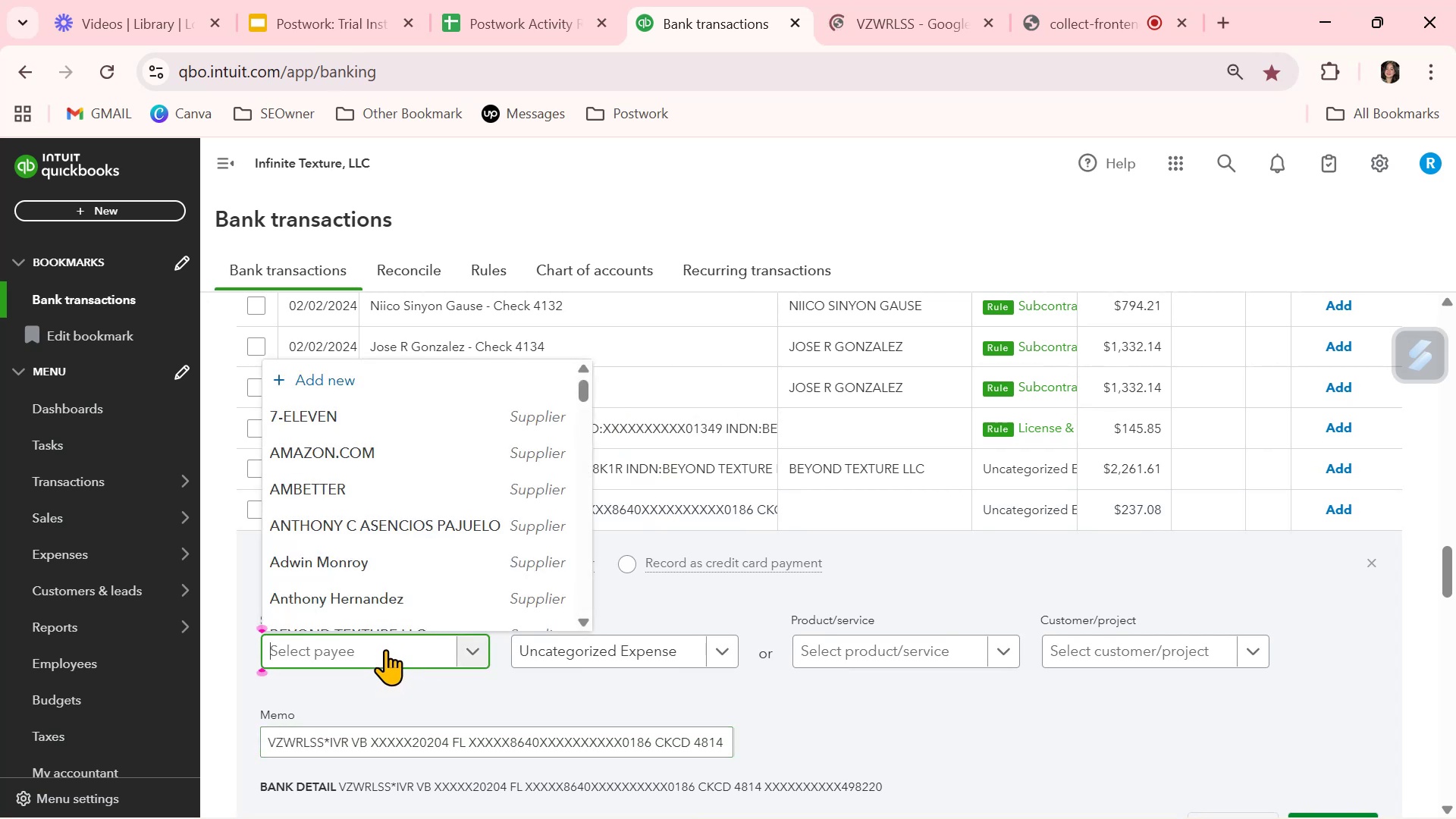 
key(Control+ControlLeft)
 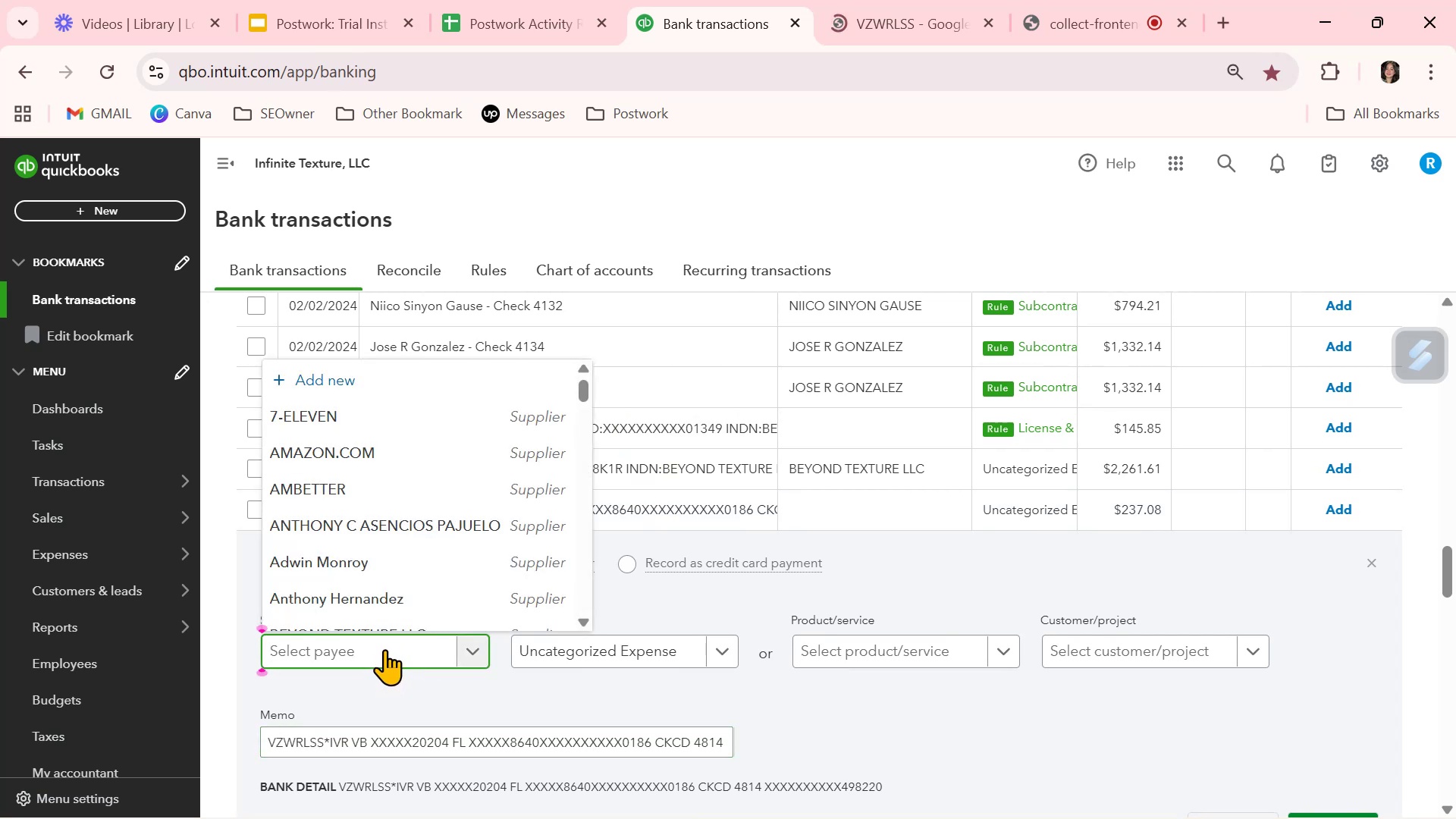 
key(Control+V)
 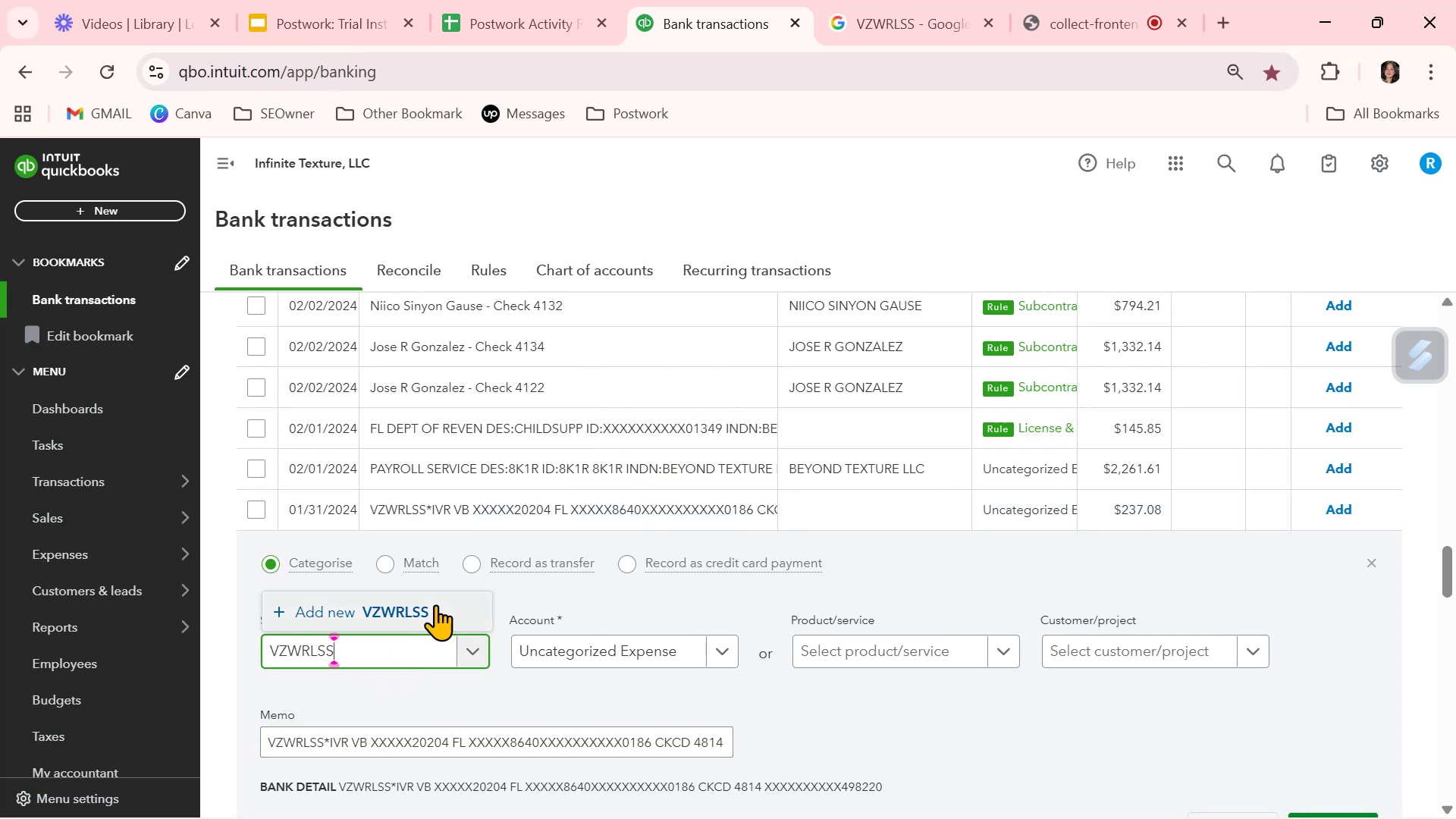 
wait(6.19)
 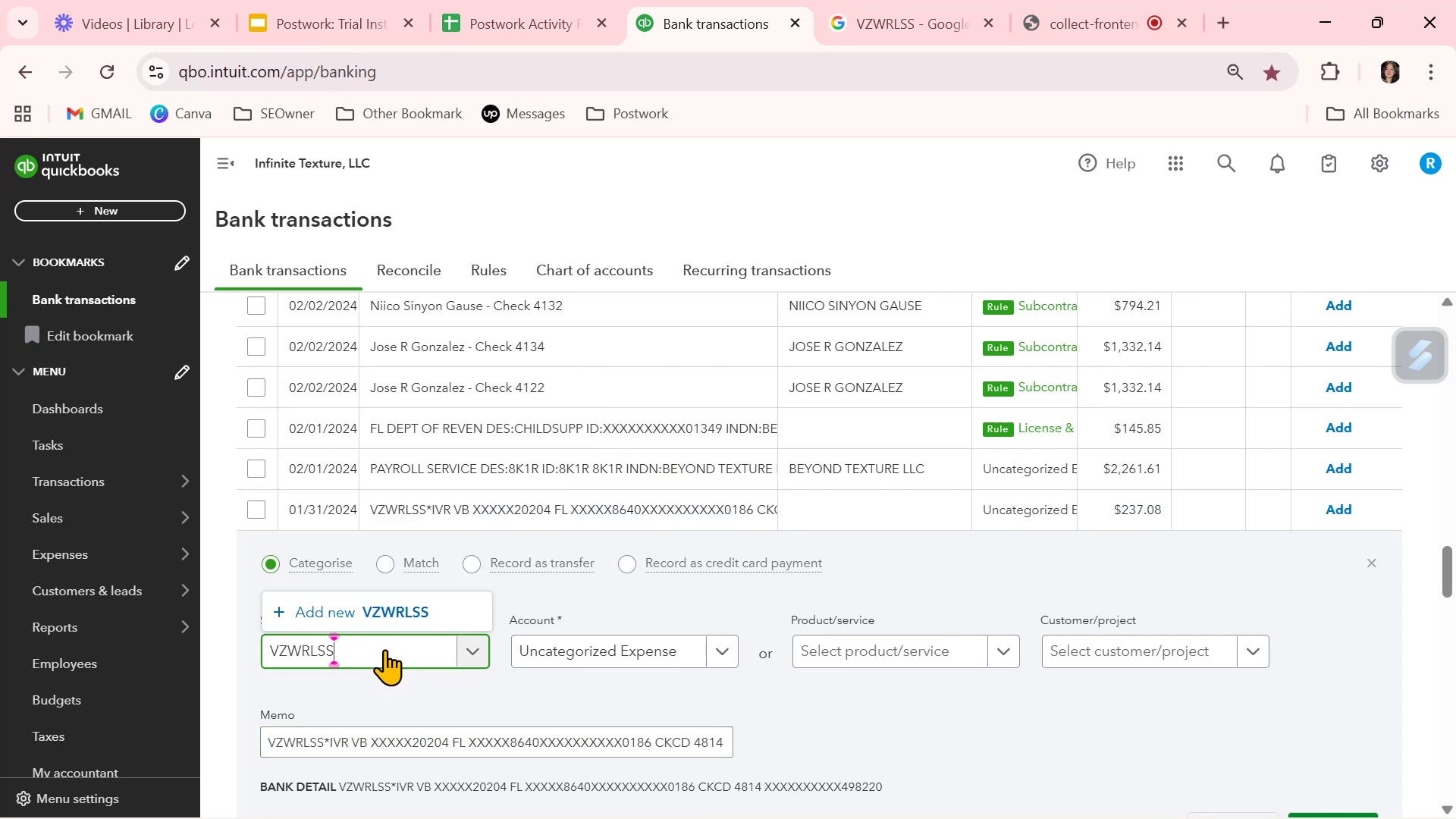 
left_click([429, 609])
 